 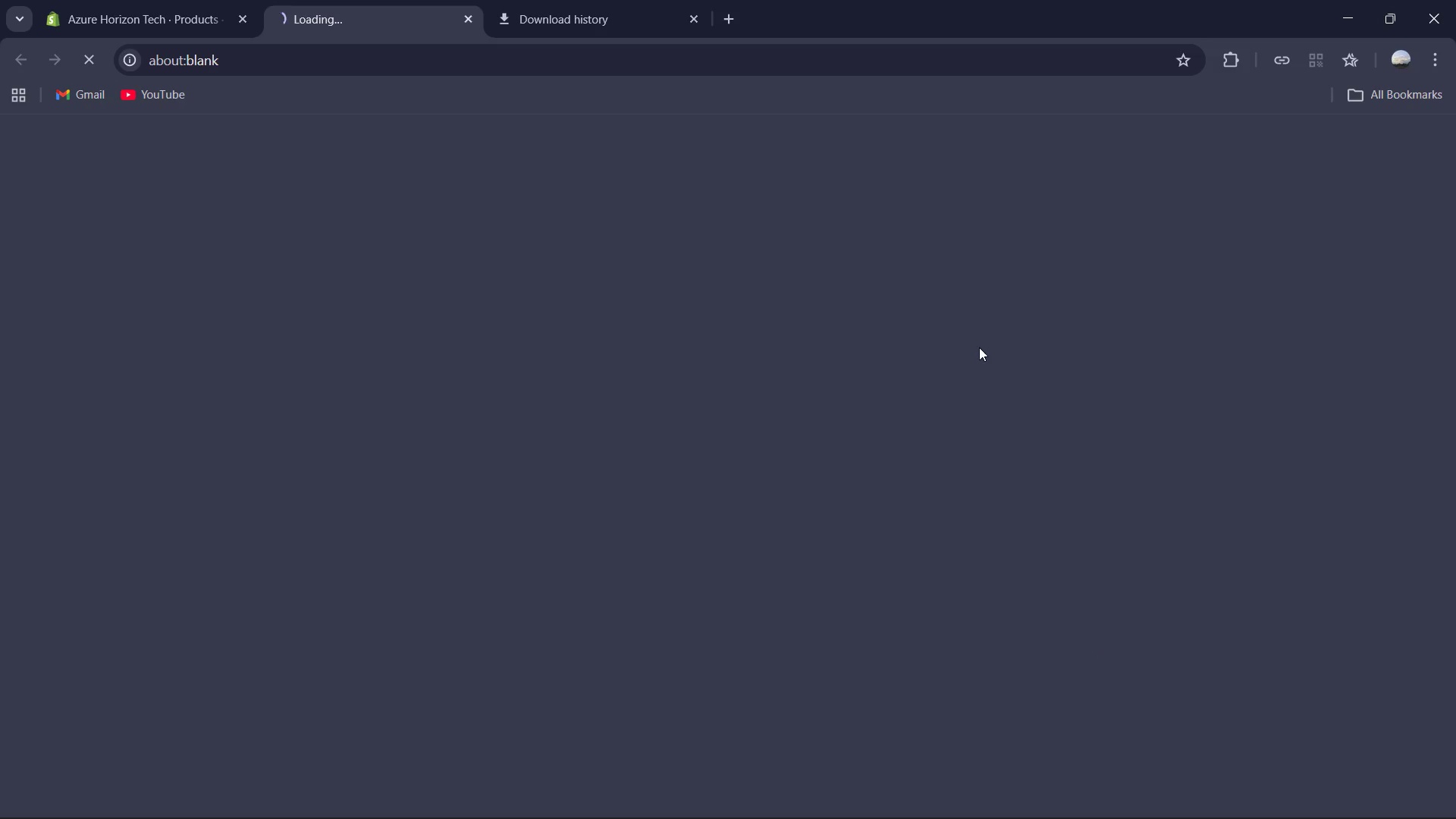 
left_click([1281, 143])
 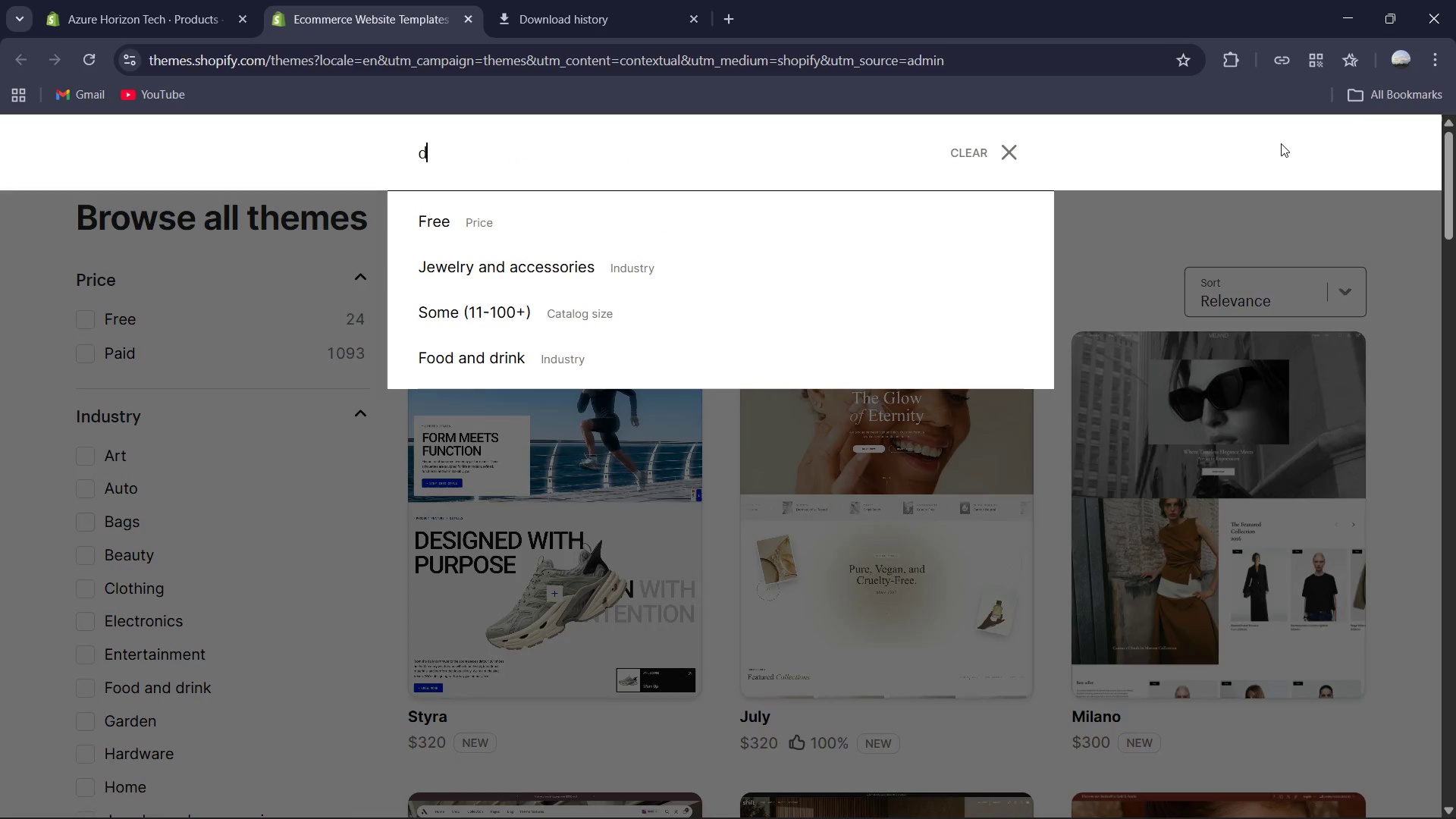 
type(dawn)
 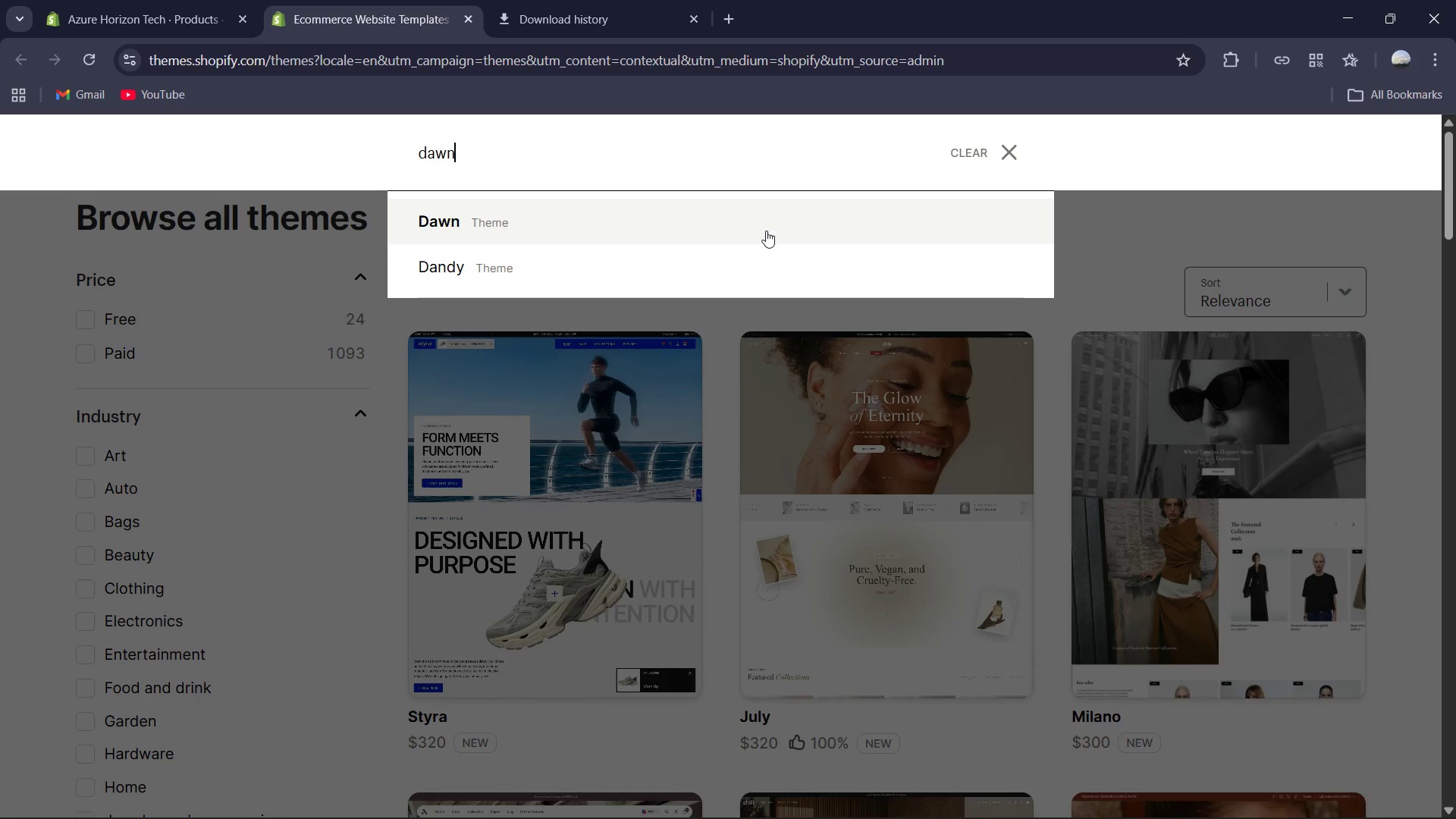 
left_click([765, 233])
 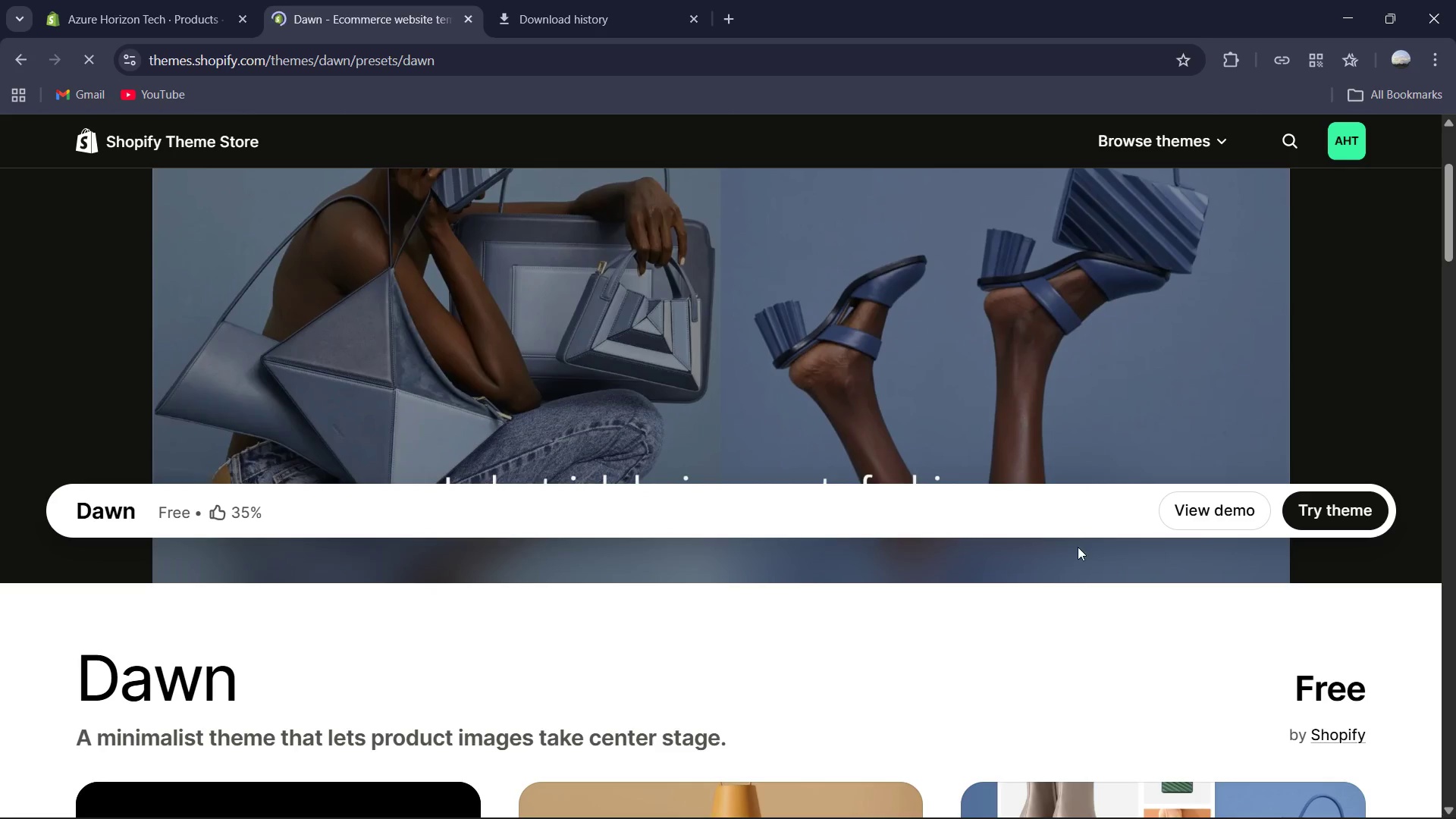 
left_click([1329, 504])
 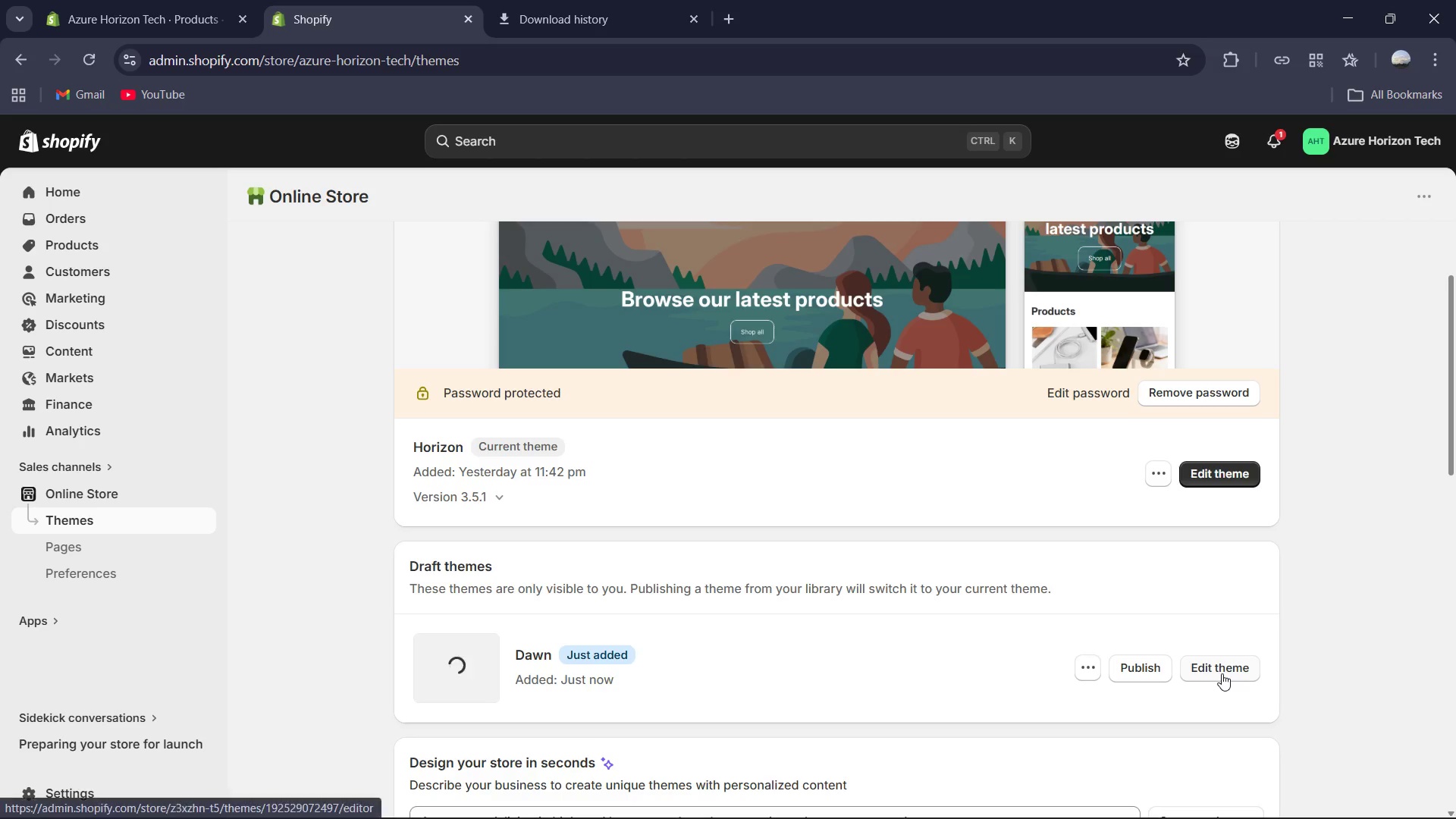 
wait(40.47)
 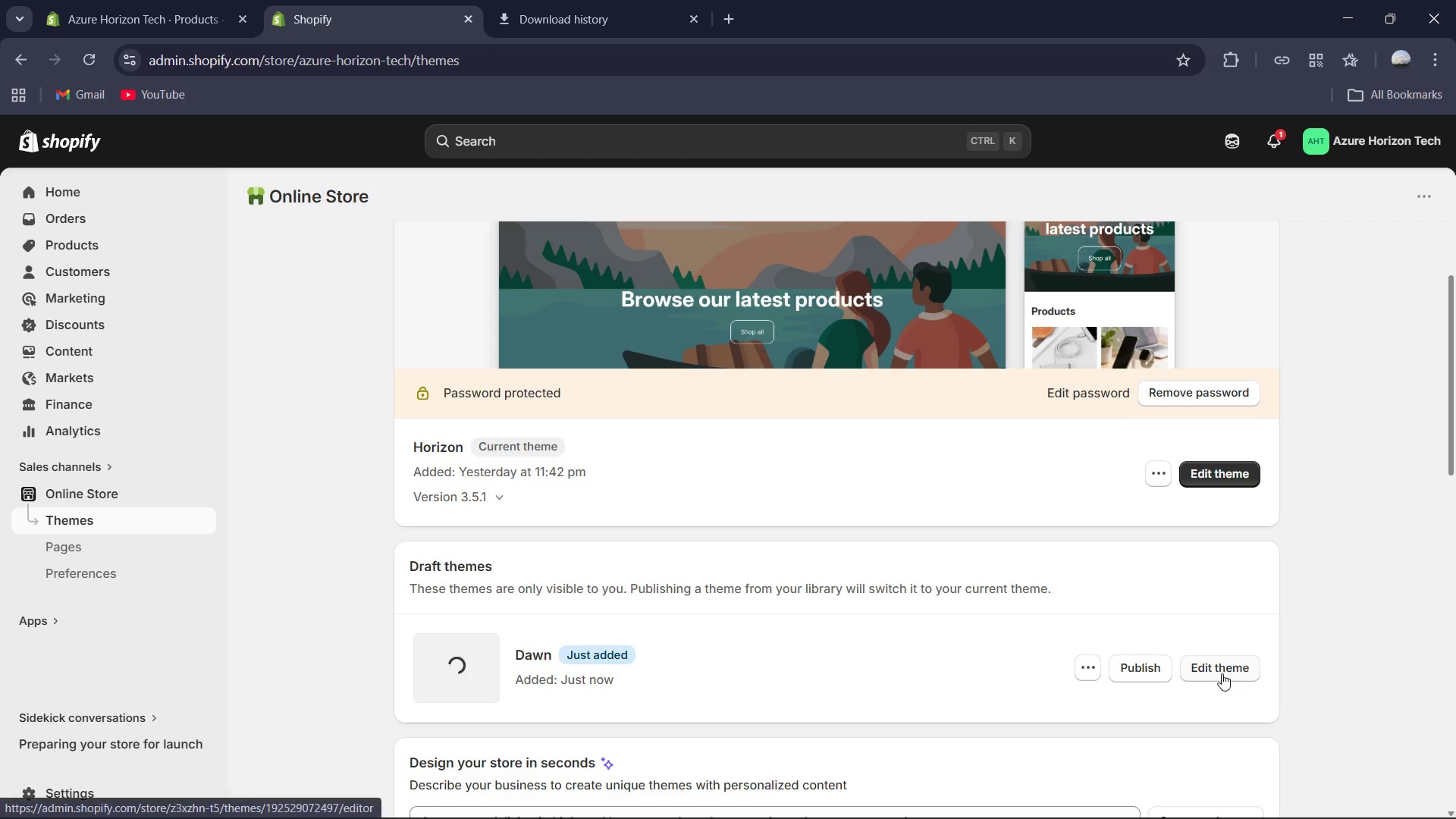 
left_click([1222, 673])
 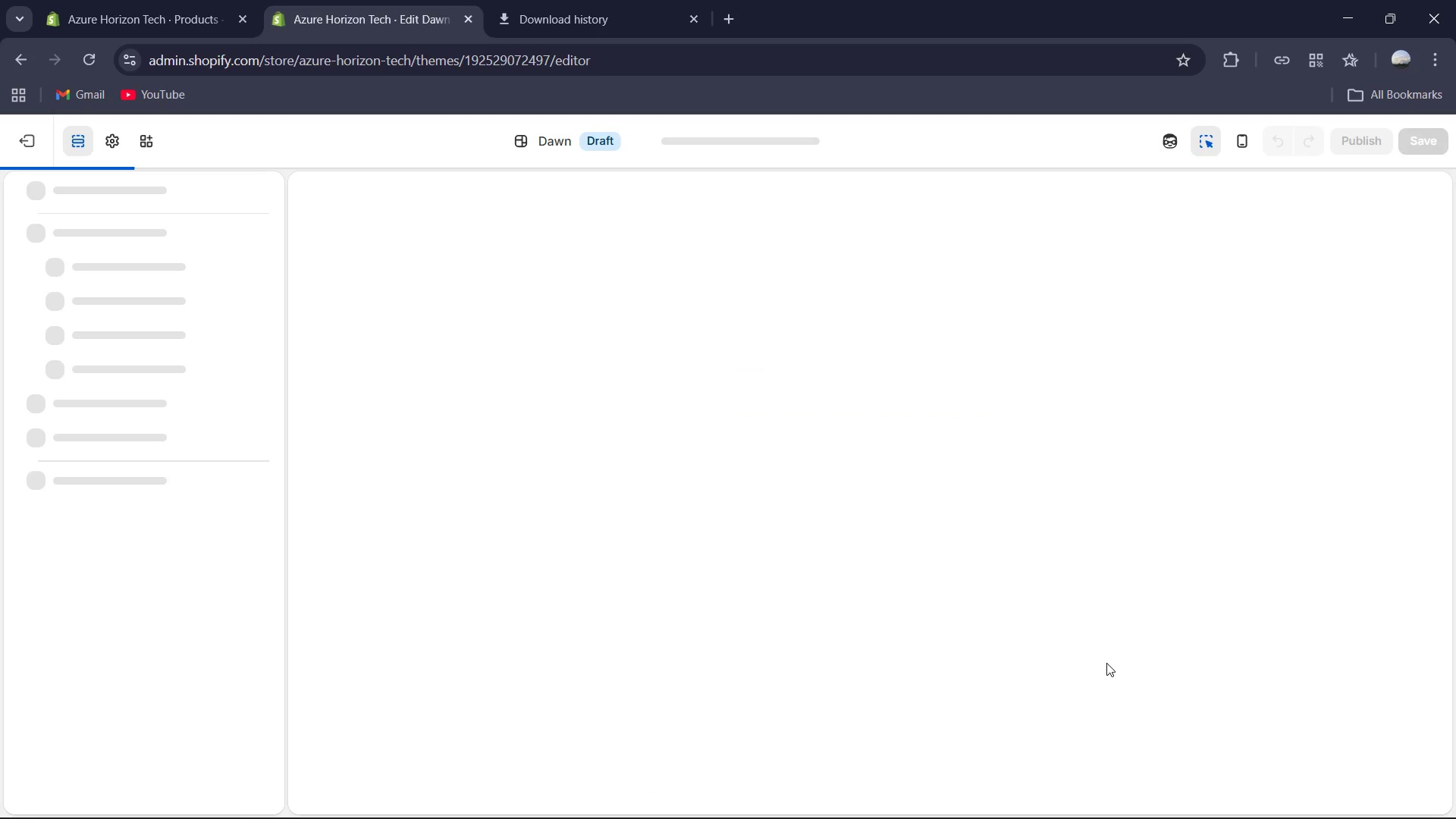 
mouse_move([1306, 792])
 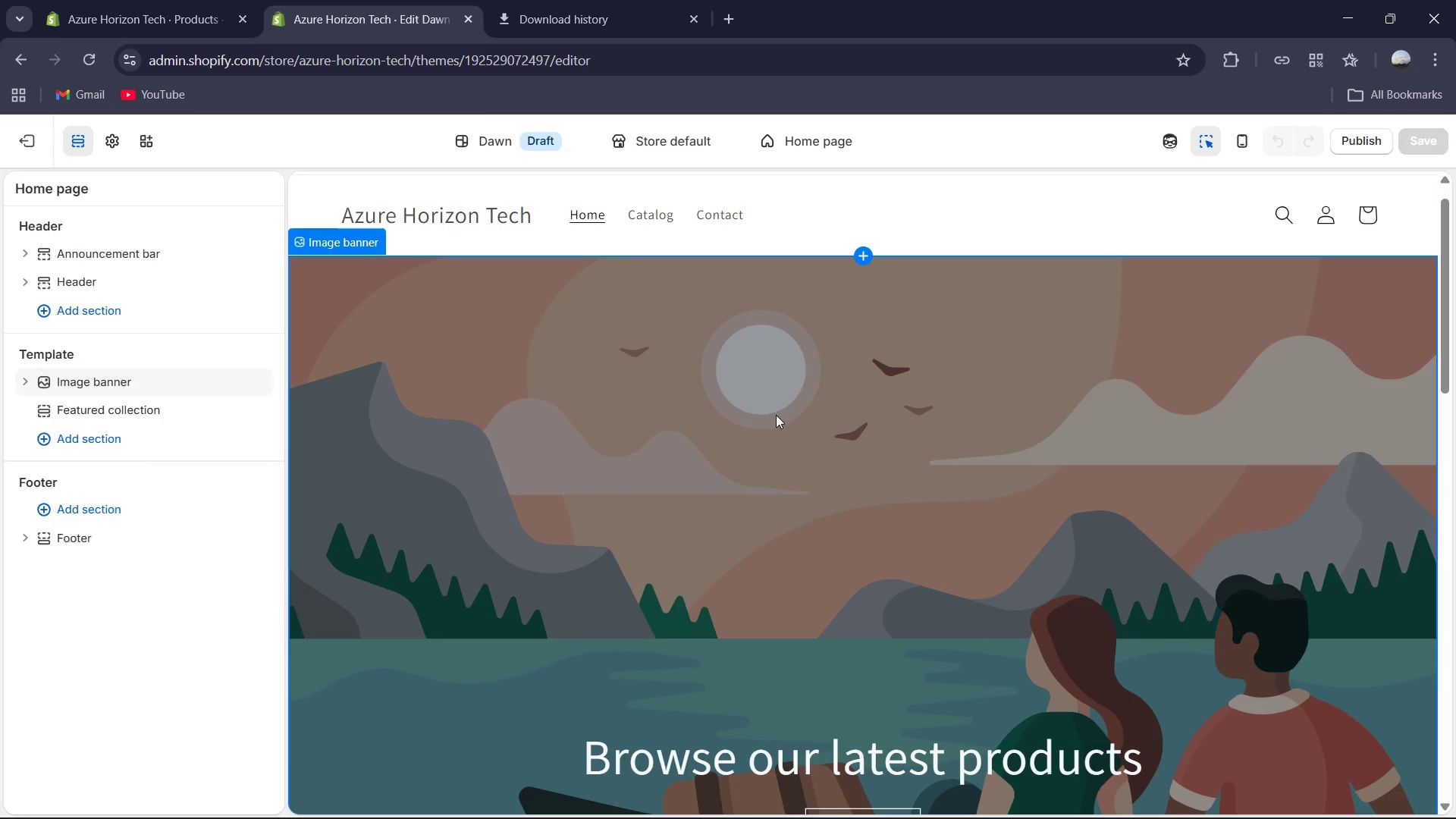 
wait(11.93)
 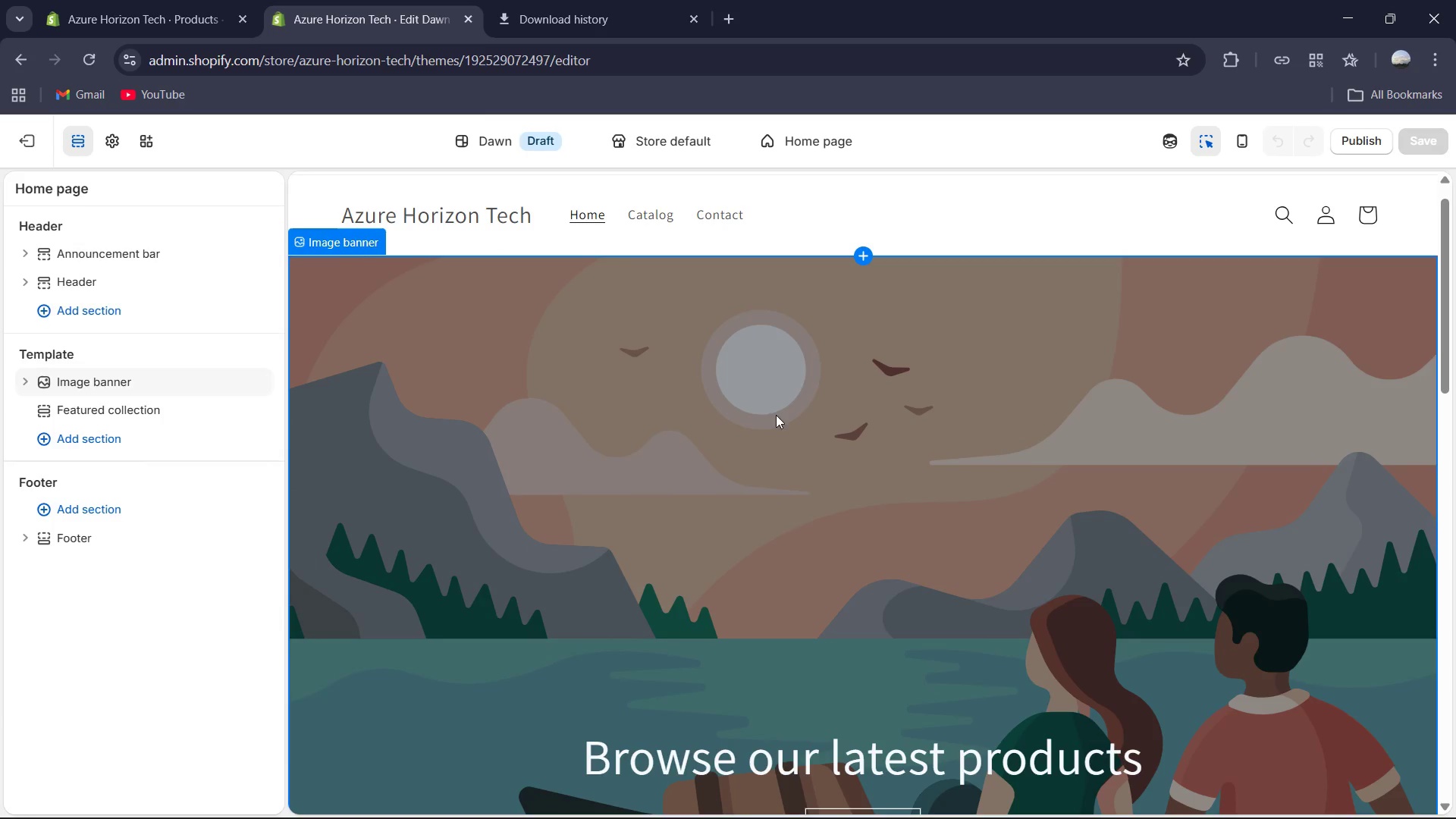 
mouse_move([608, 127])
 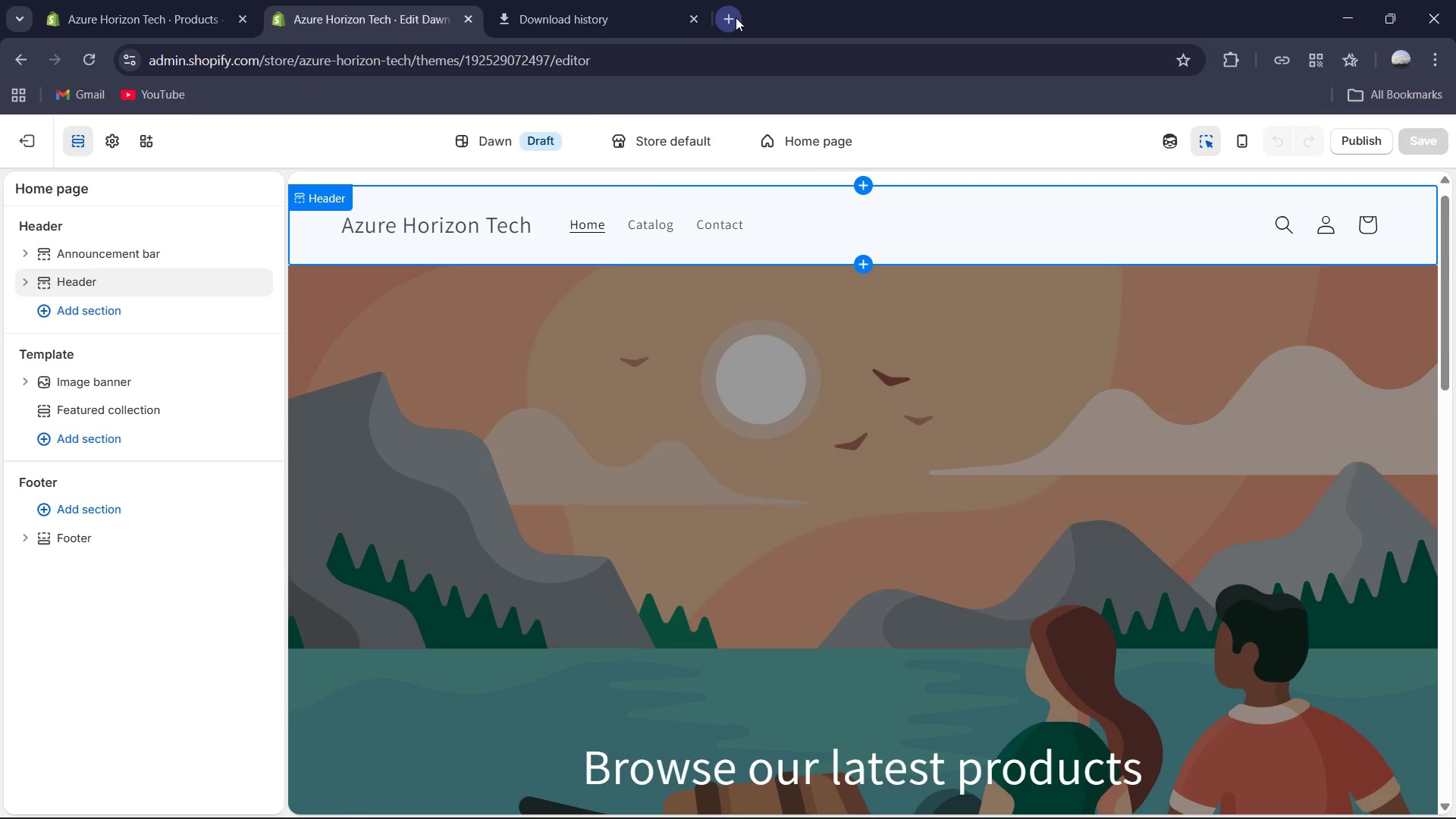 
left_click([736, 17])
 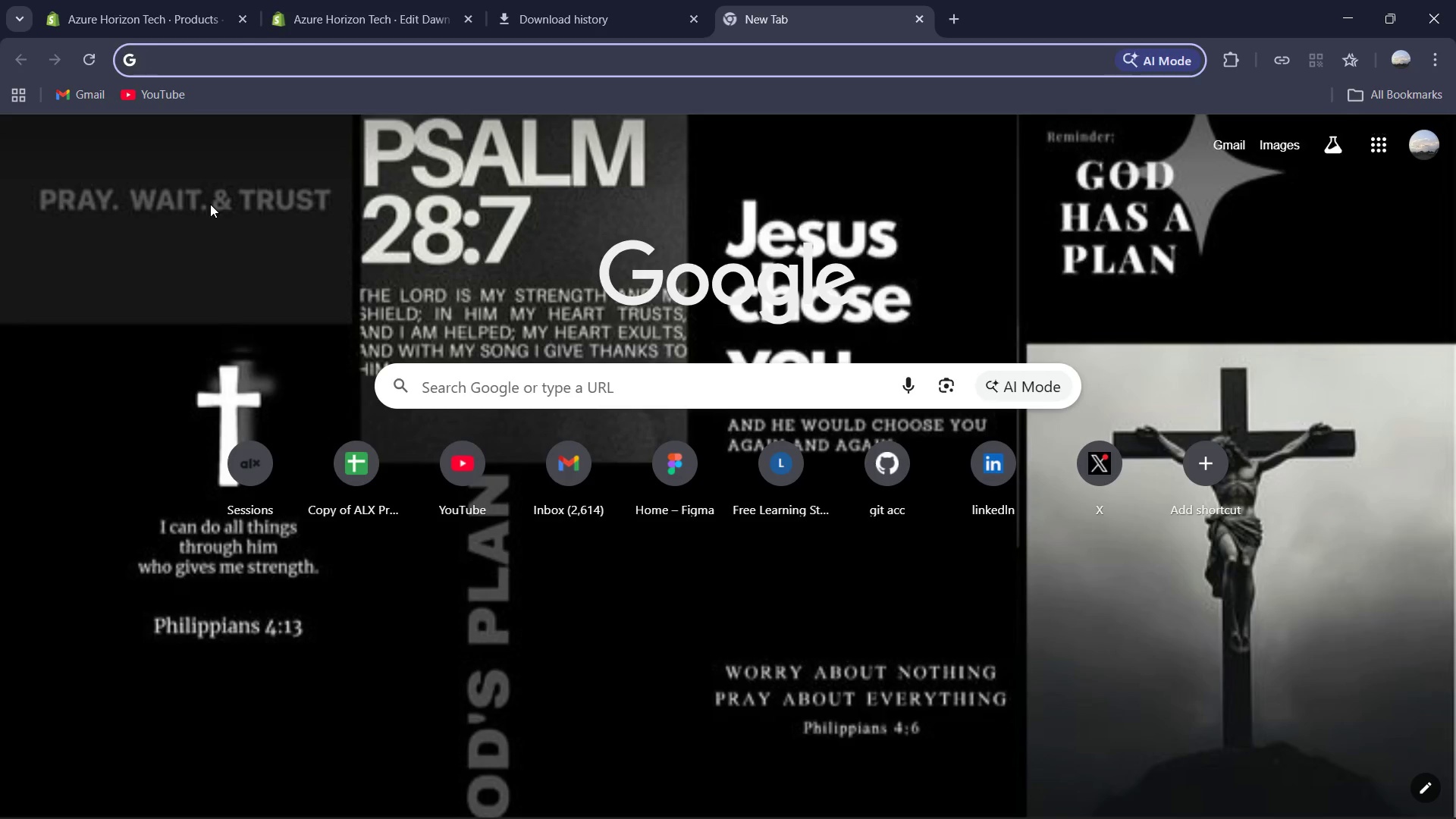 
type(pi)
 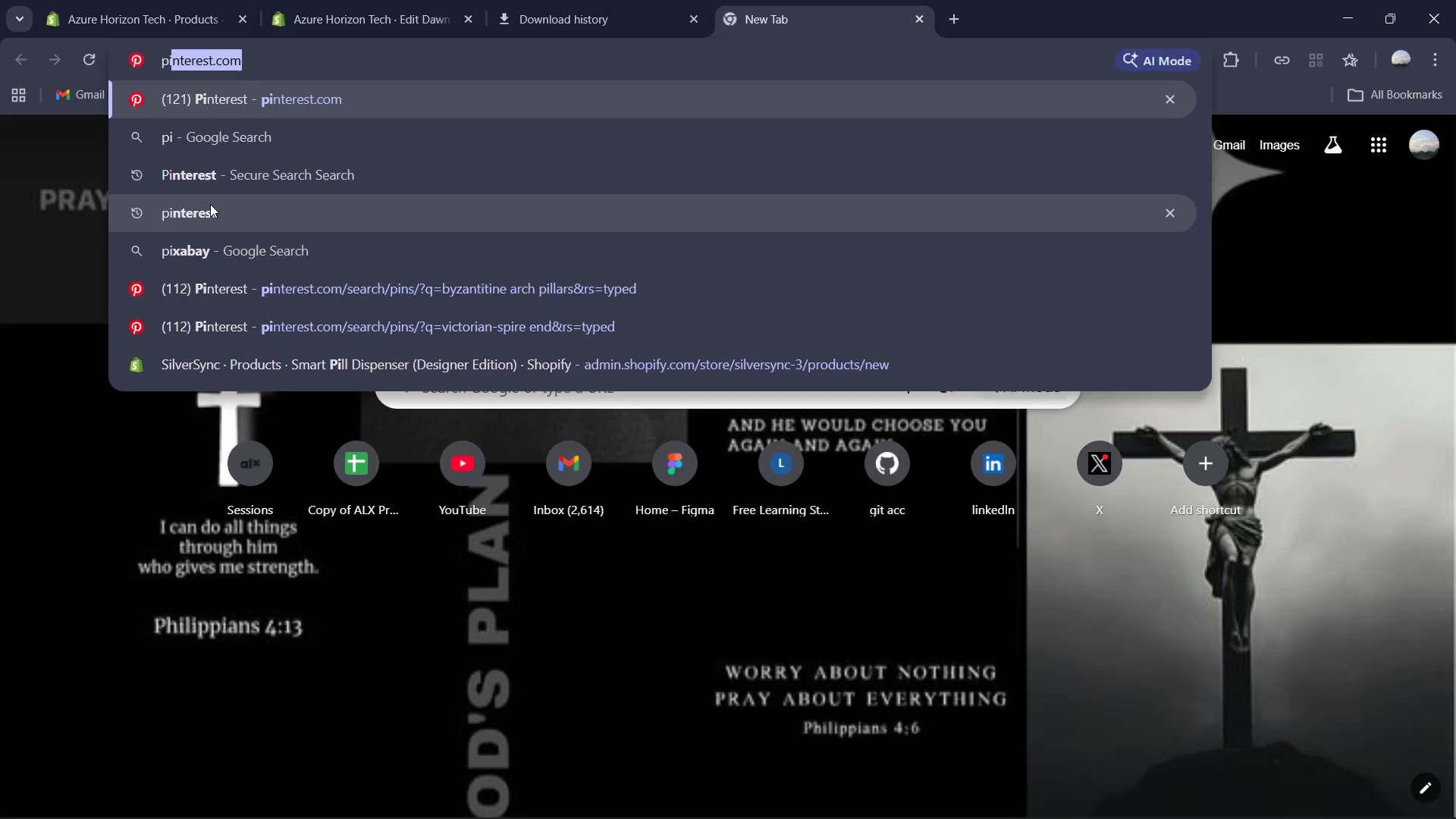 
key(Enter)
 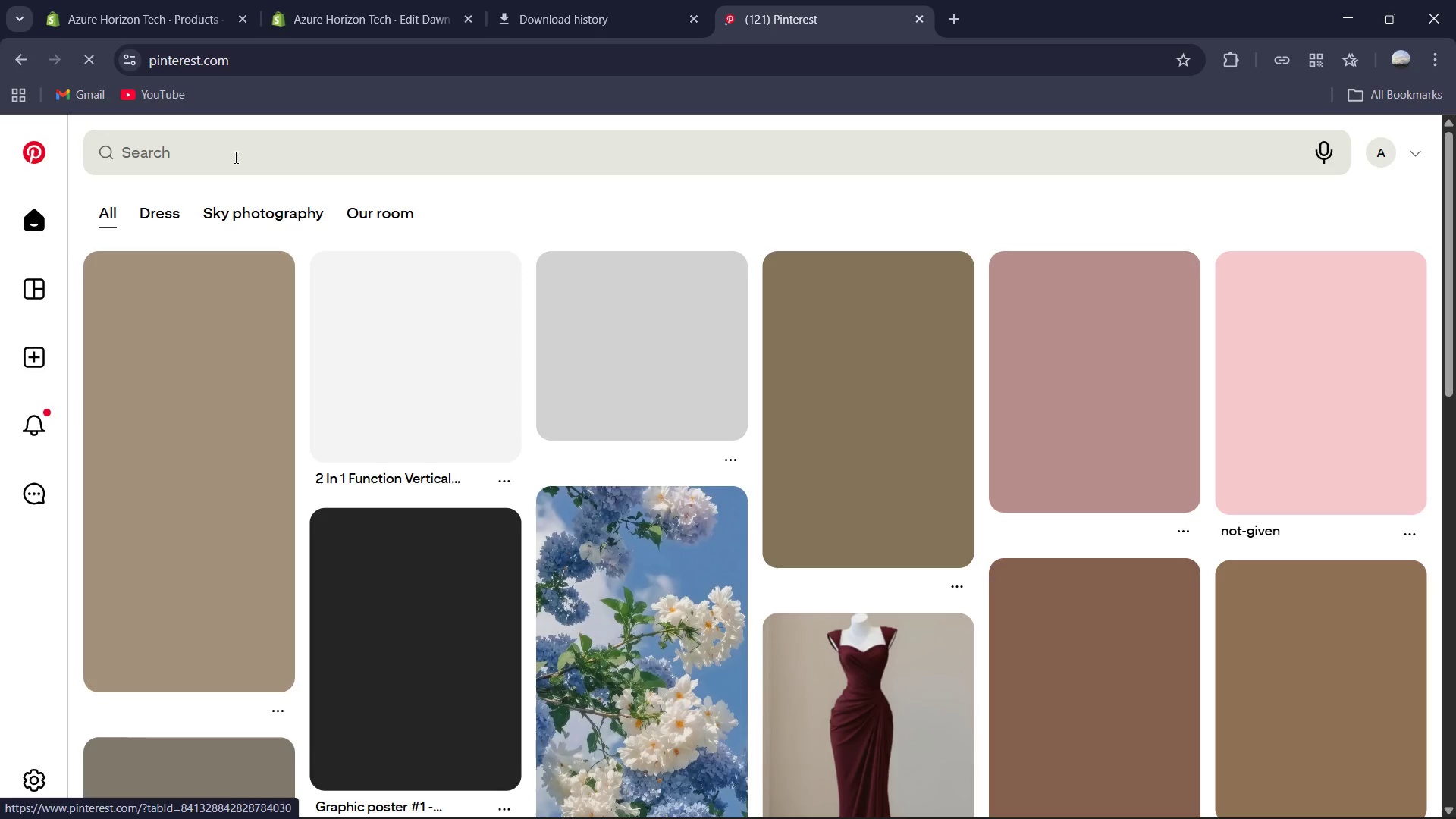 
left_click([235, 149])
 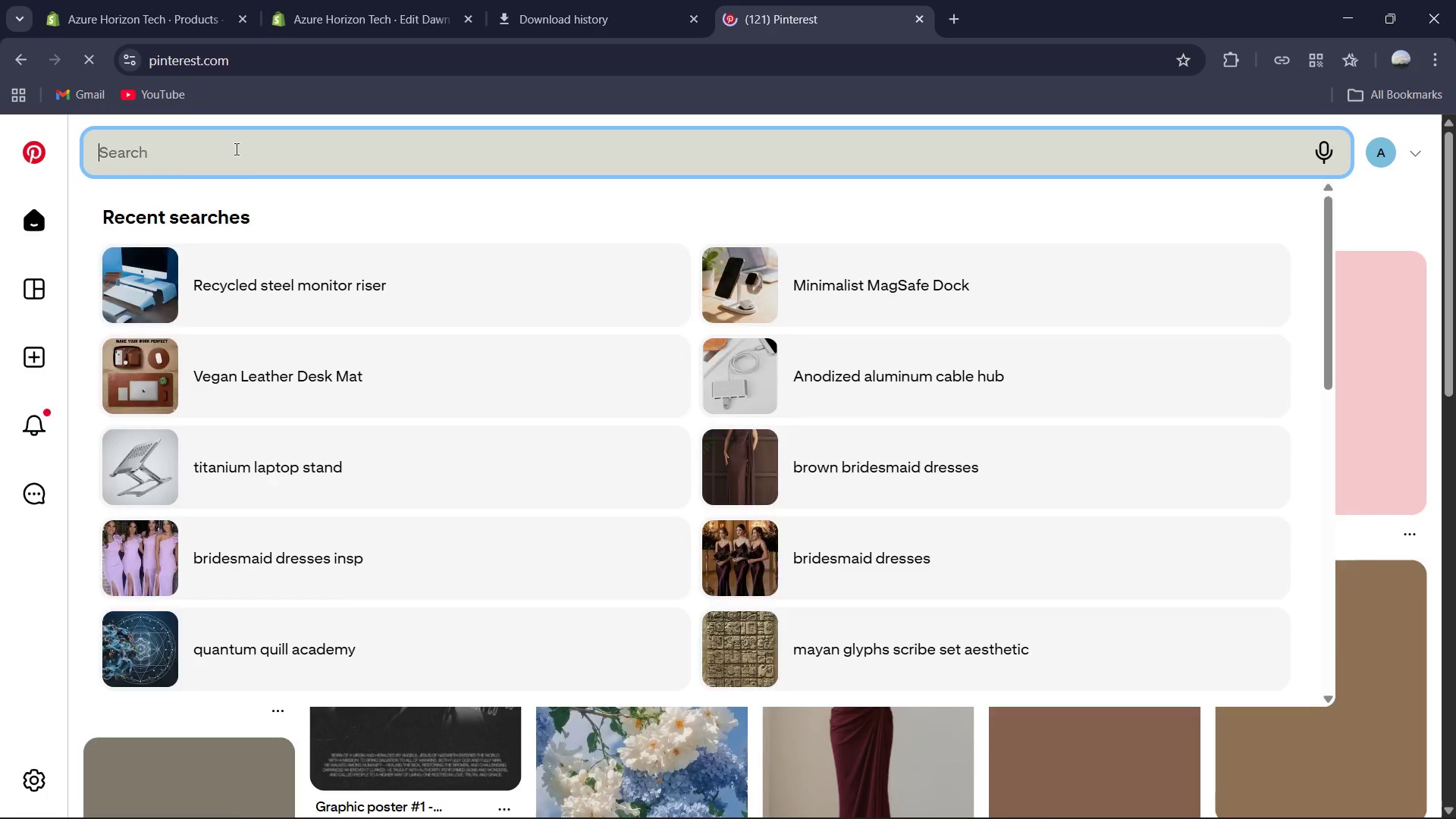 
type(tech aesthe)
 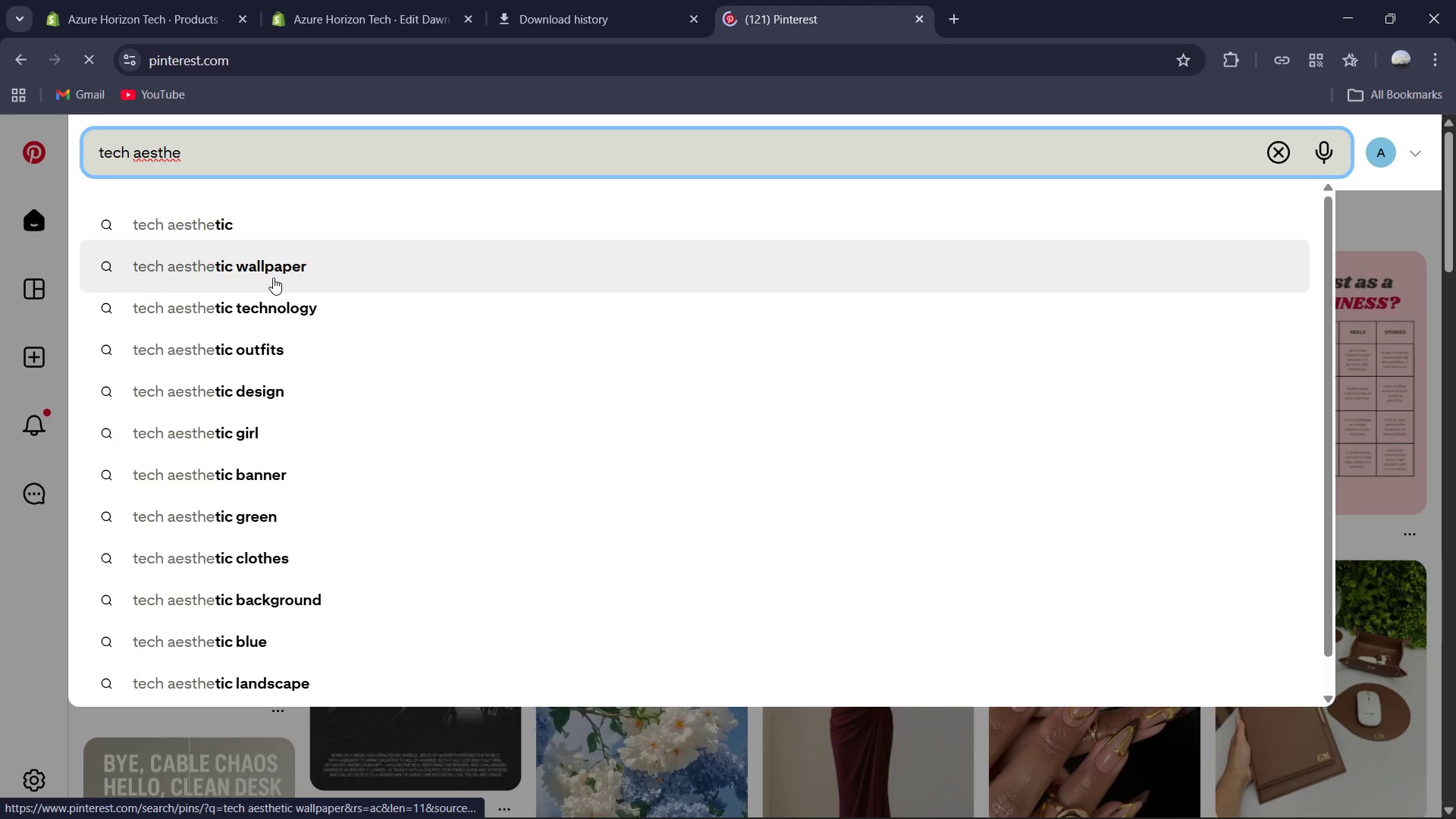 
left_click([273, 278])
 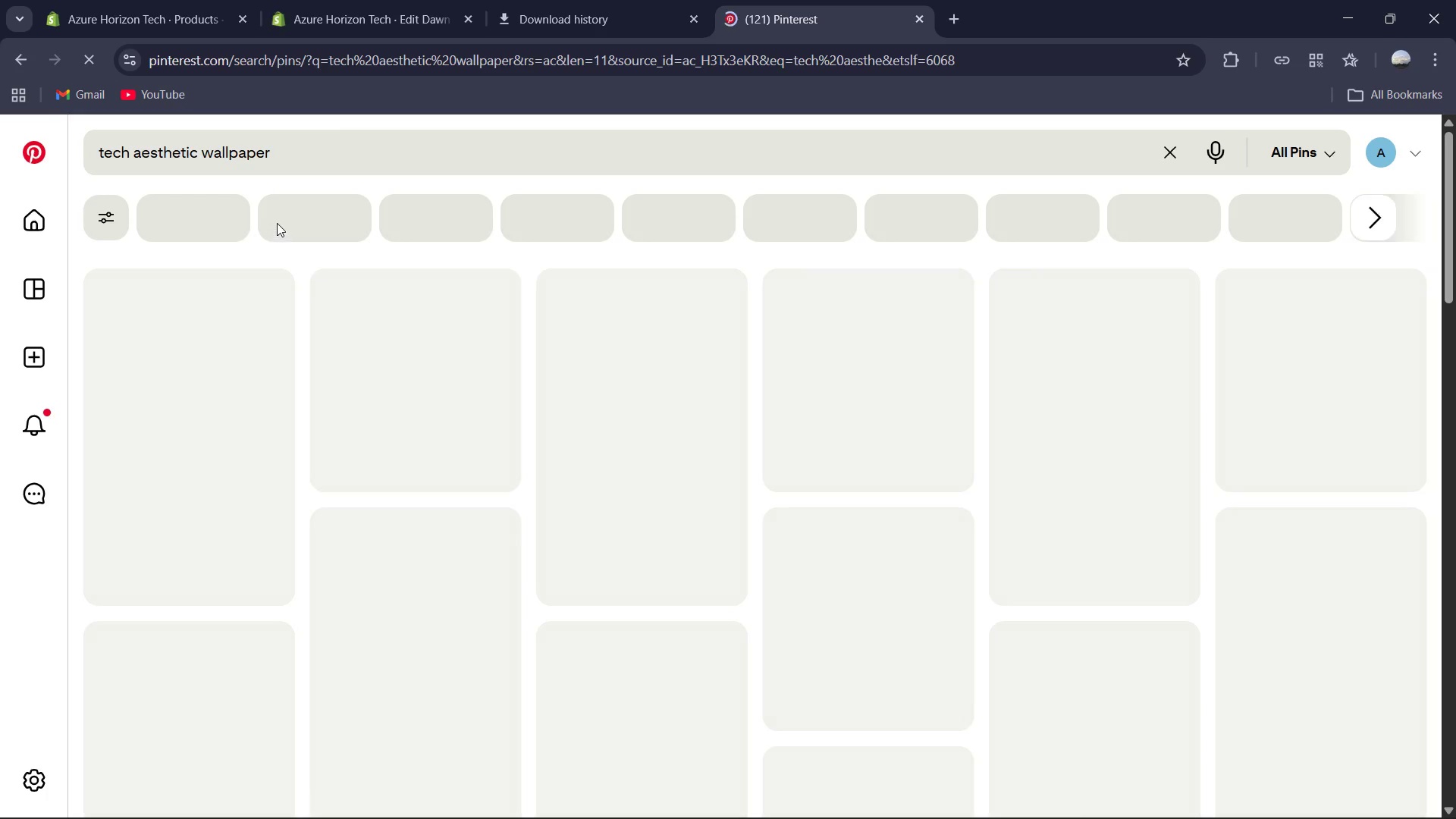 
mouse_move([263, 351])
 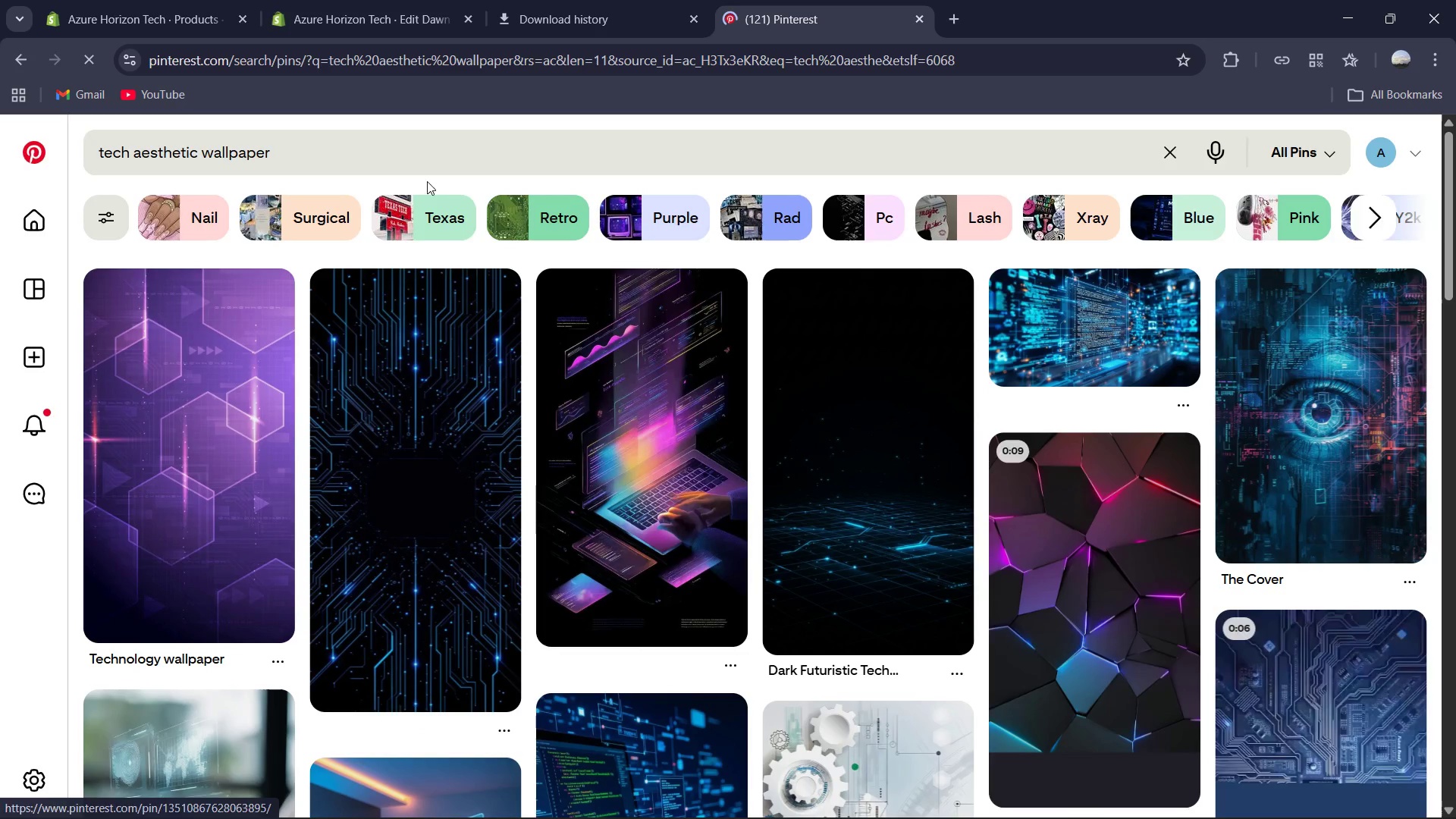 
left_click([423, 151])
 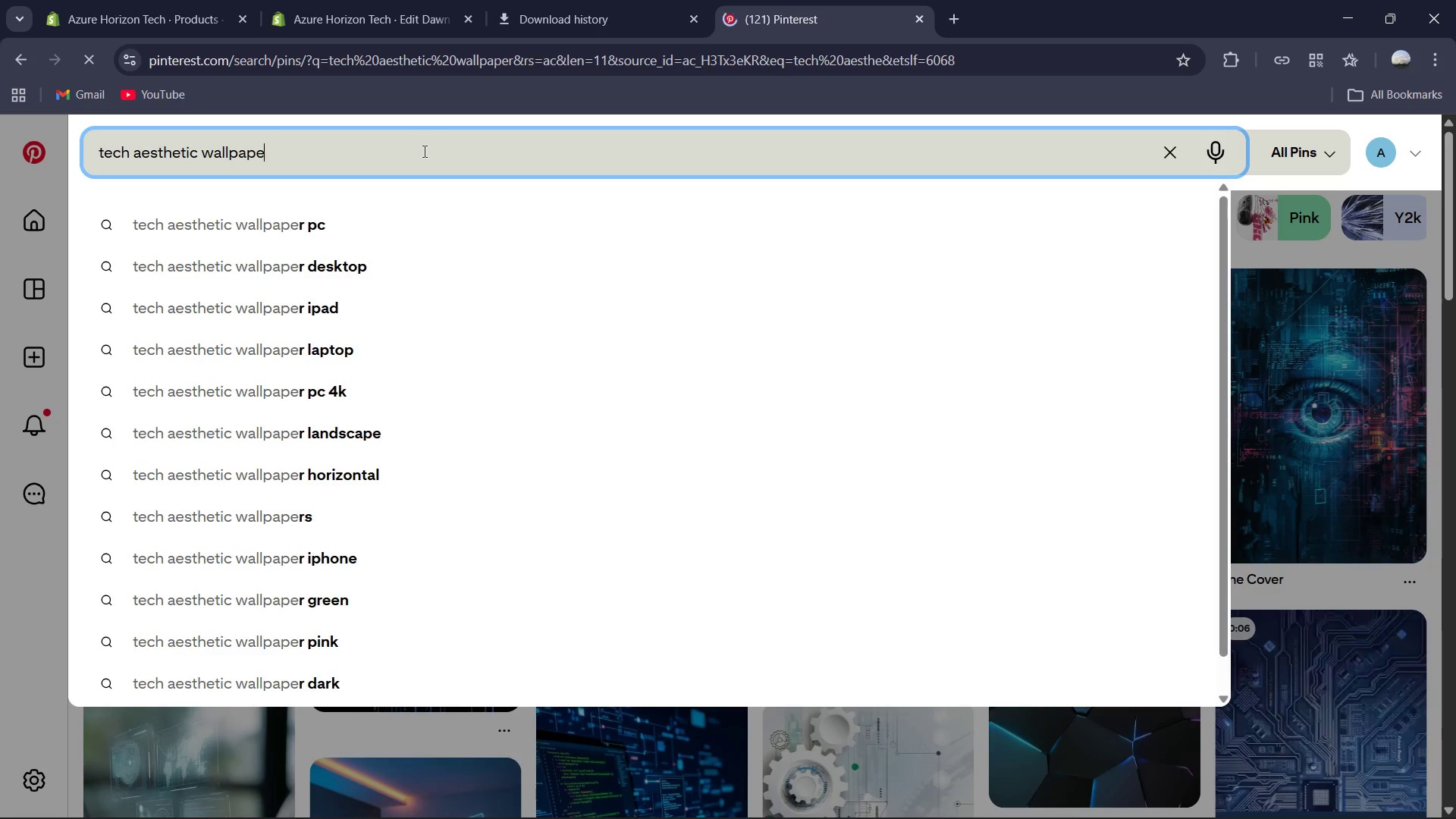 
key(Backspace)
key(Backspace)
key(Backspace)
key(Backspace)
key(Backspace)
key(Backspace)
key(Backspace)
key(Backspace)
key(Backspace)
type(store)
 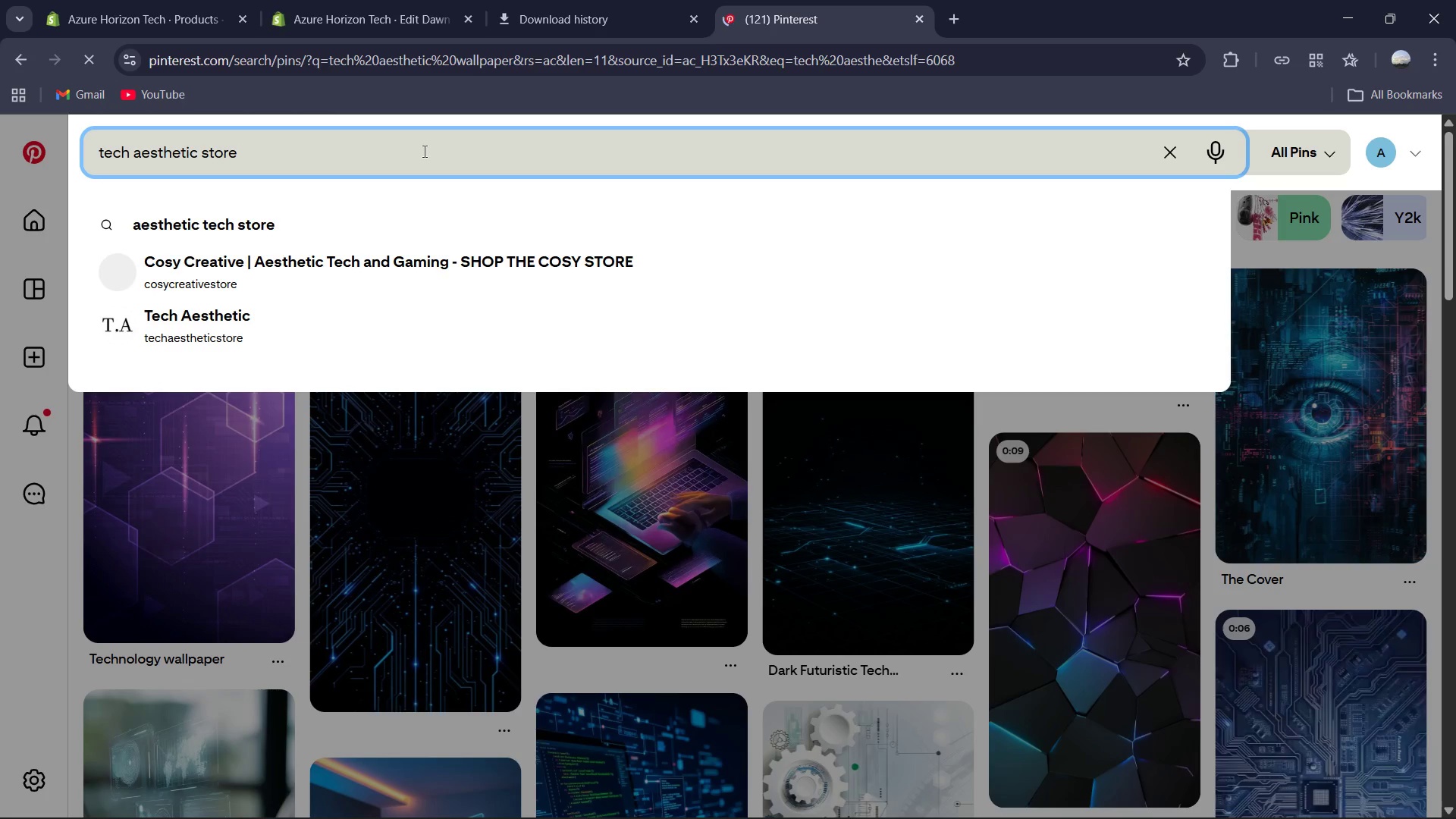 
hold_key(key=Enter, duration=0.33)
 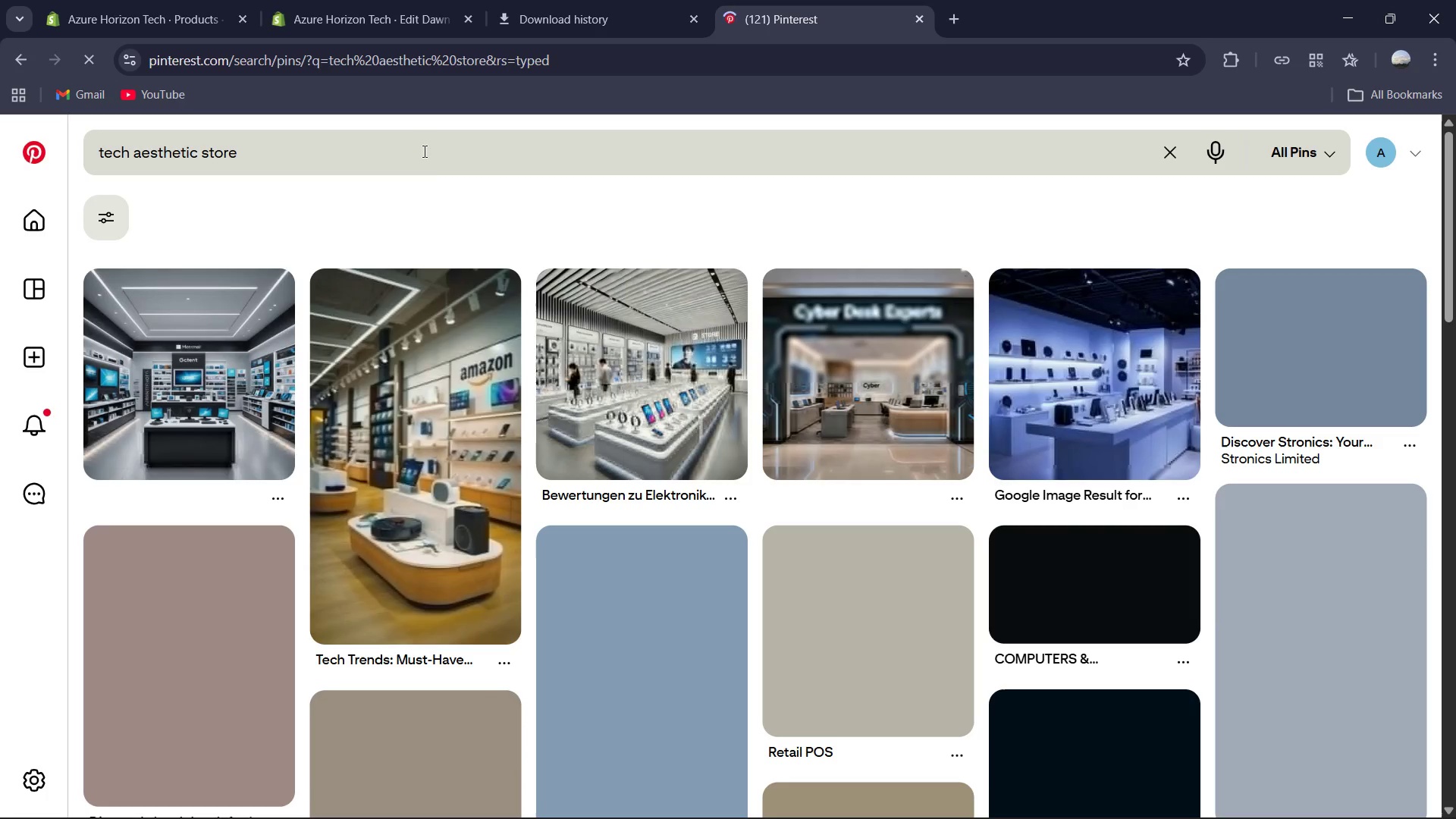 
wait(6.36)
 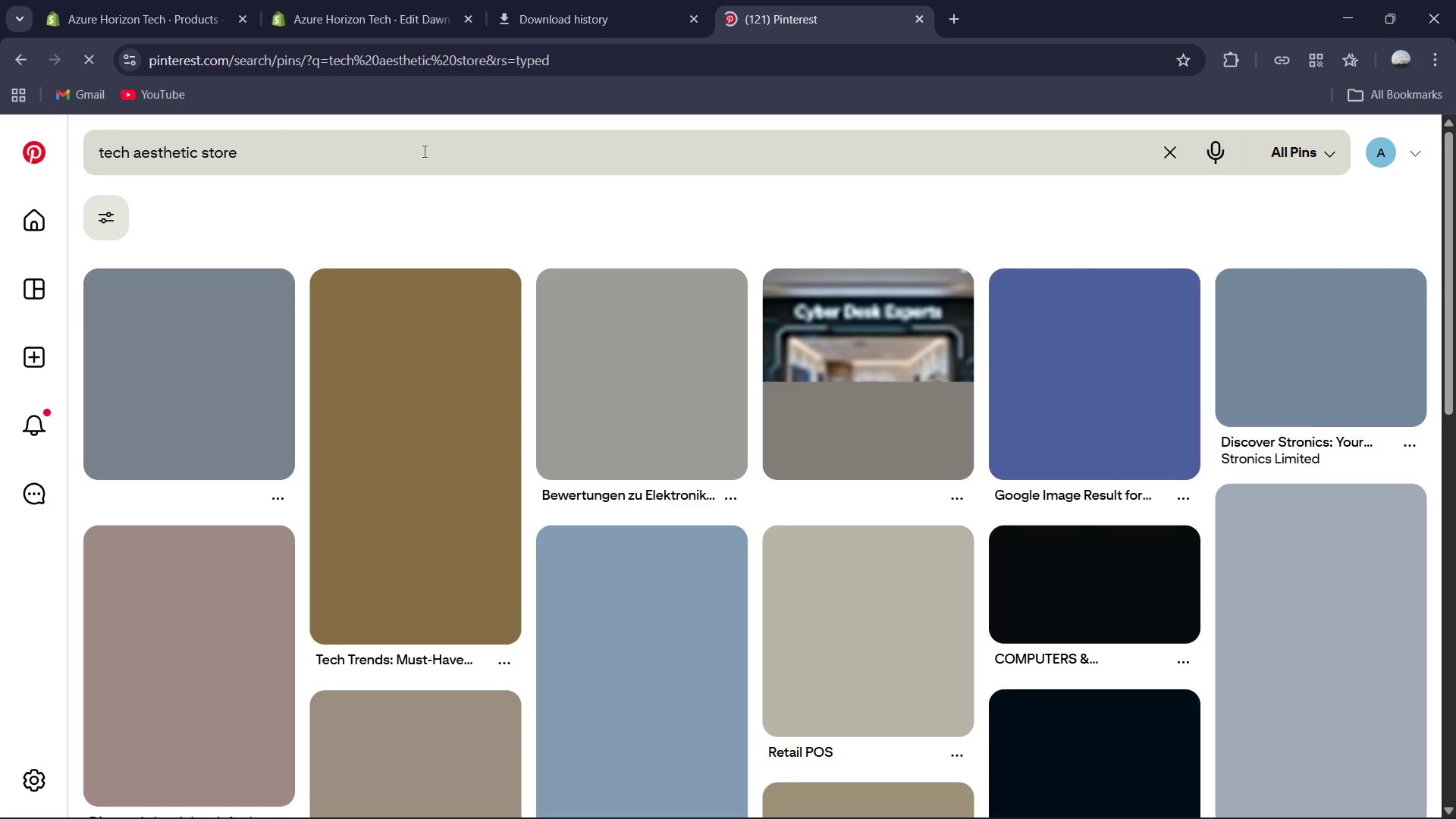 
left_click([421, 157])
 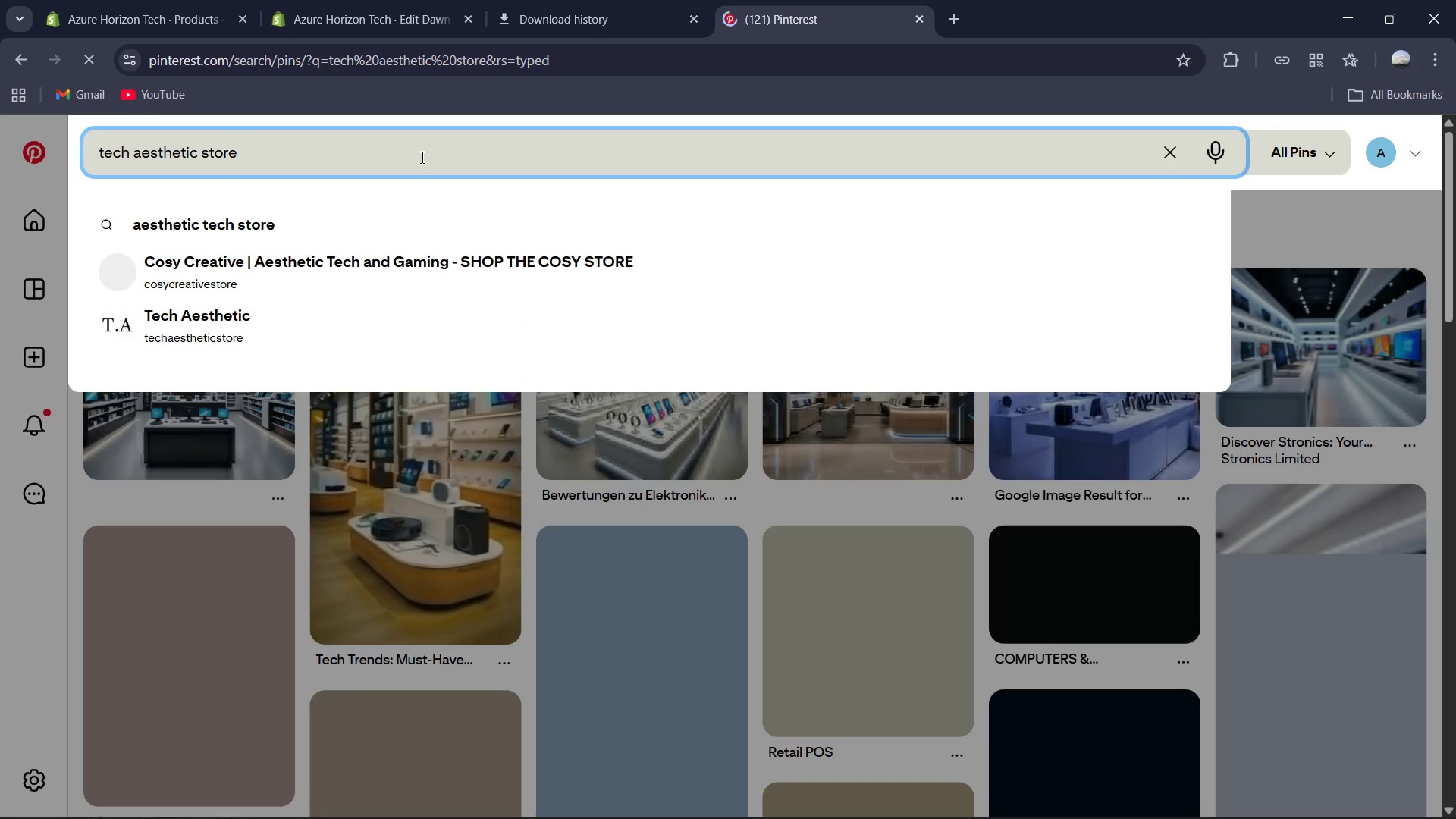 
key(Backspace)
 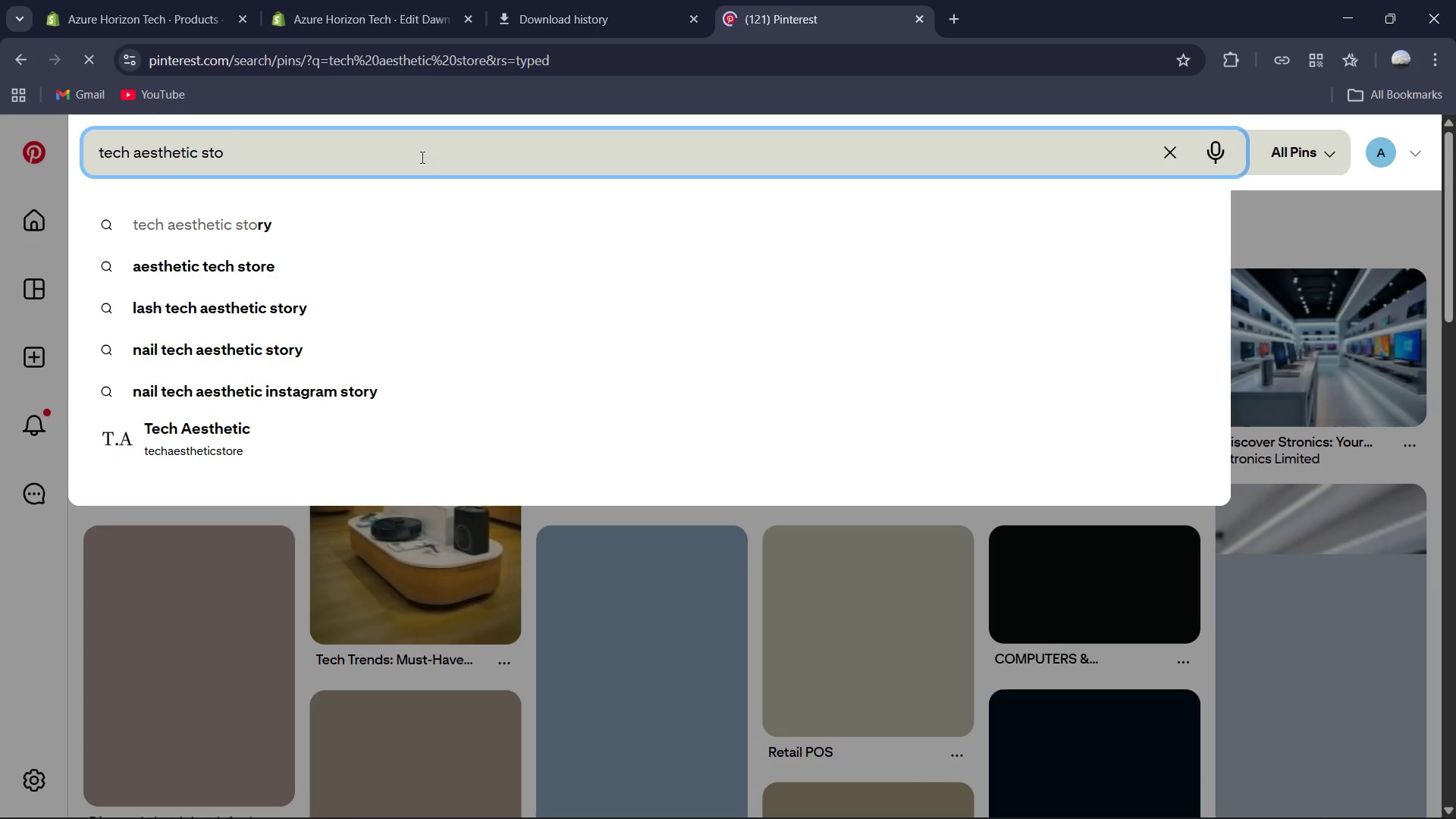 
key(Backspace)
 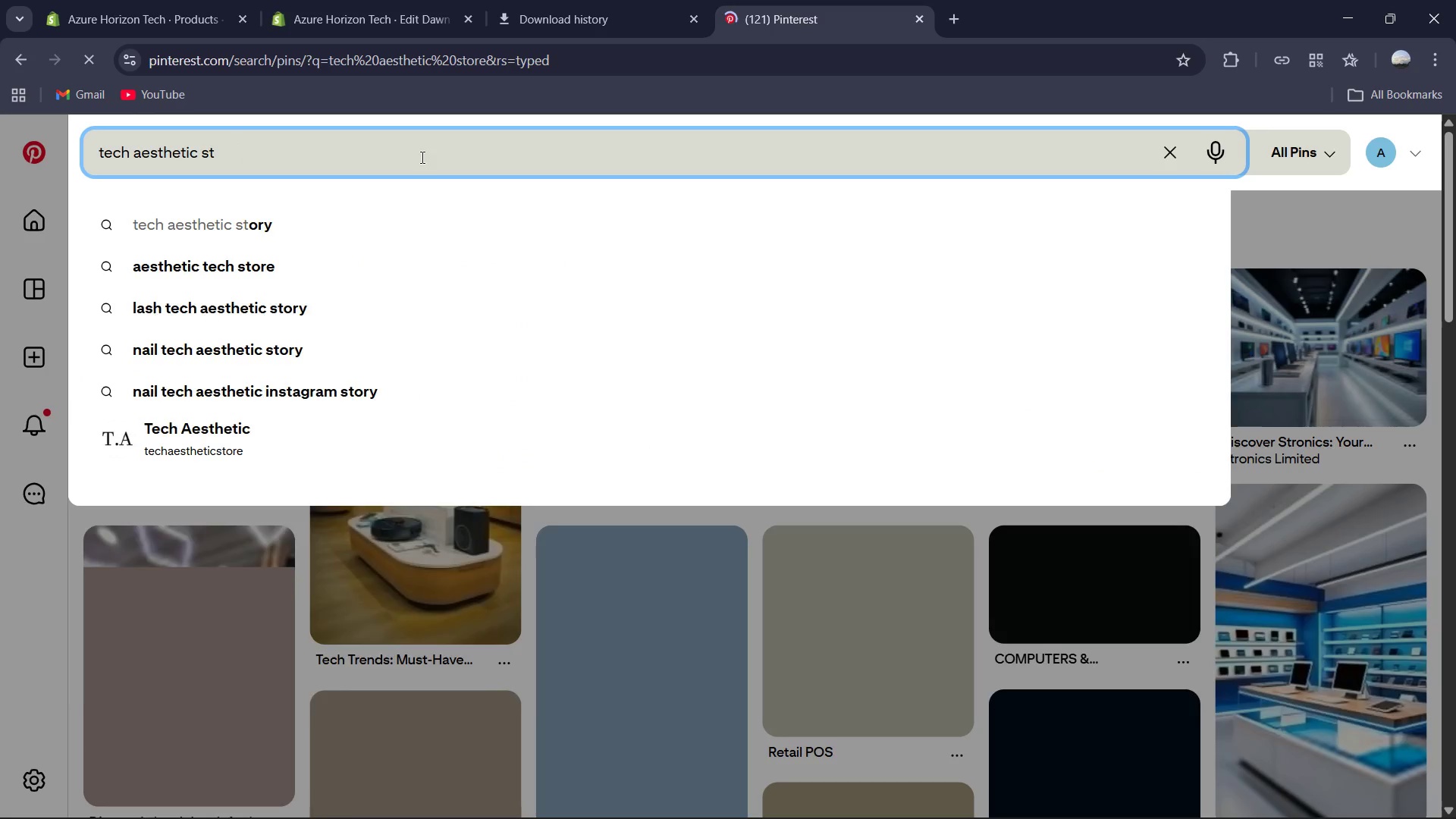 
key(Backspace)
 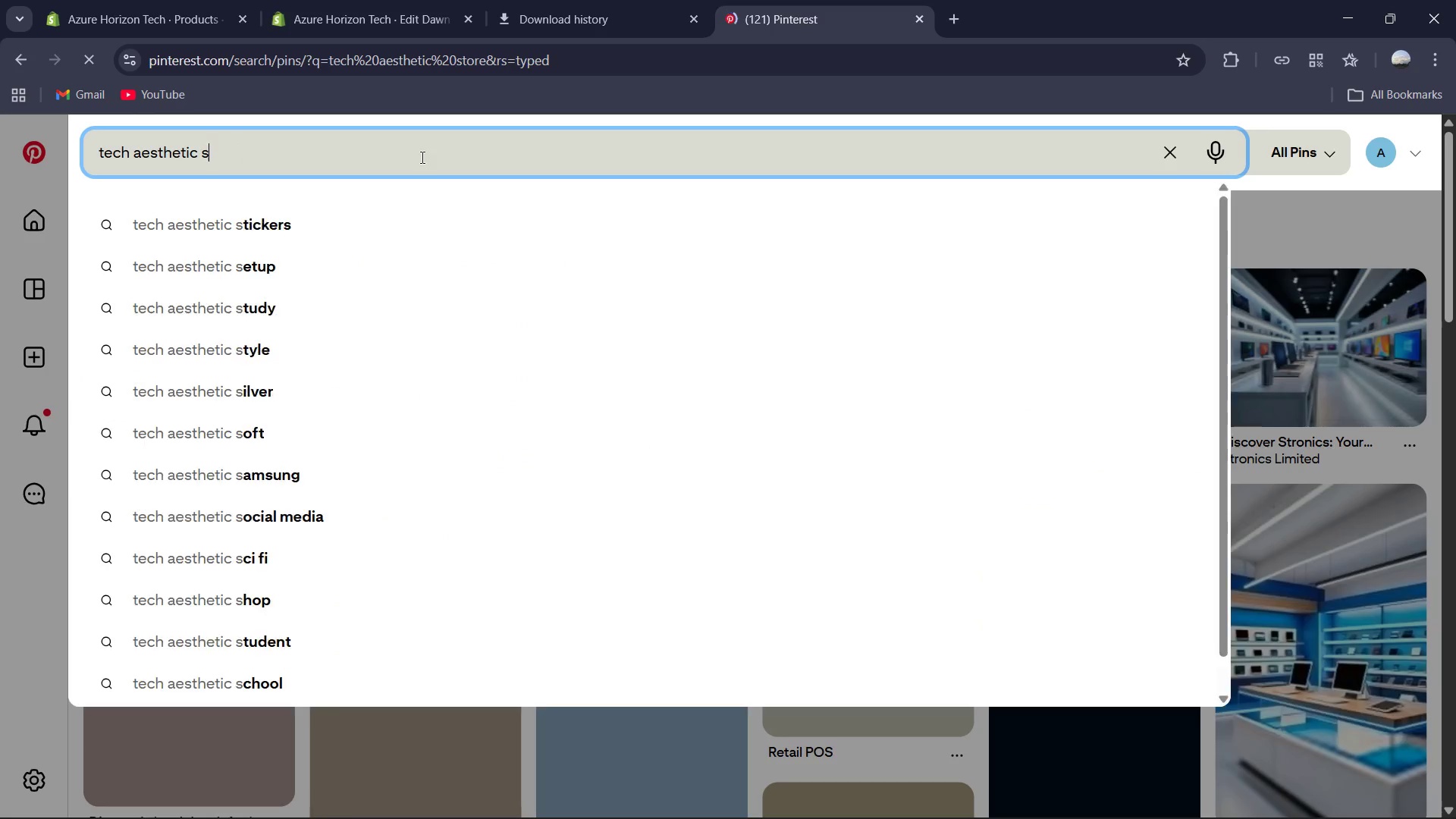 
key(Backspace)
 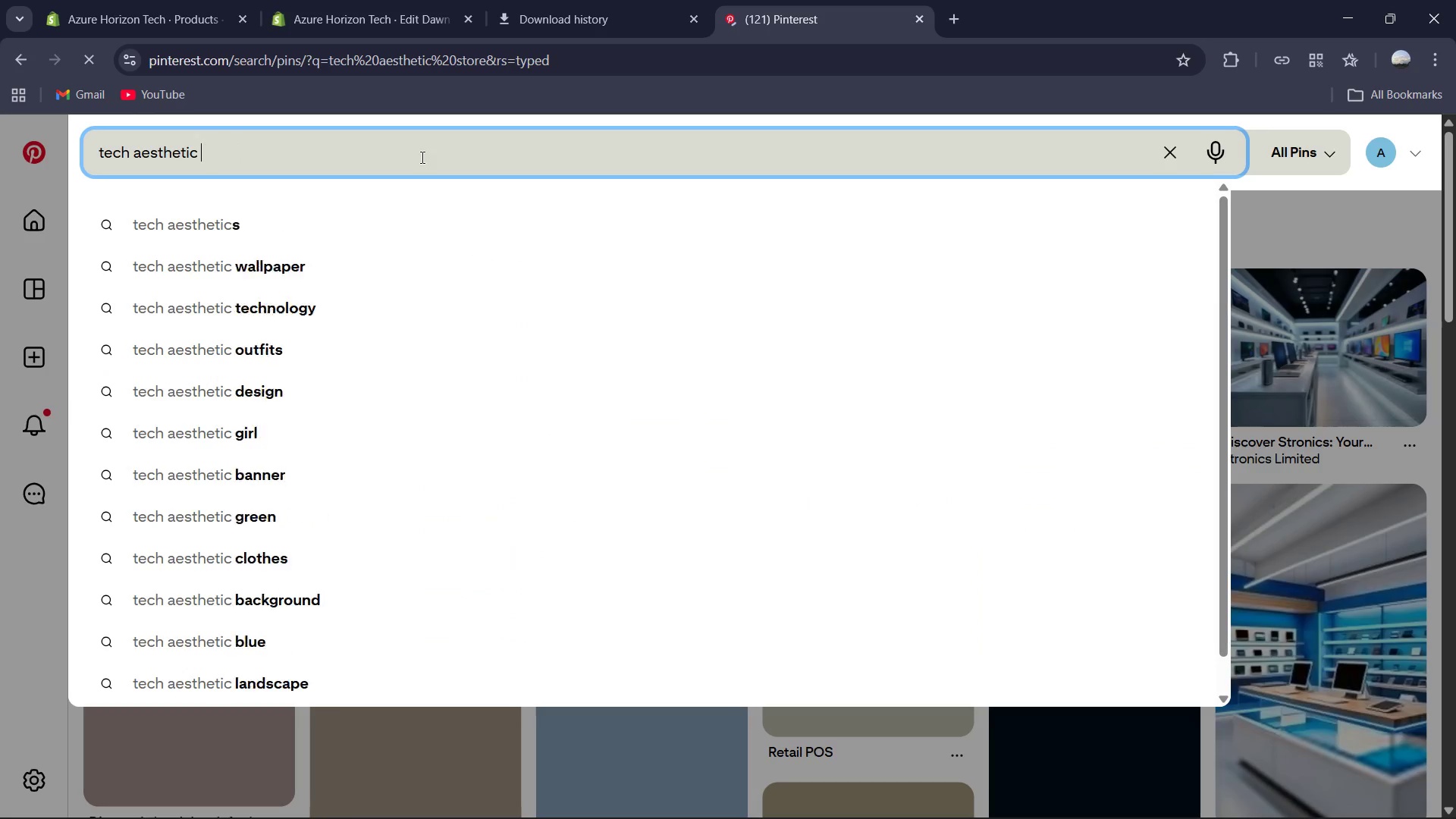 
key(Backspace)
 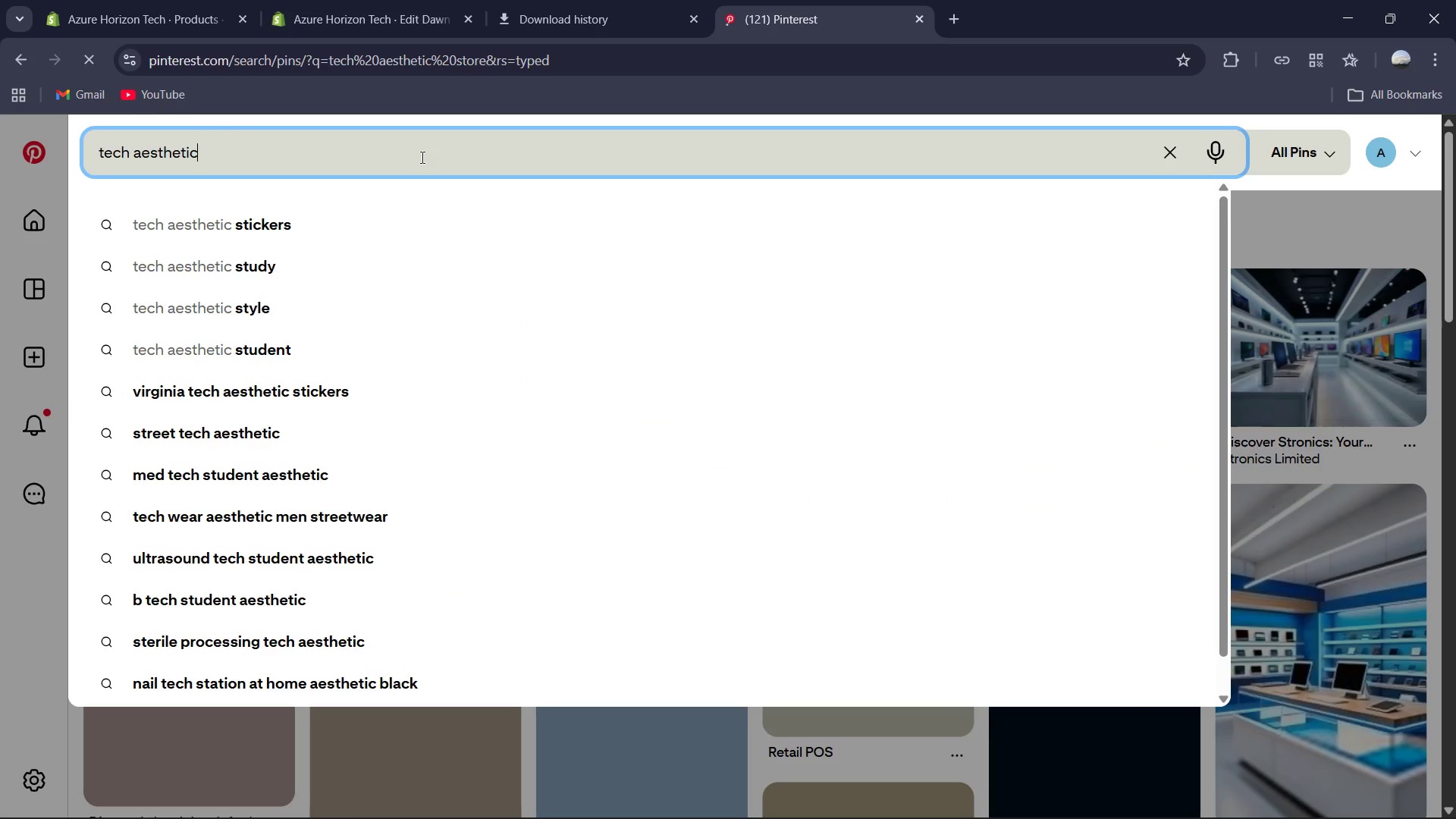 
key(Backspace)
 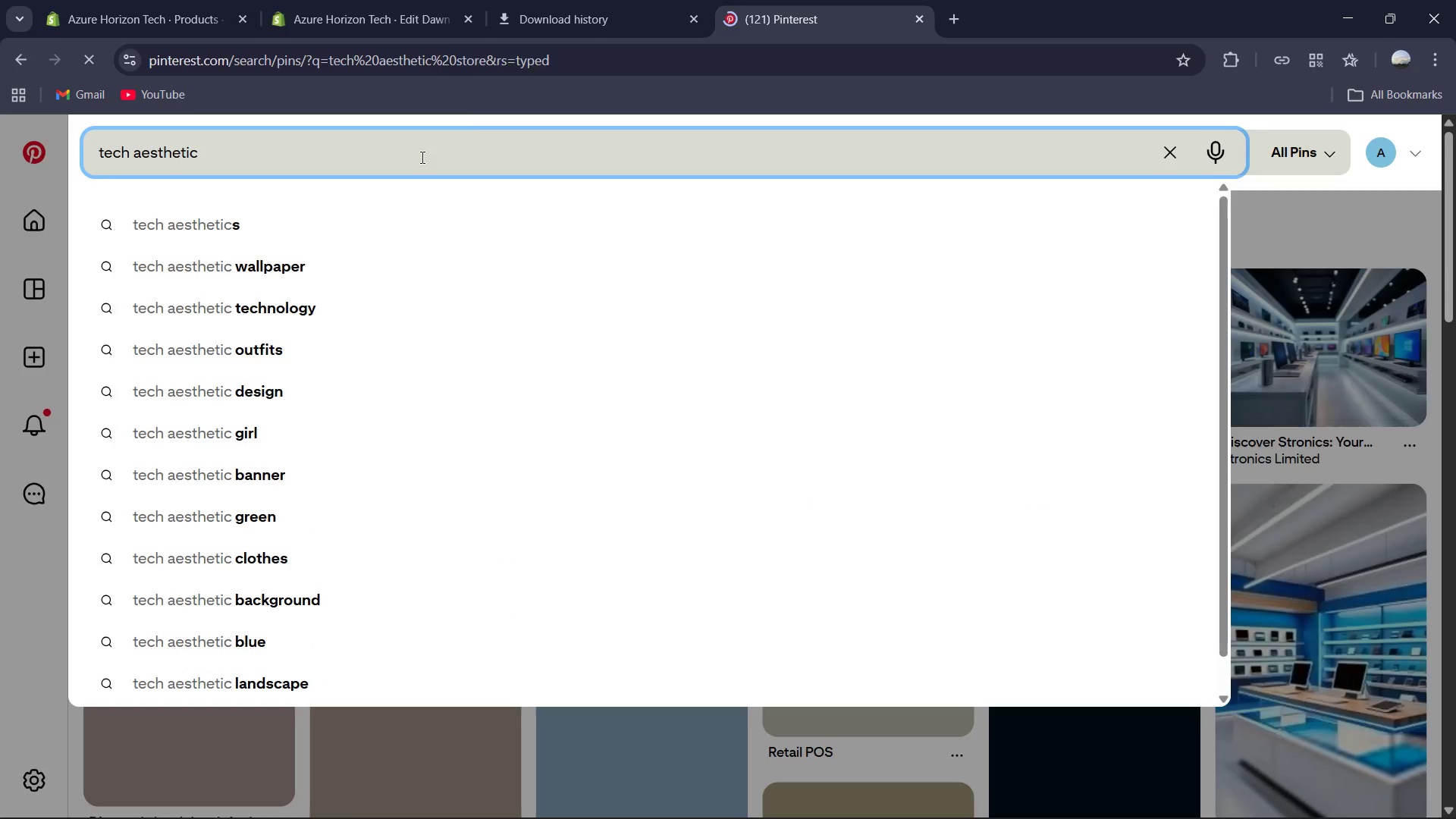 
key(Enter)
 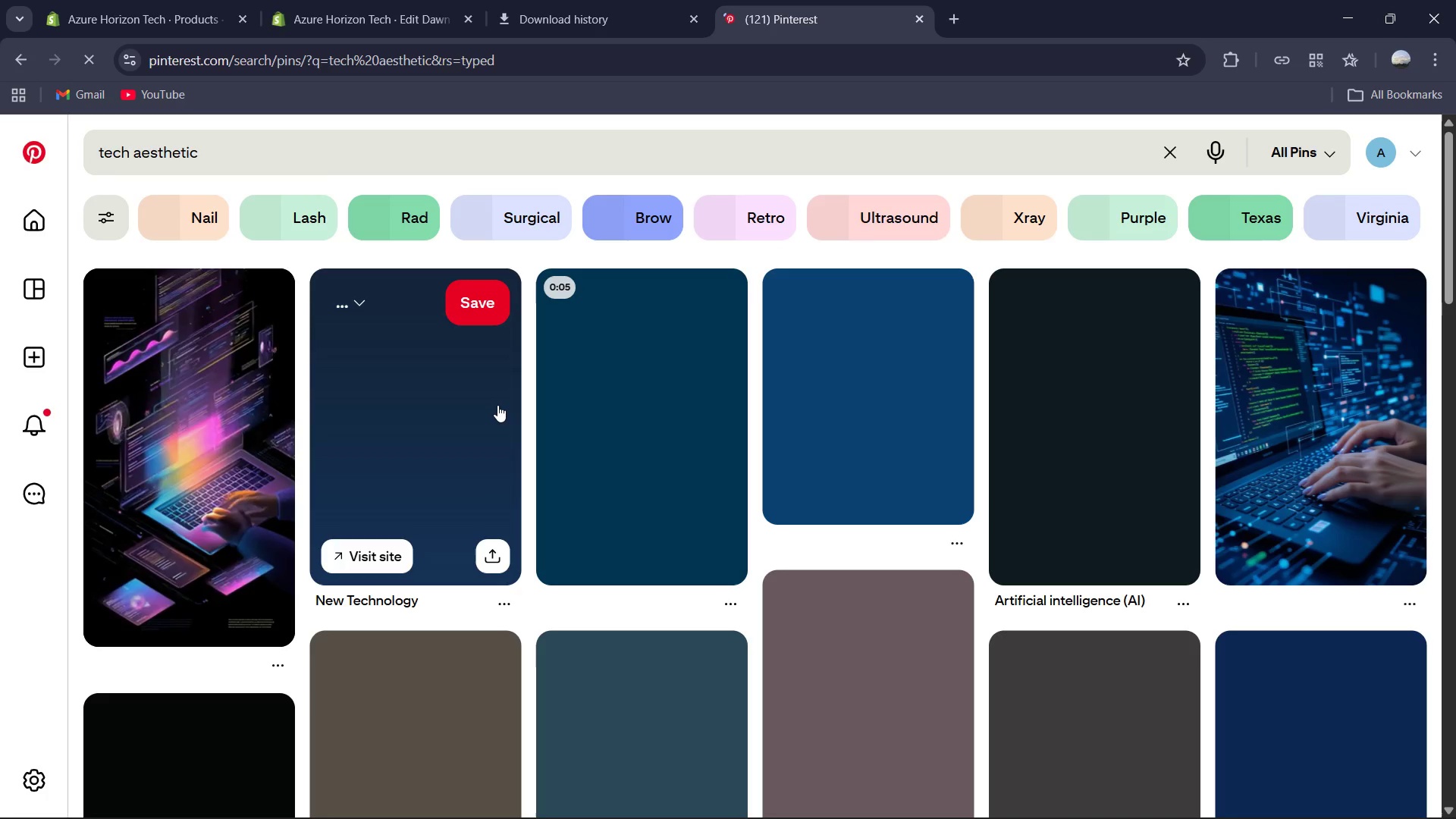 
wait(9.46)
 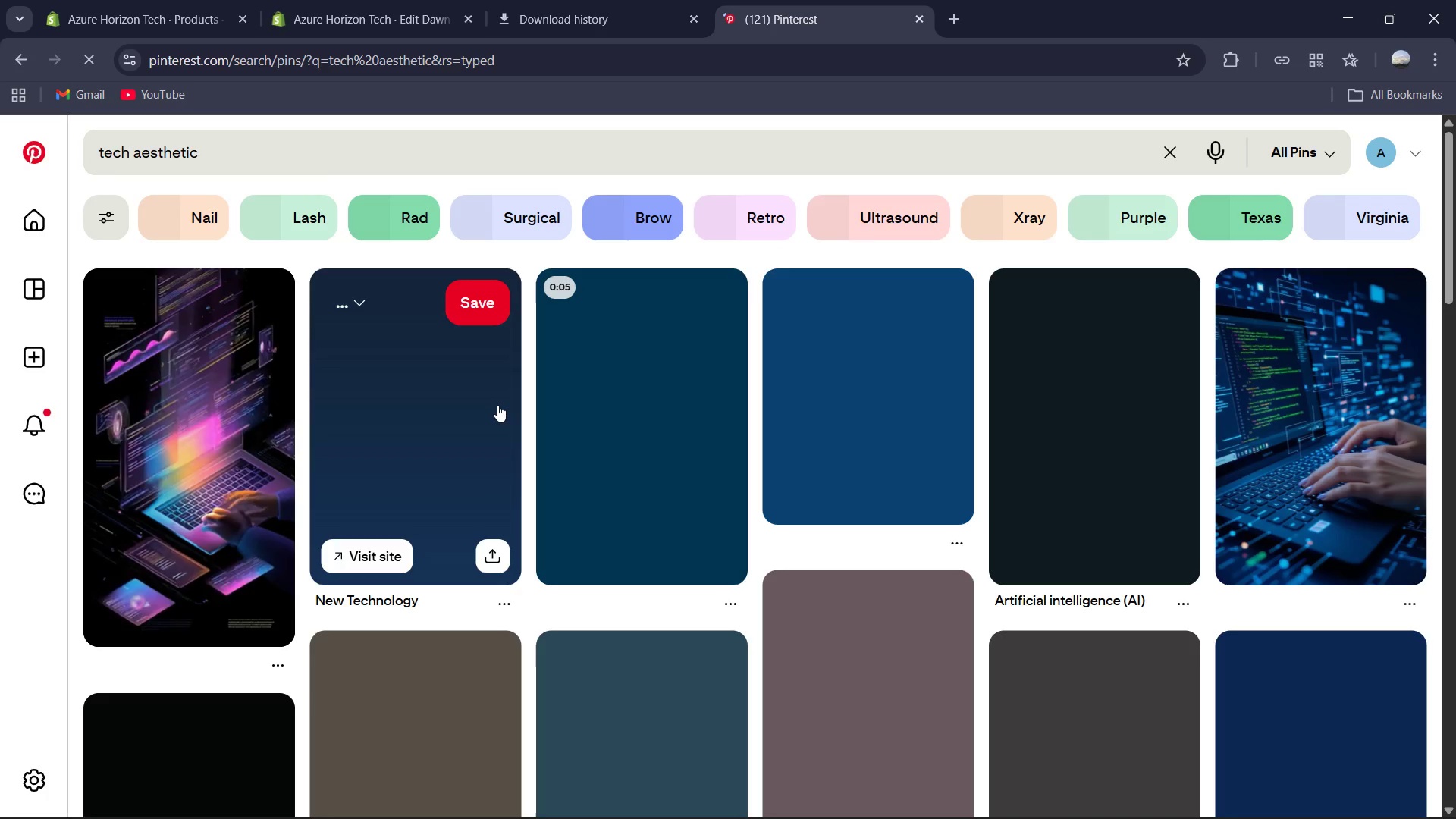 
mouse_move([428, 585])
 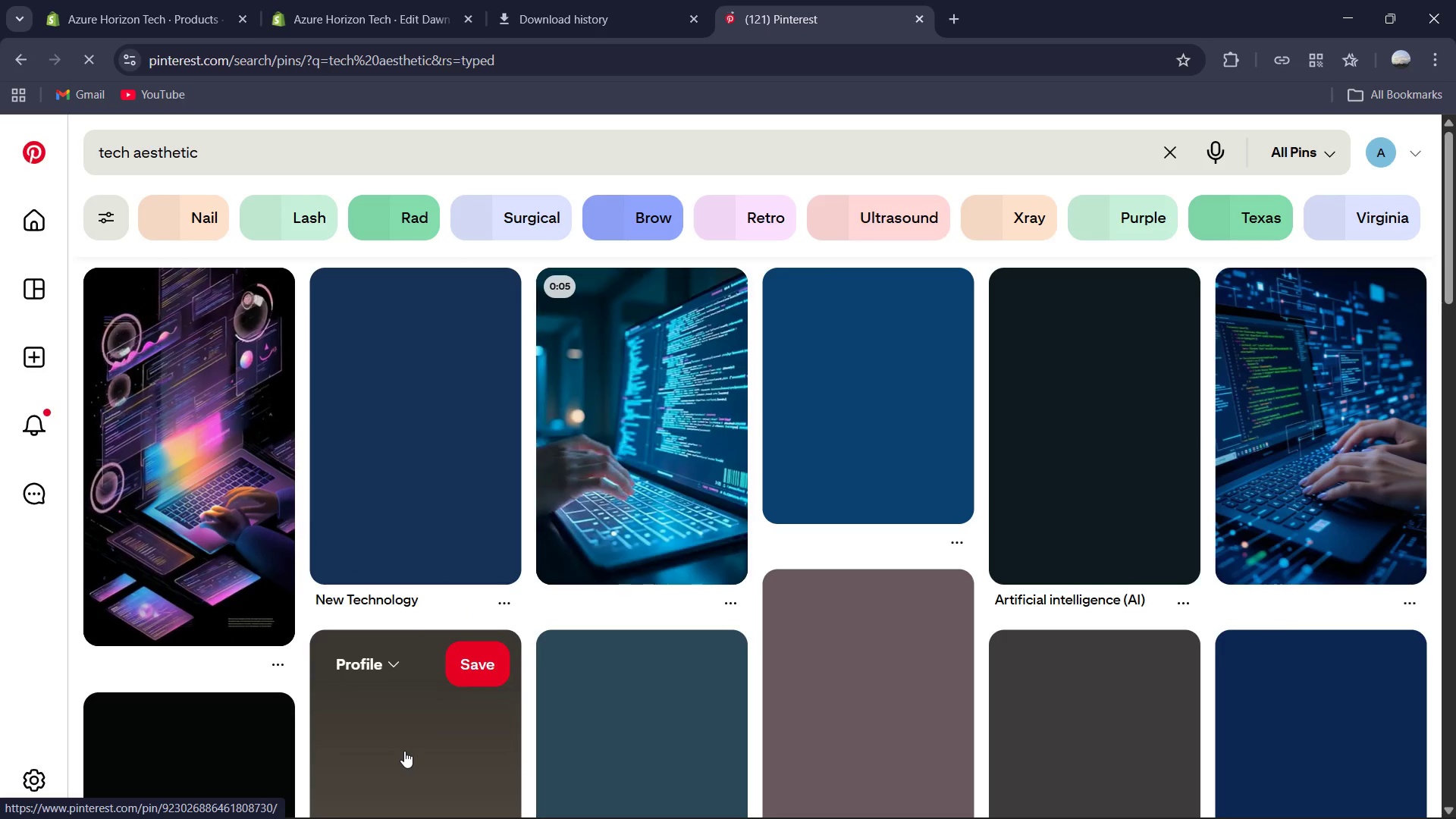 
left_click([404, 751])
 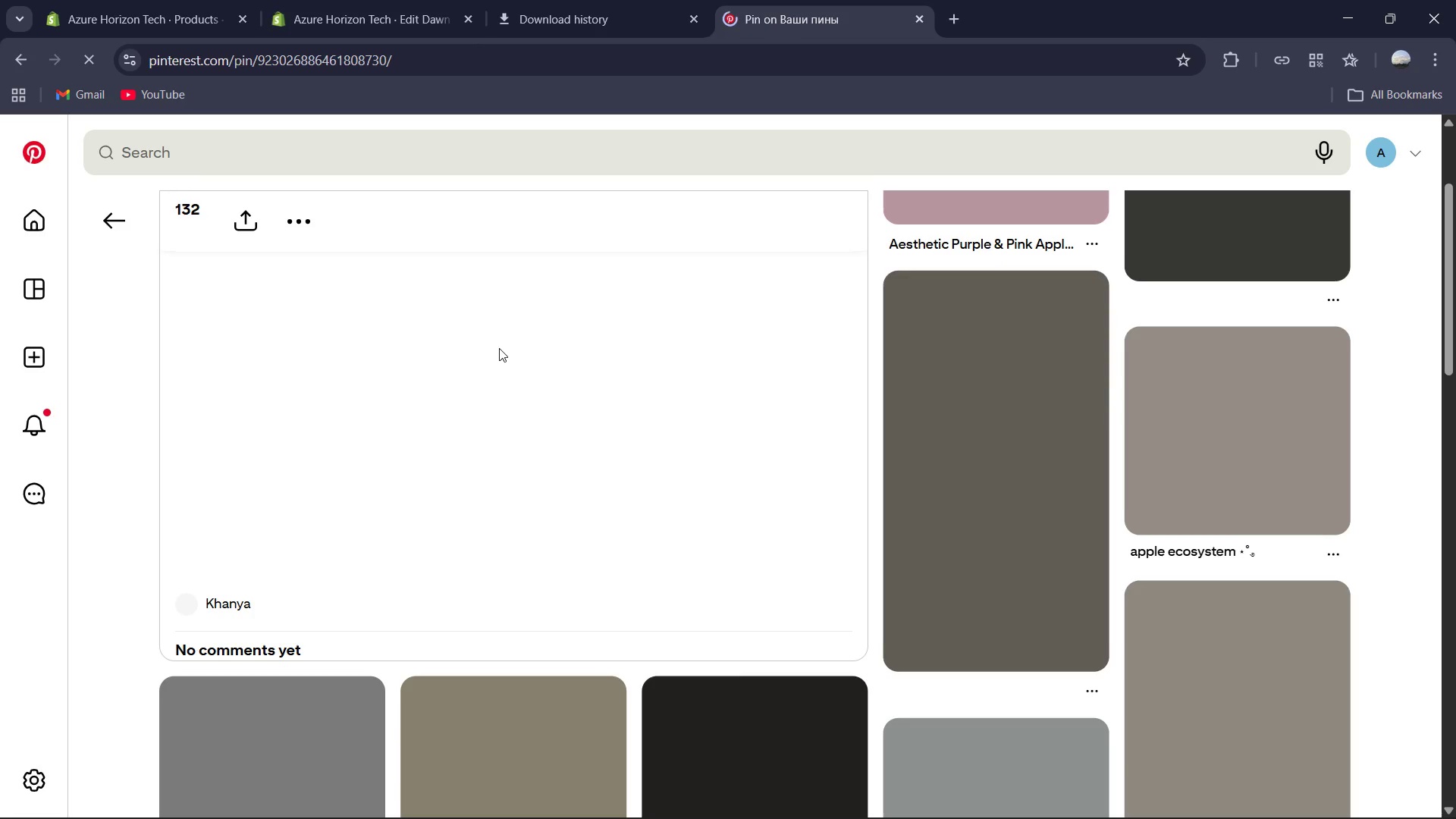 
wait(5.89)
 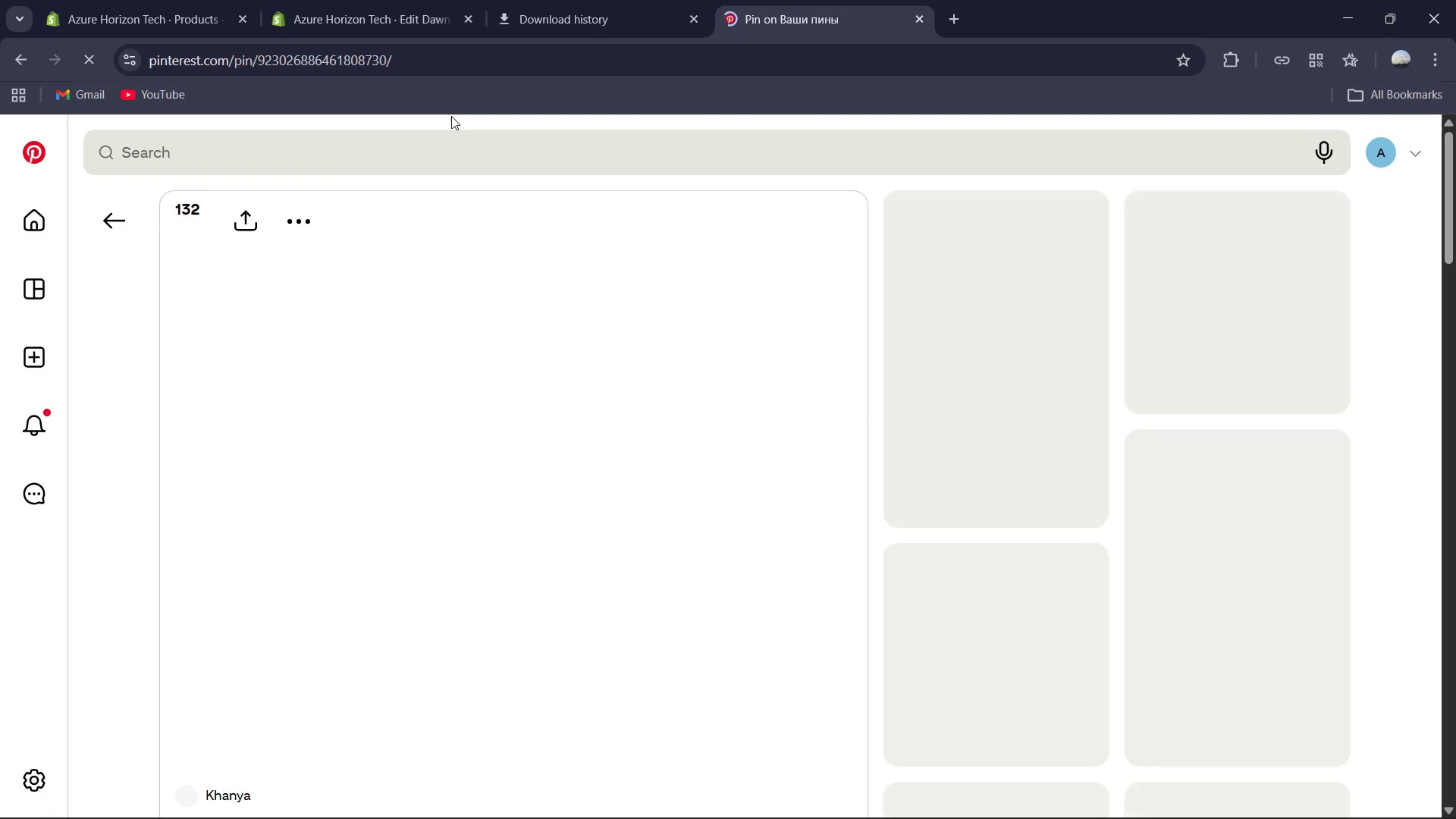 
left_click([116, 216])
 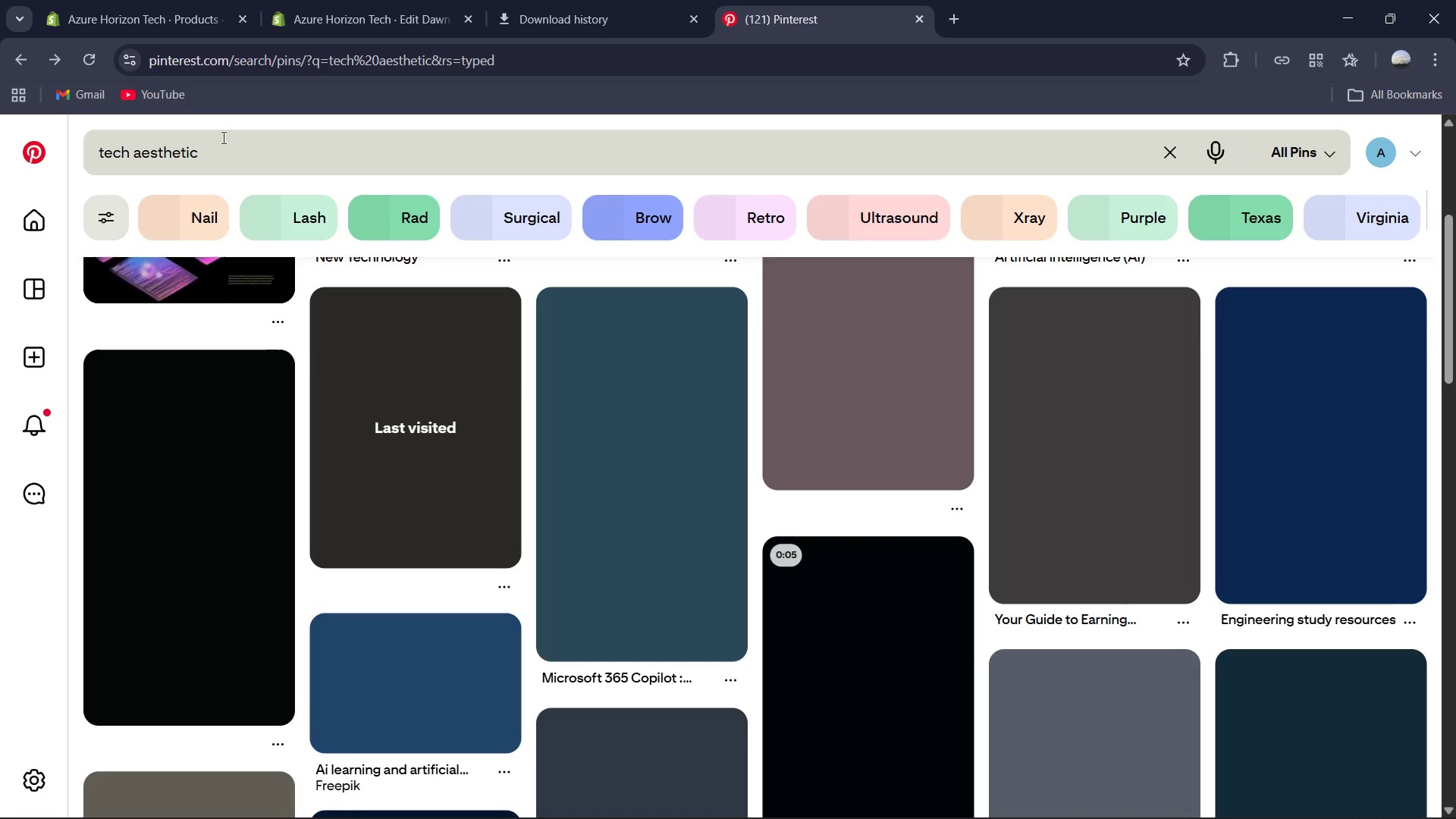 
left_click([222, 137])
 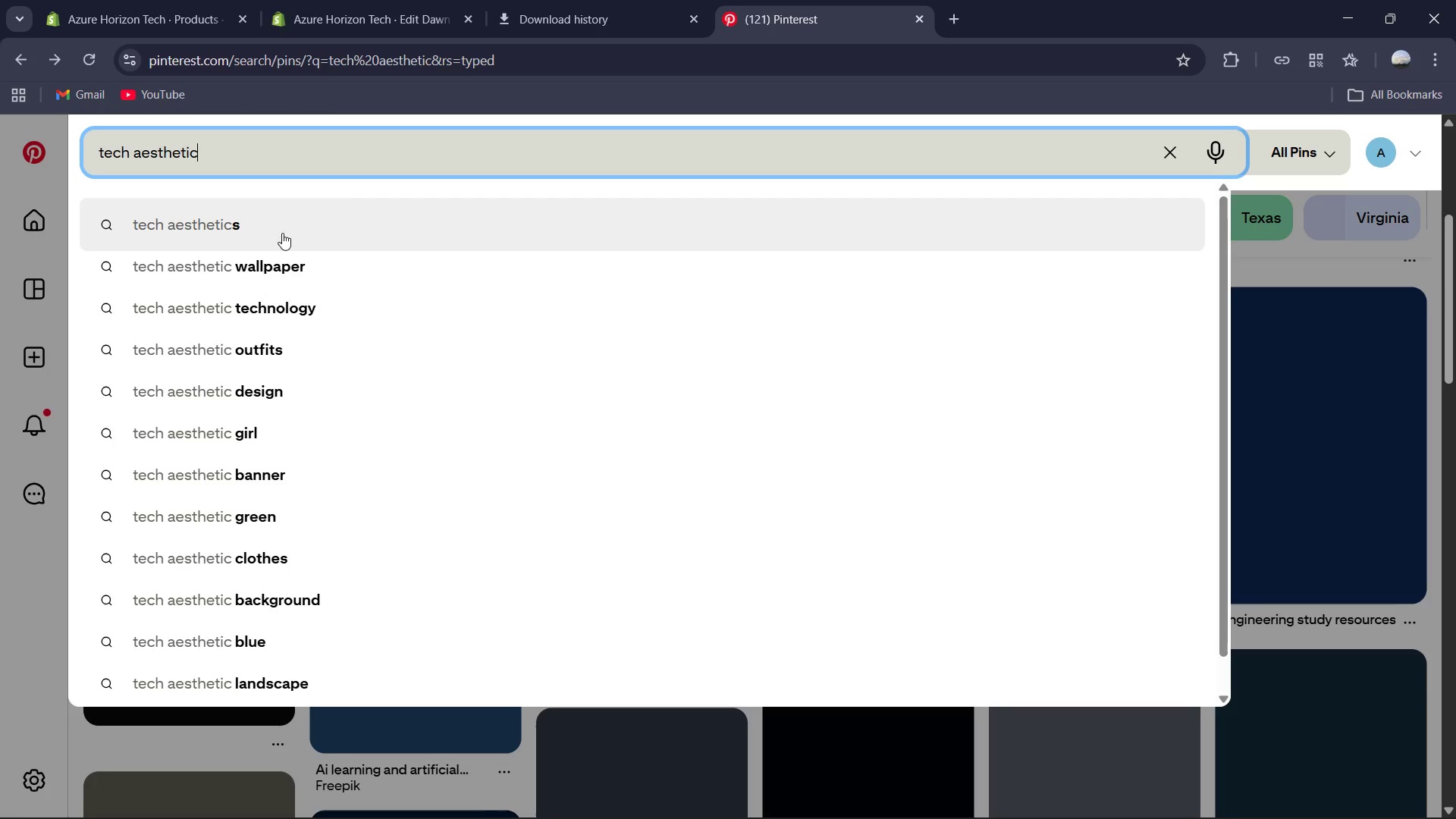 
hold_key(key=ControlLeft, duration=0.41)
 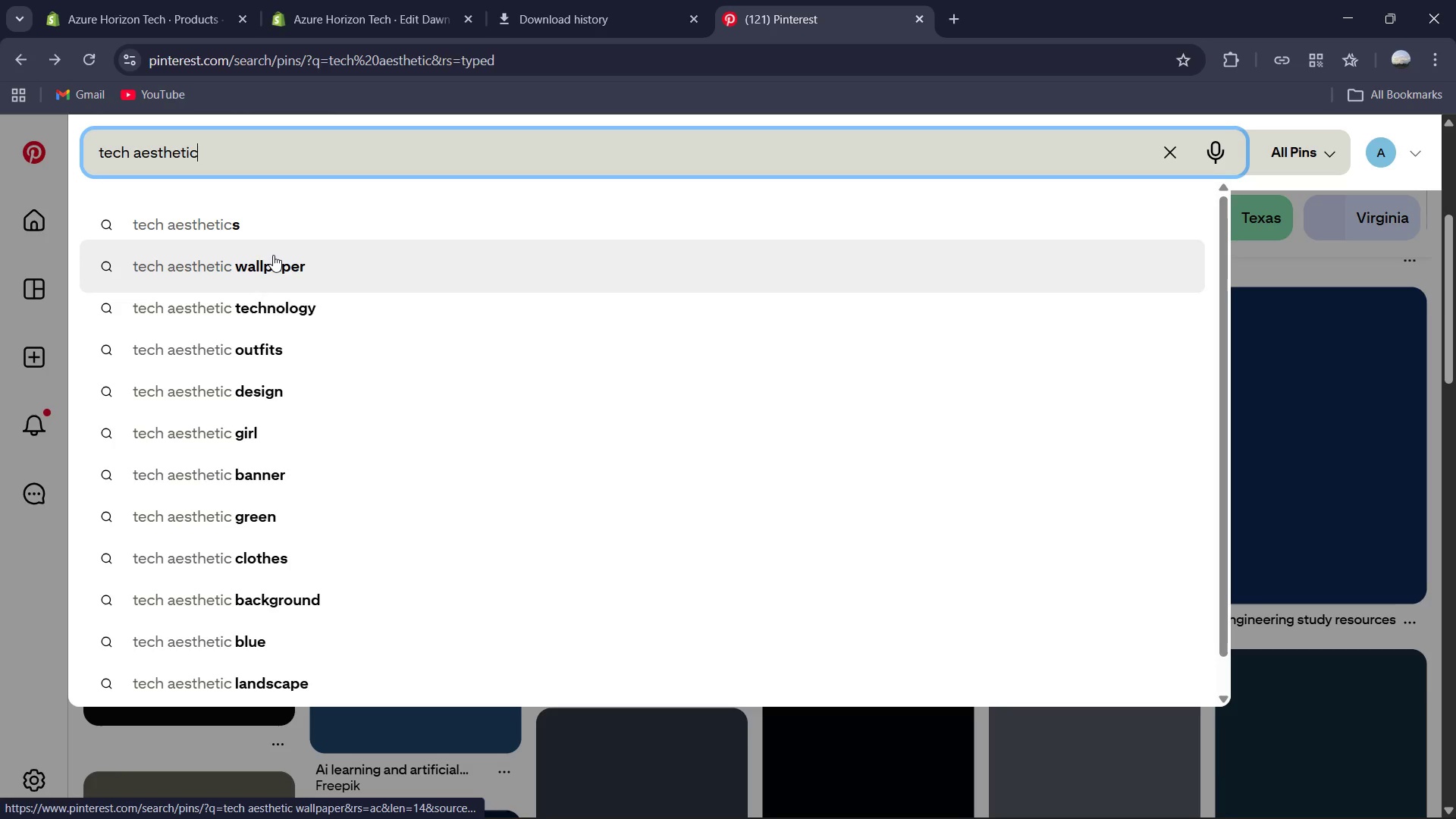 
left_click([273, 255])
 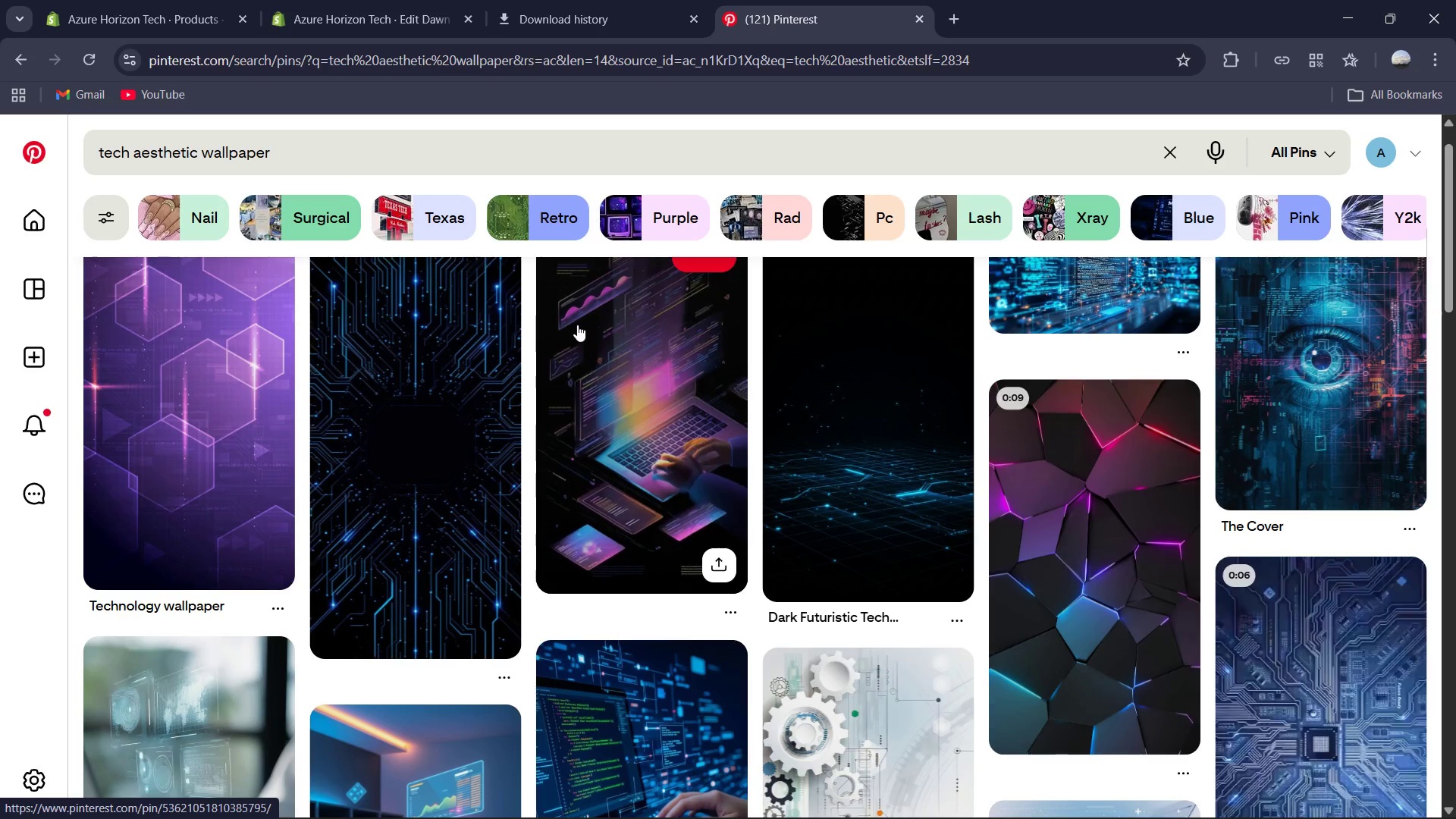 
wait(6.12)
 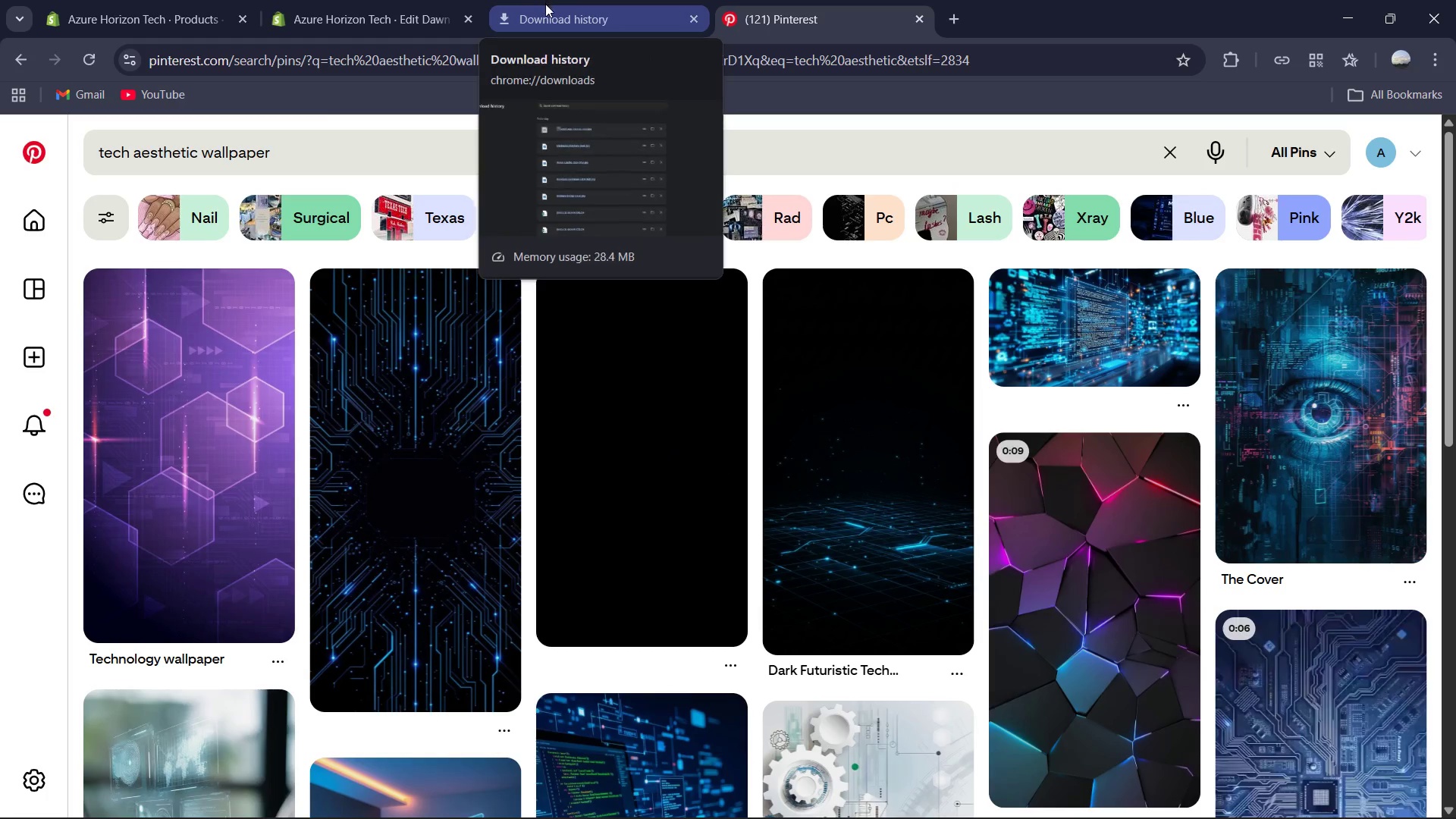 
right_click([391, 409])
 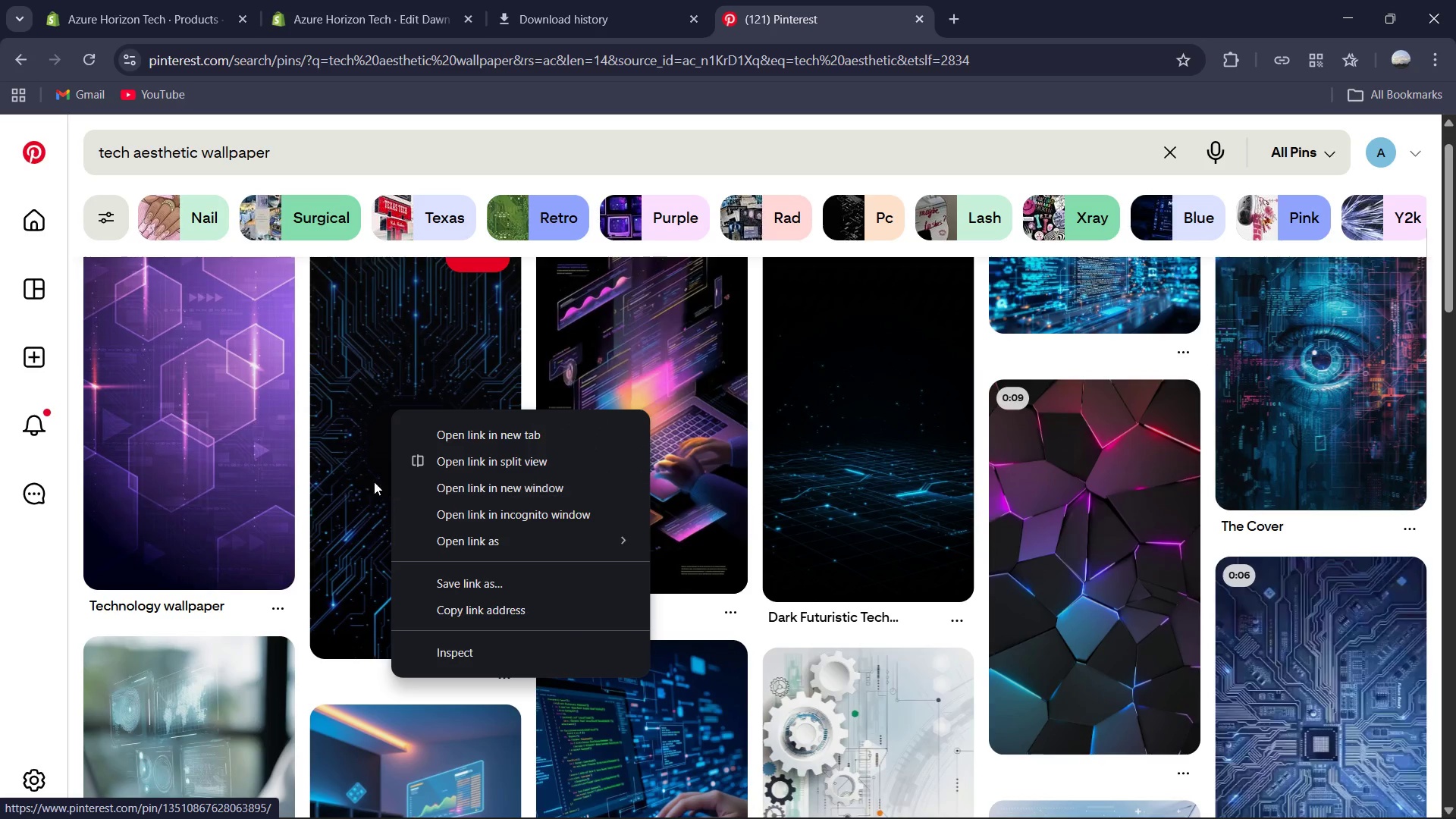 
left_click([350, 469])
 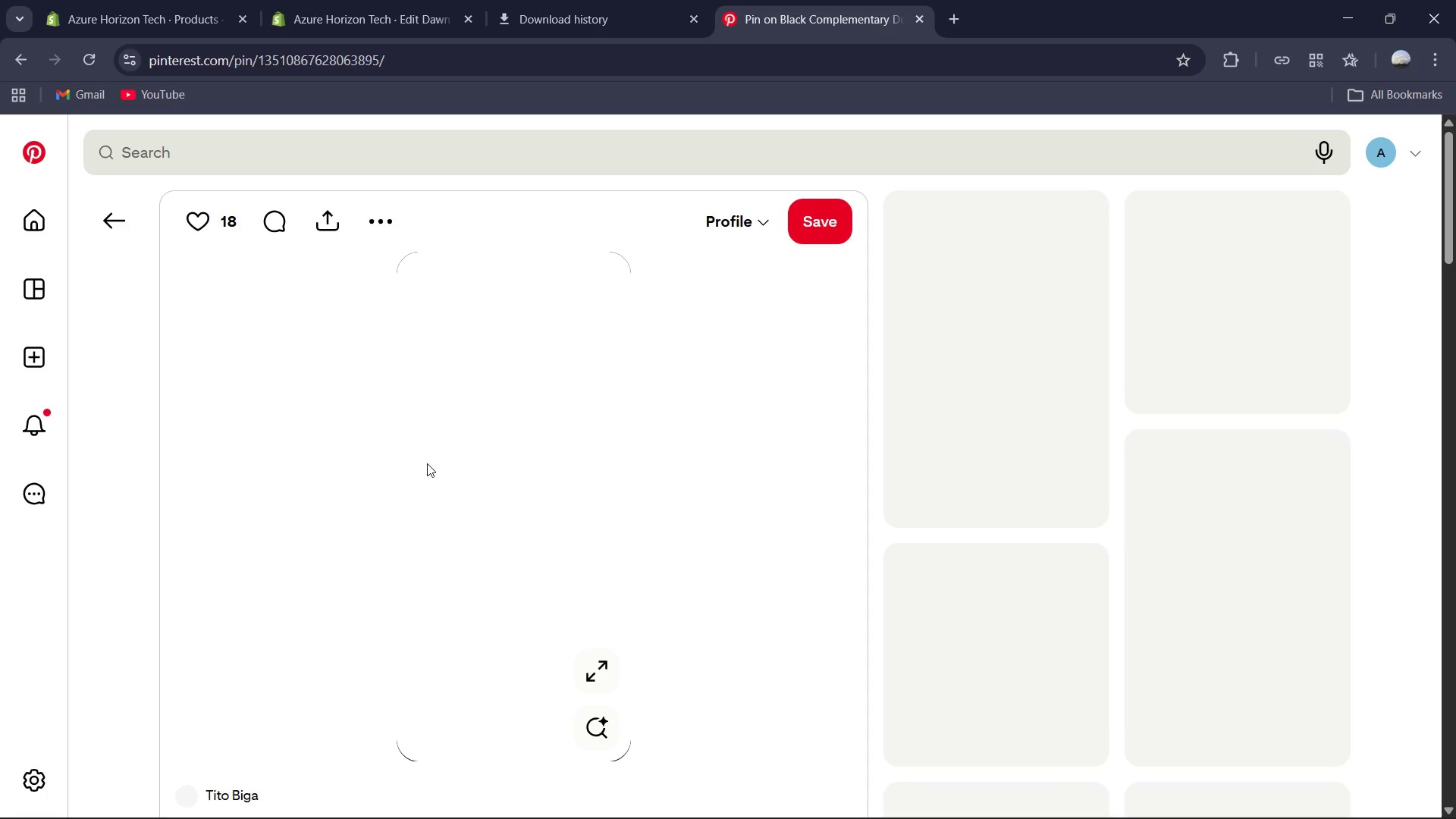 
right_click([427, 463])
 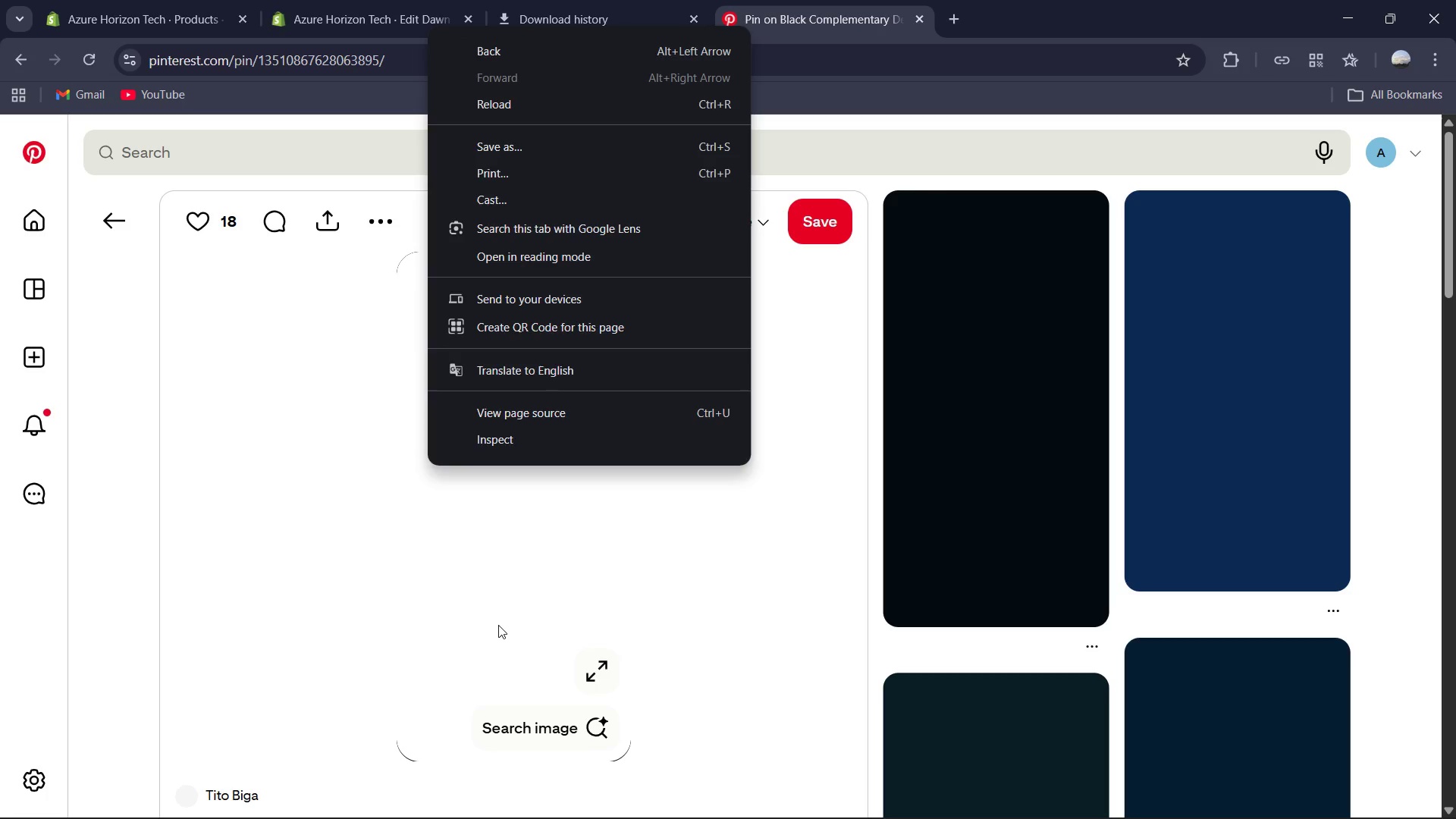 
left_click([498, 625])
 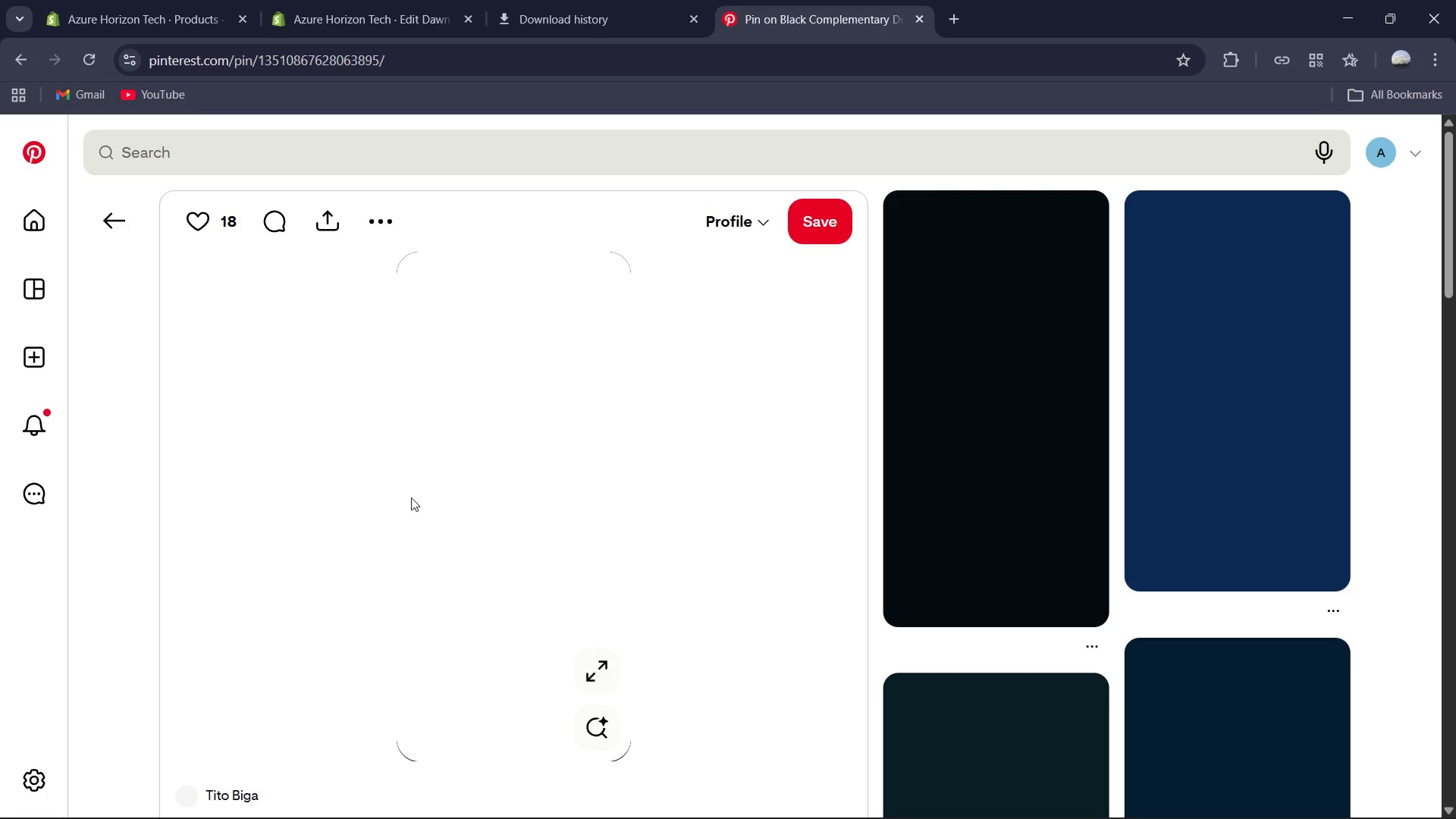 
left_click([594, 0])
 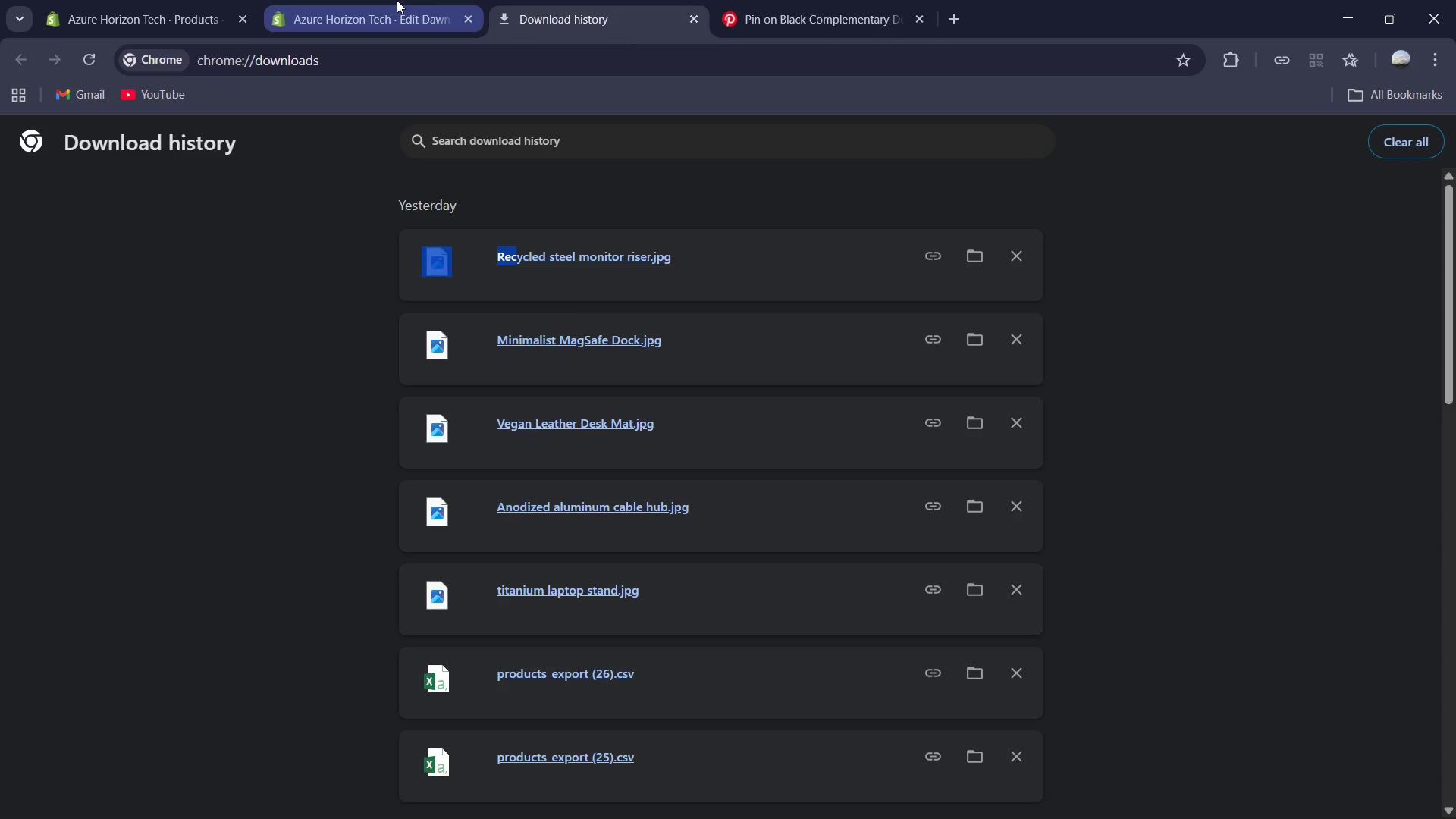 
left_click([397, 0])
 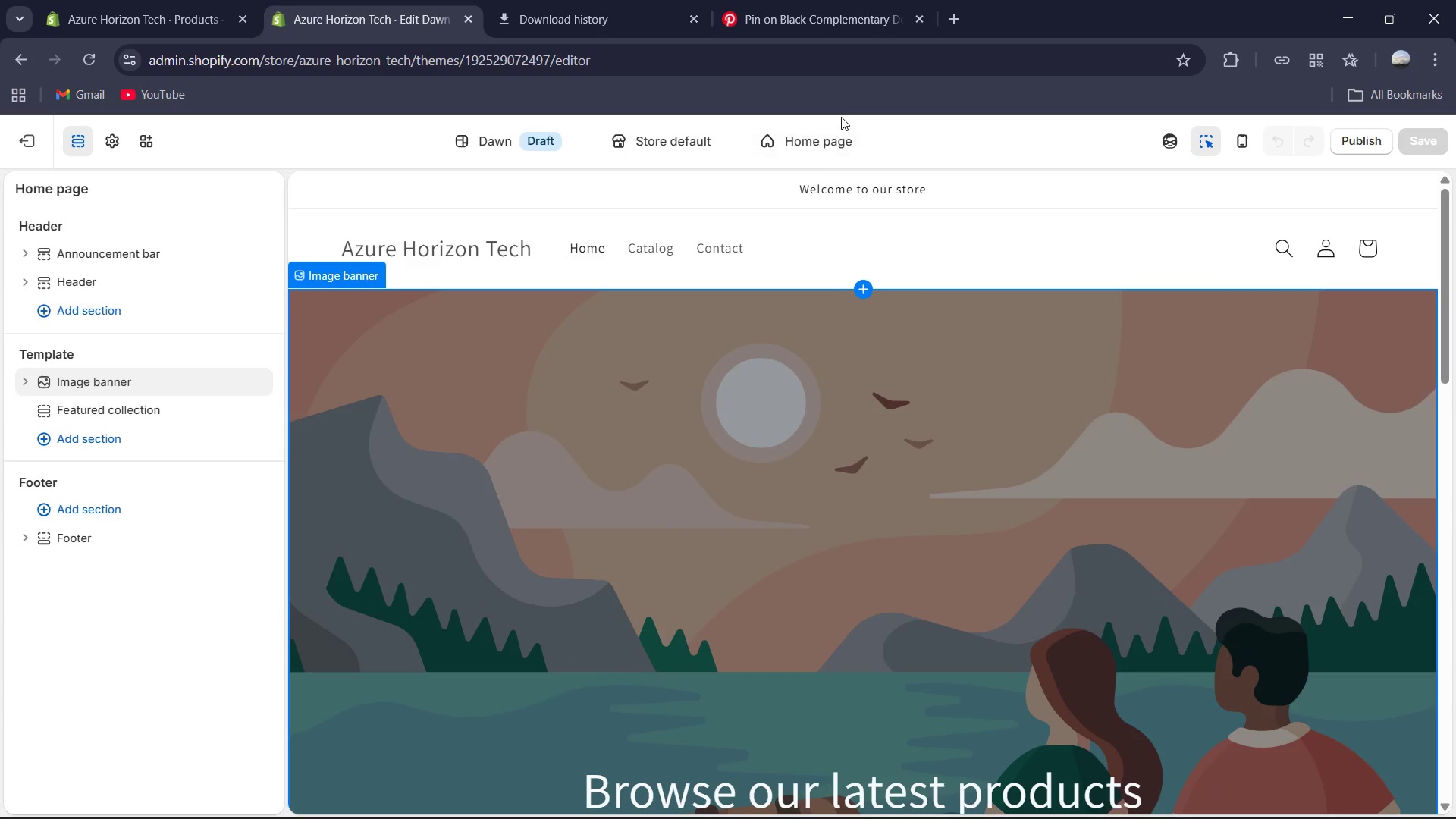 
left_click([859, 193])
 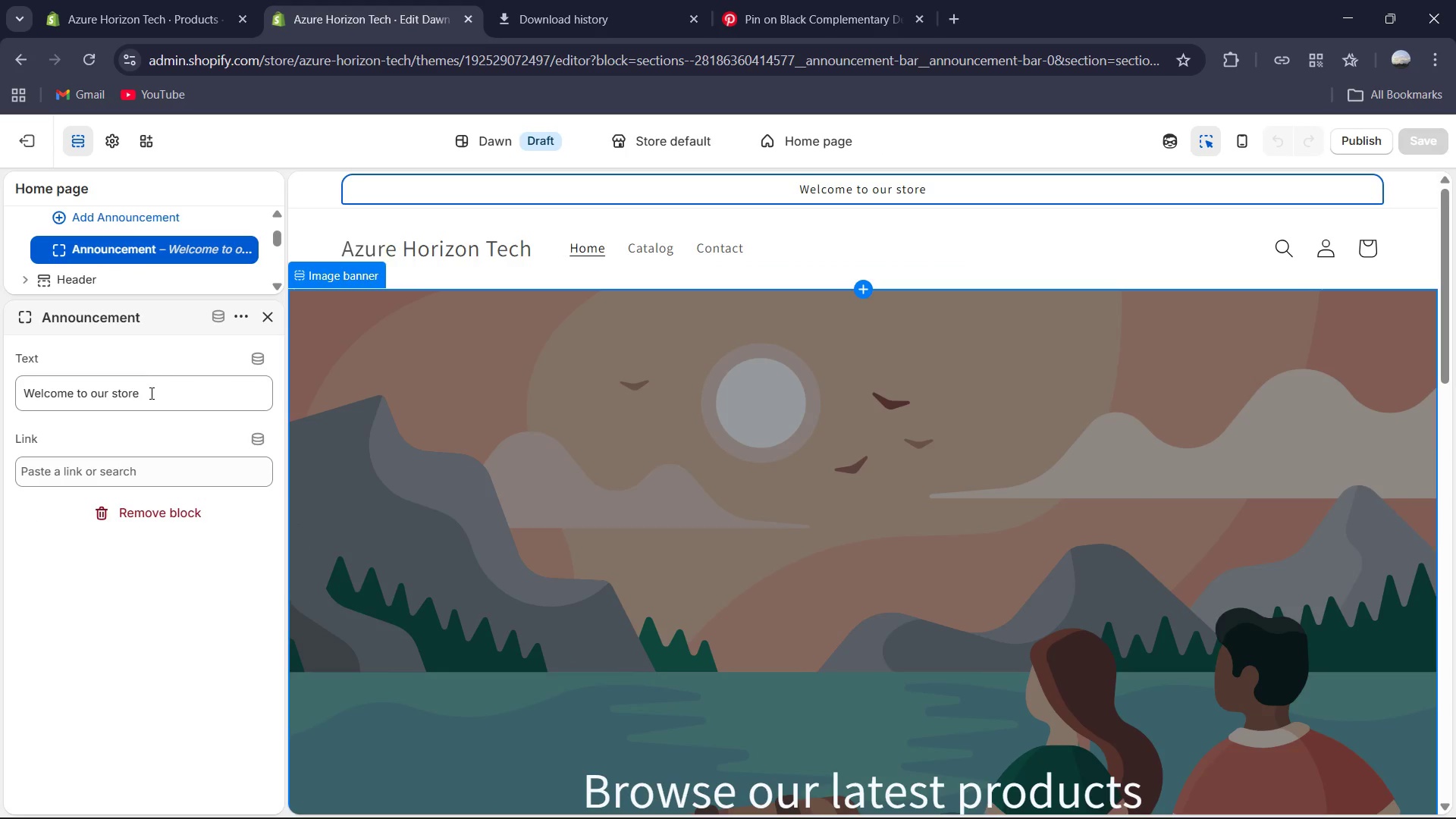 
left_click([150, 405])
 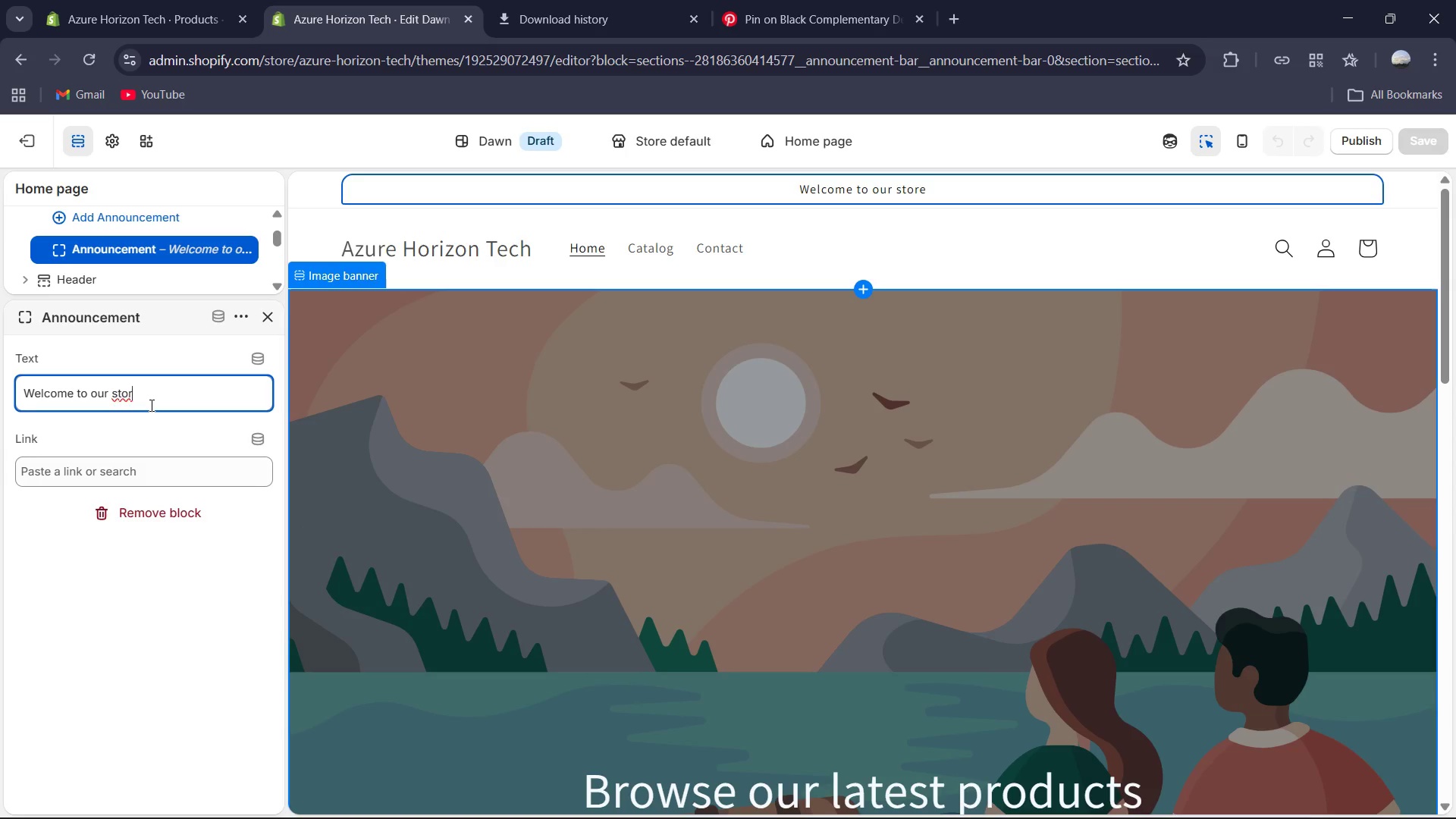 
key(Backspace)
key(Backspace)
key(Backspace)
key(Backspace)
key(Backspace)
key(Backspace)
key(Backspace)
key(Backspace)
key(Backspace)
type(Azure Horizon Tech )
 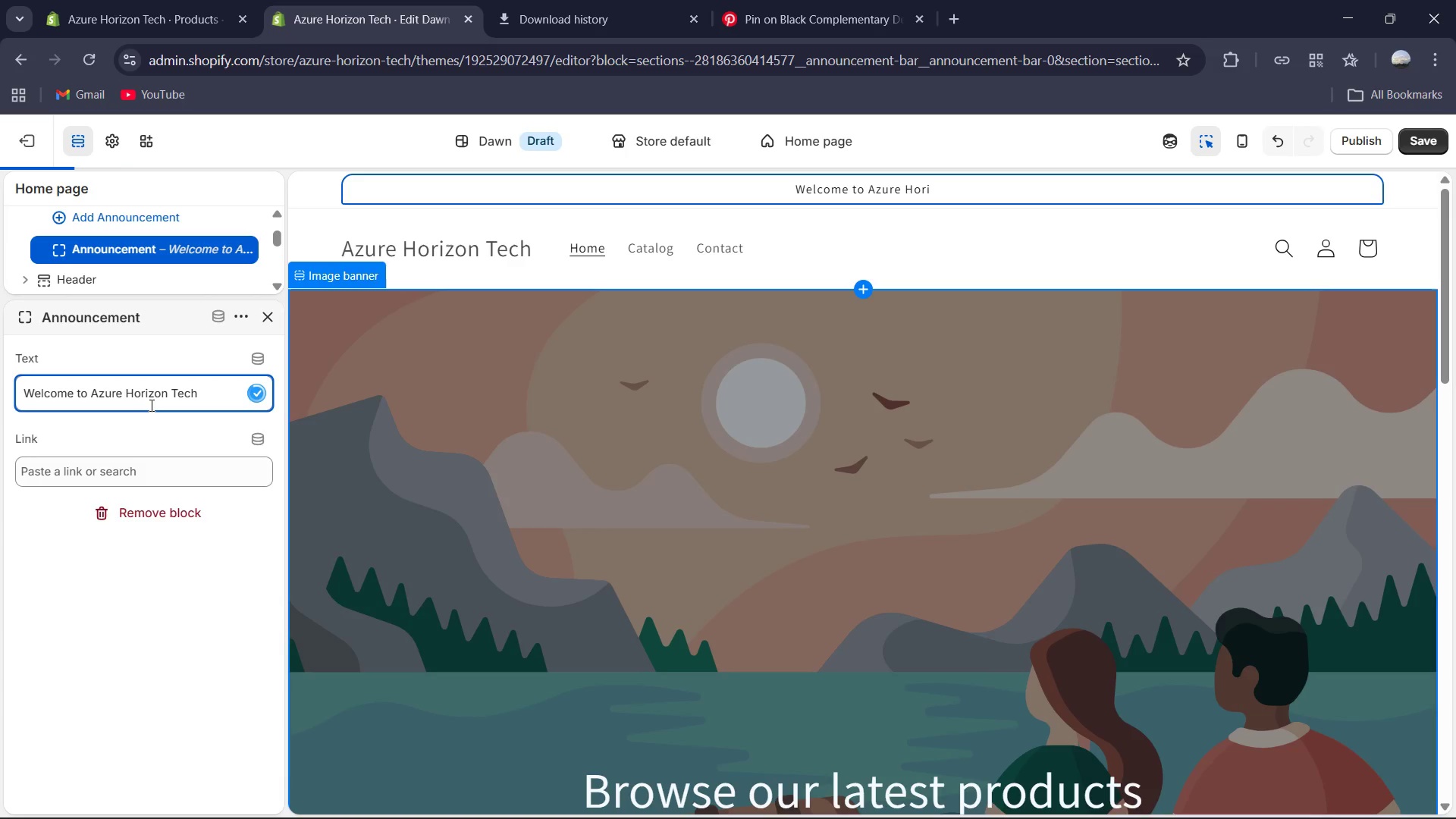 
left_click([780, 0])
 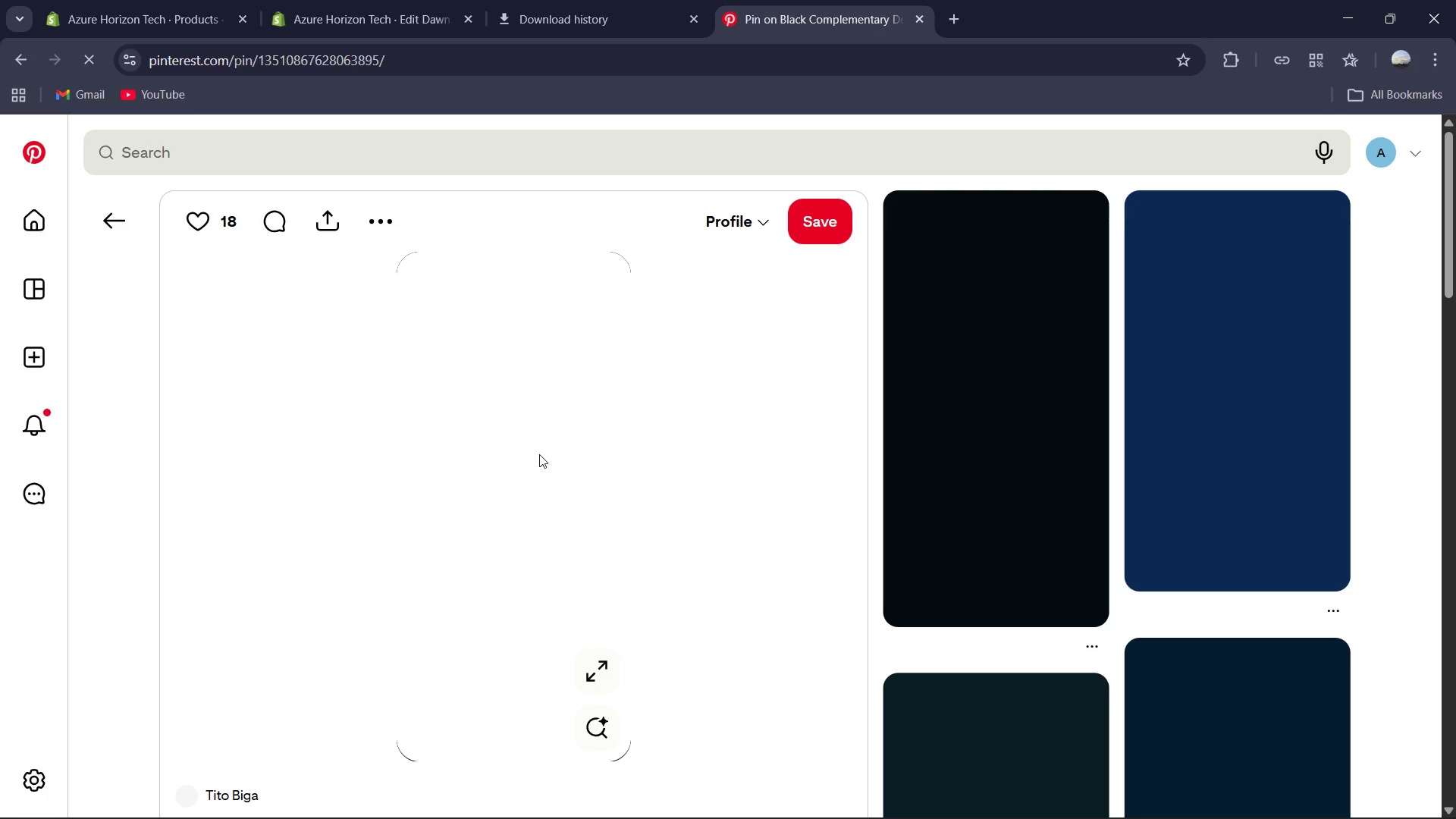 
left_click([539, 454])
 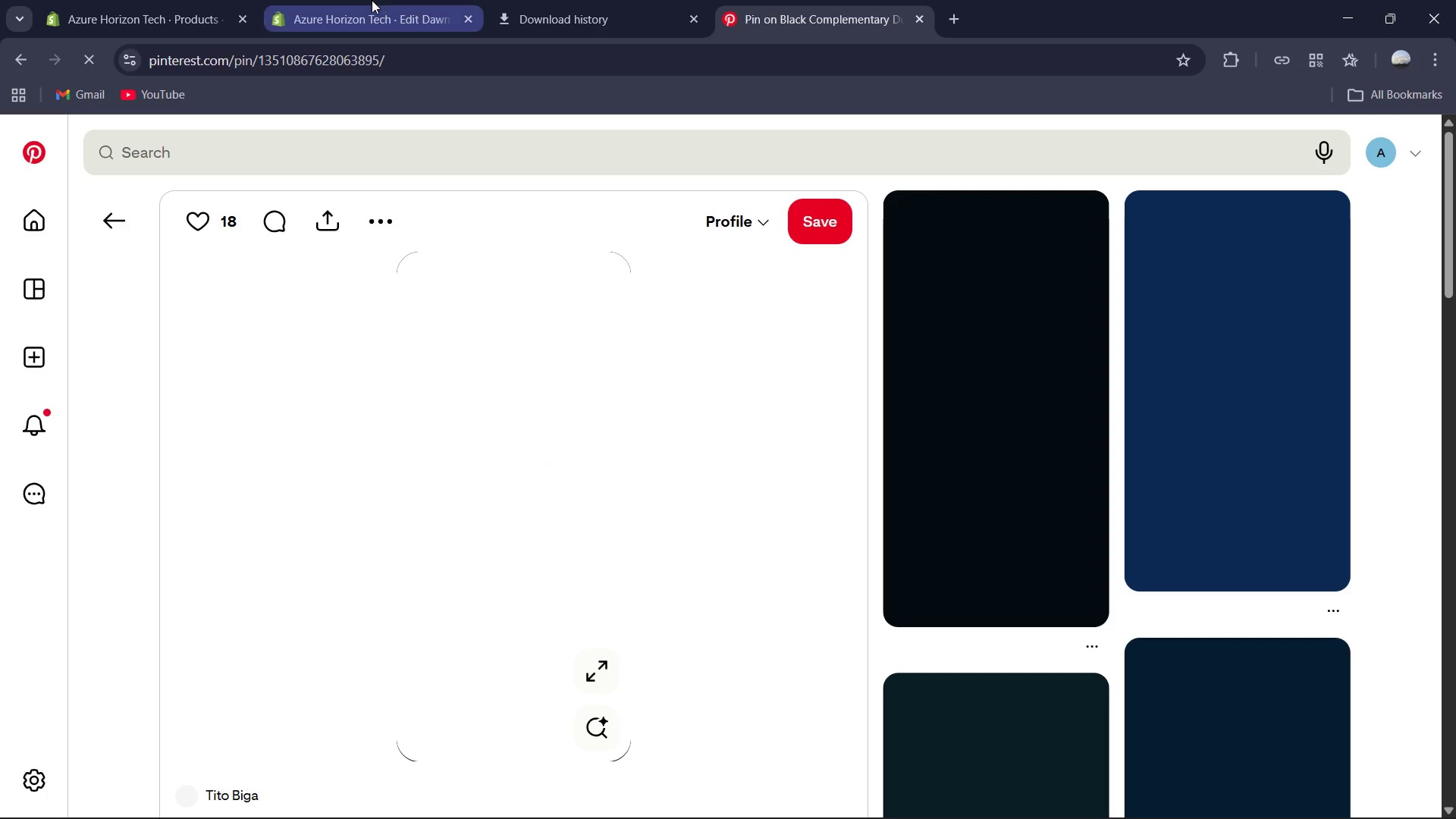 
left_click([371, 0])
 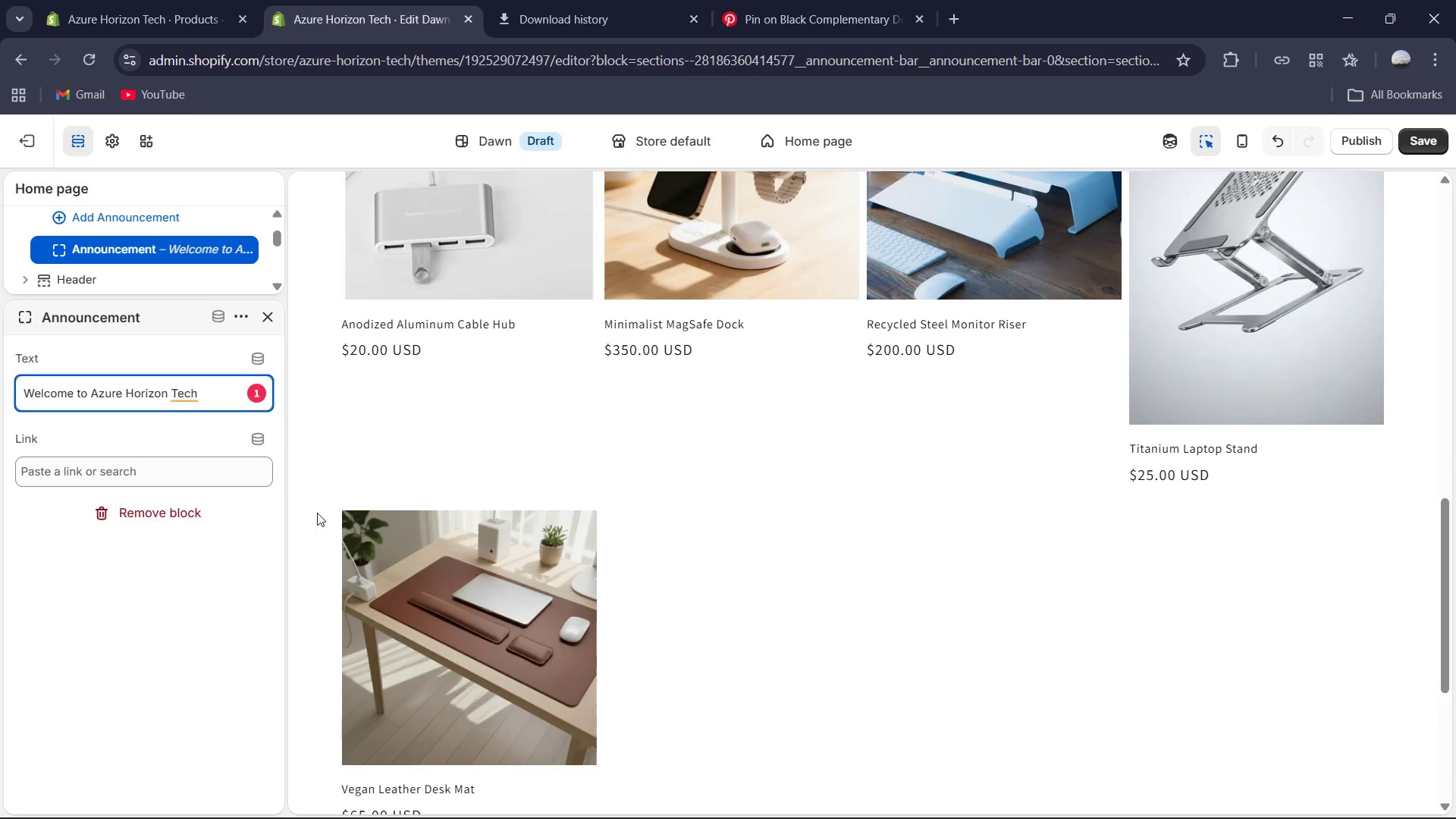 
wait(5.2)
 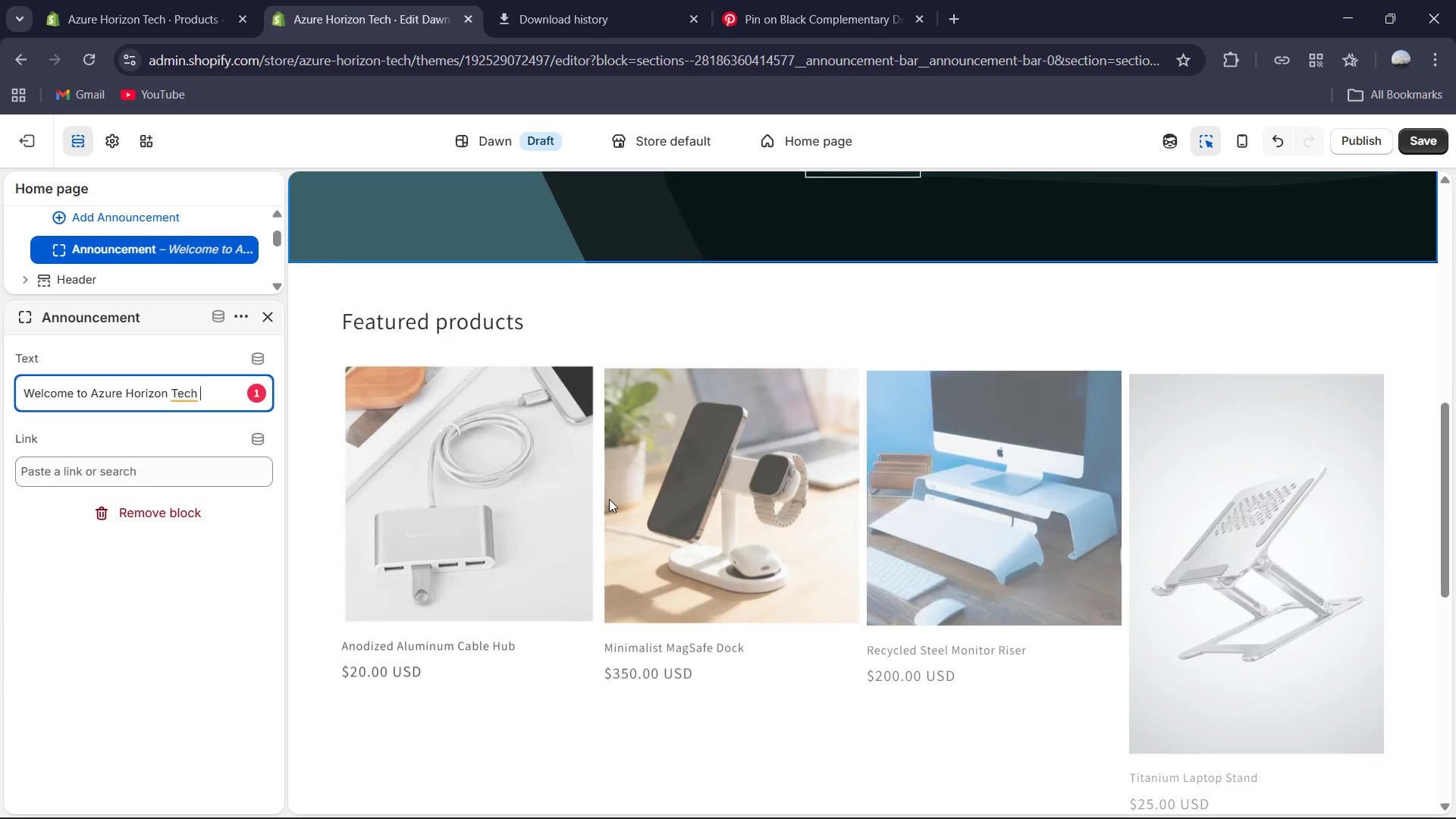 
left_click([191, 393])
 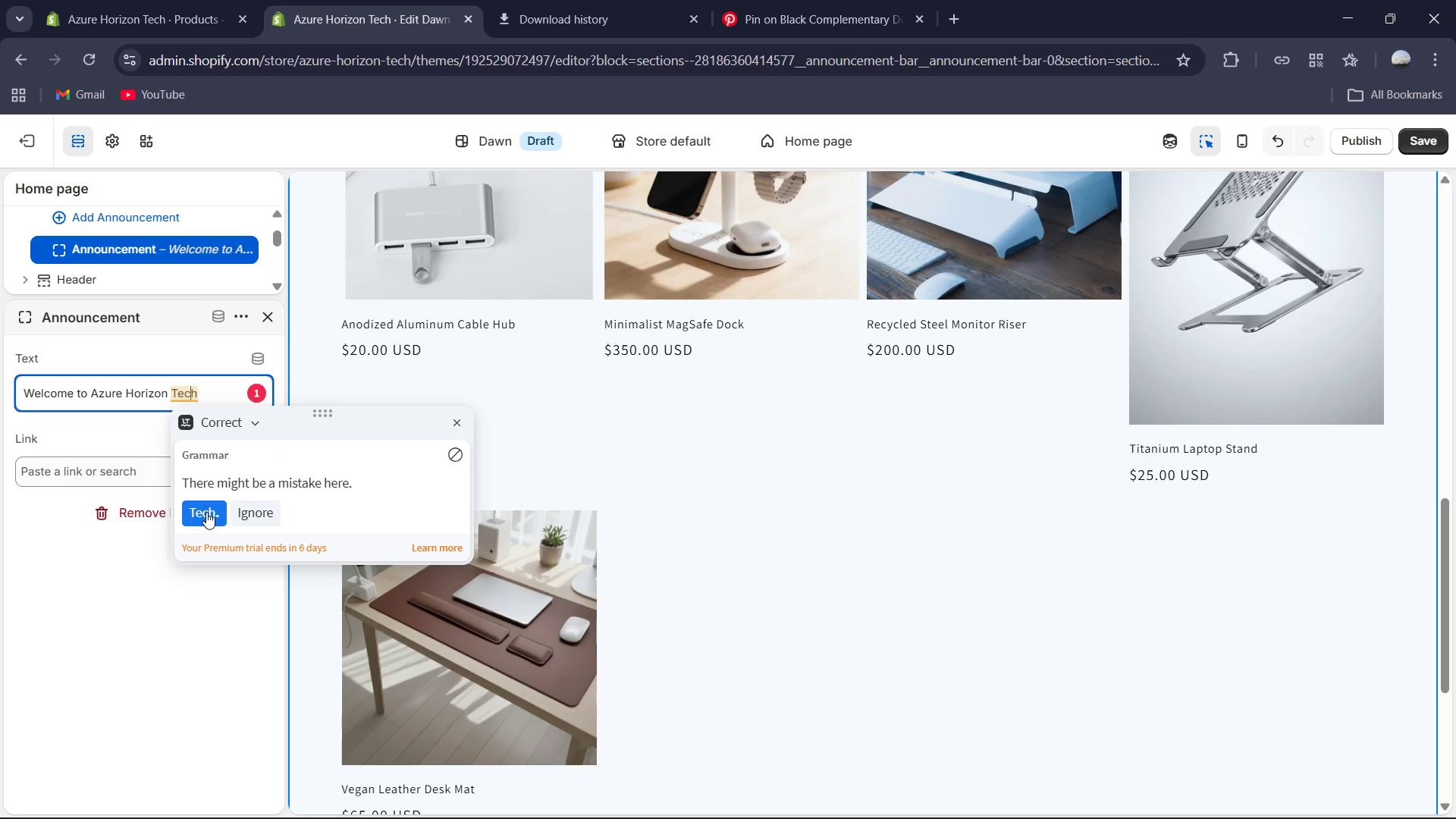 
left_click([206, 512])
 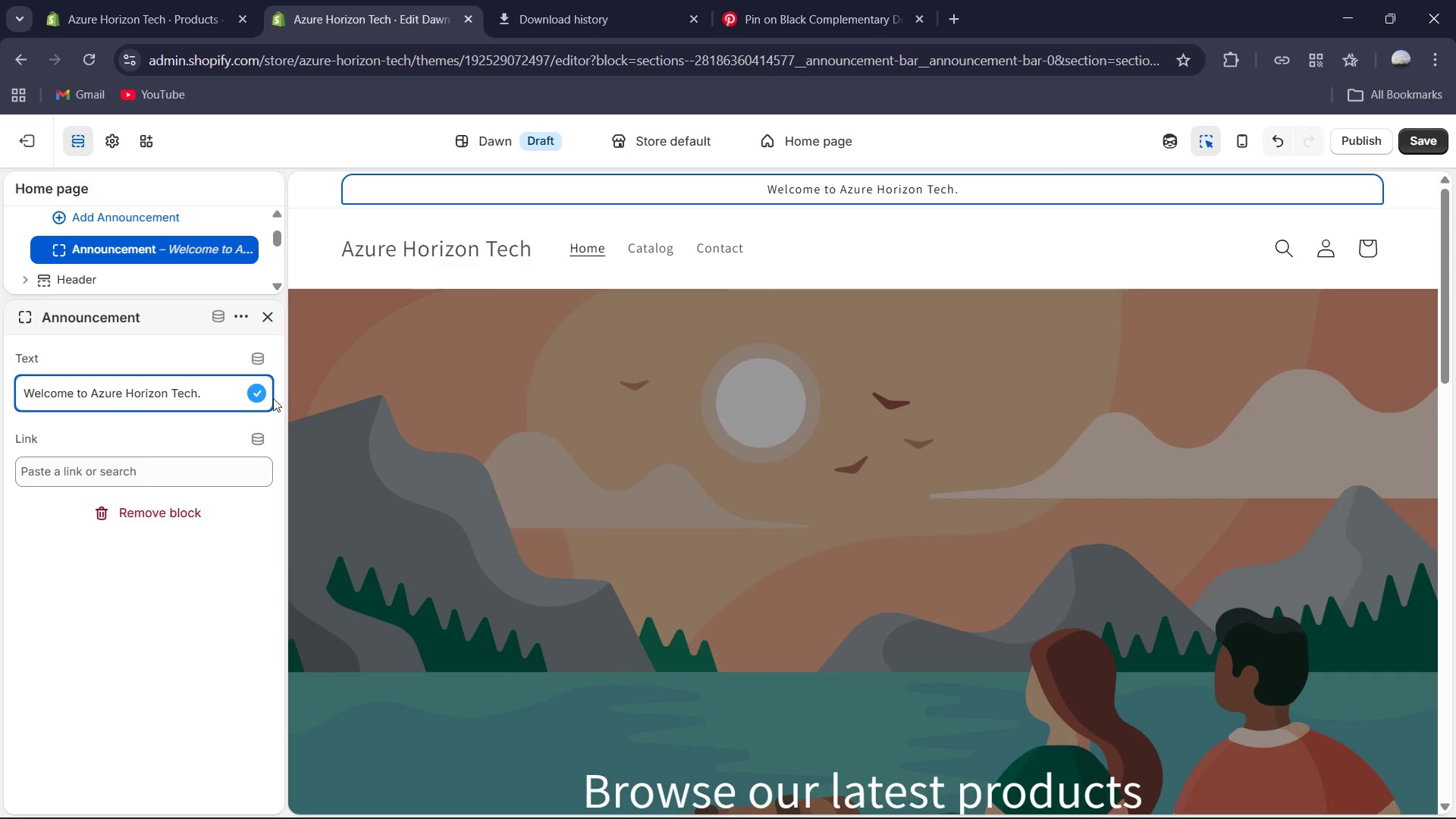 
key(Backspace)
 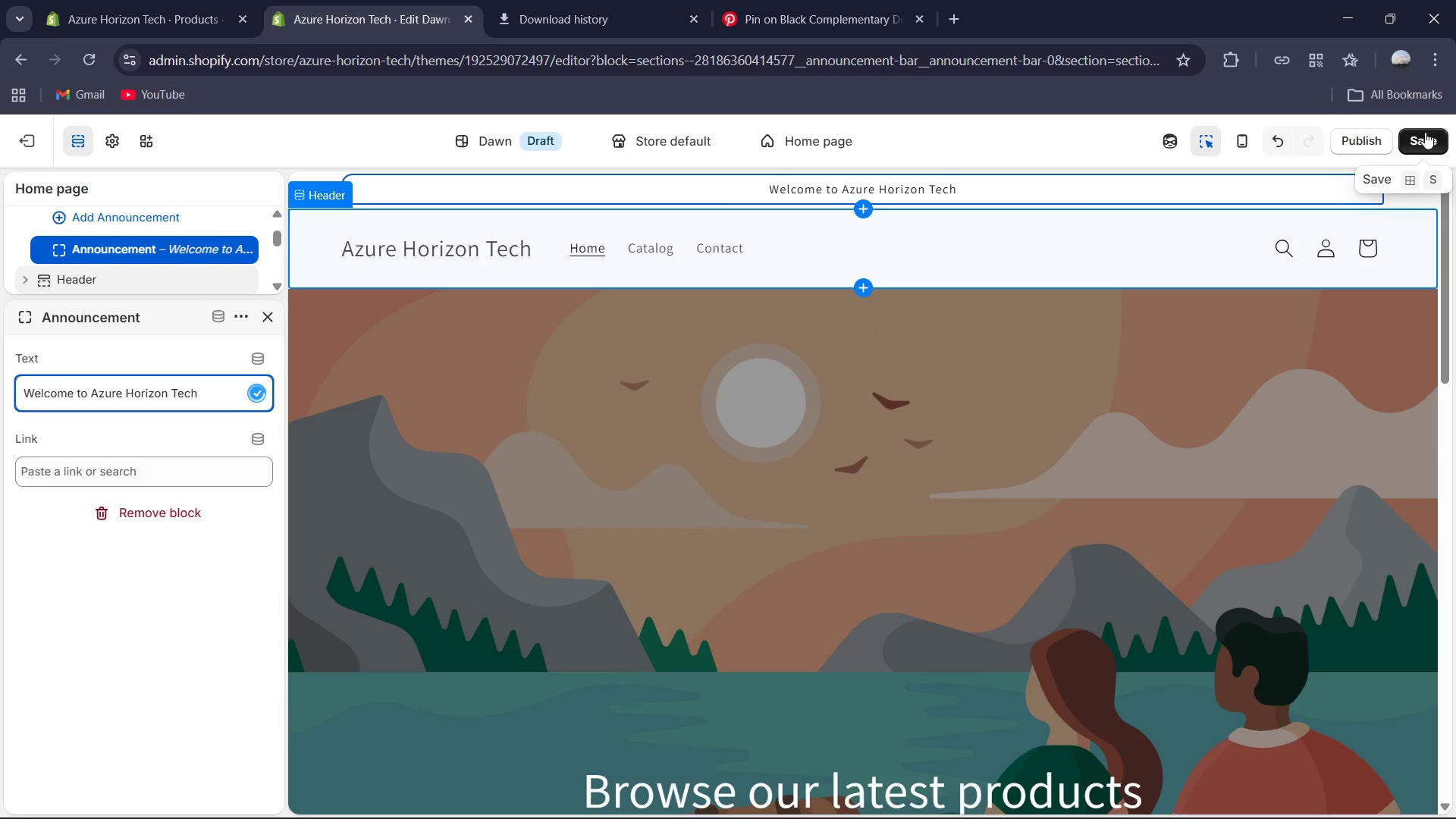 
left_click([1425, 131])
 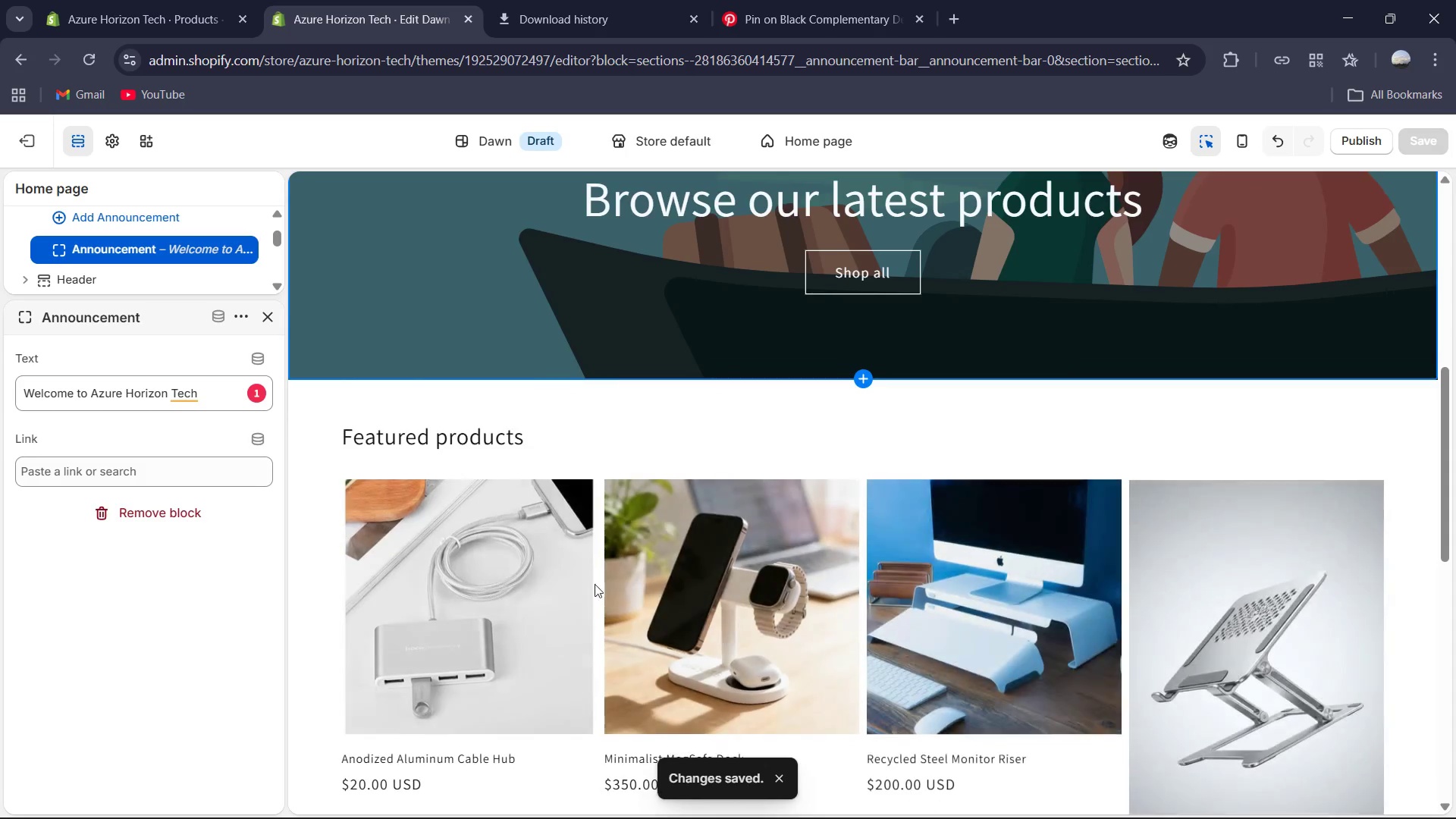 
left_click([463, 447])
 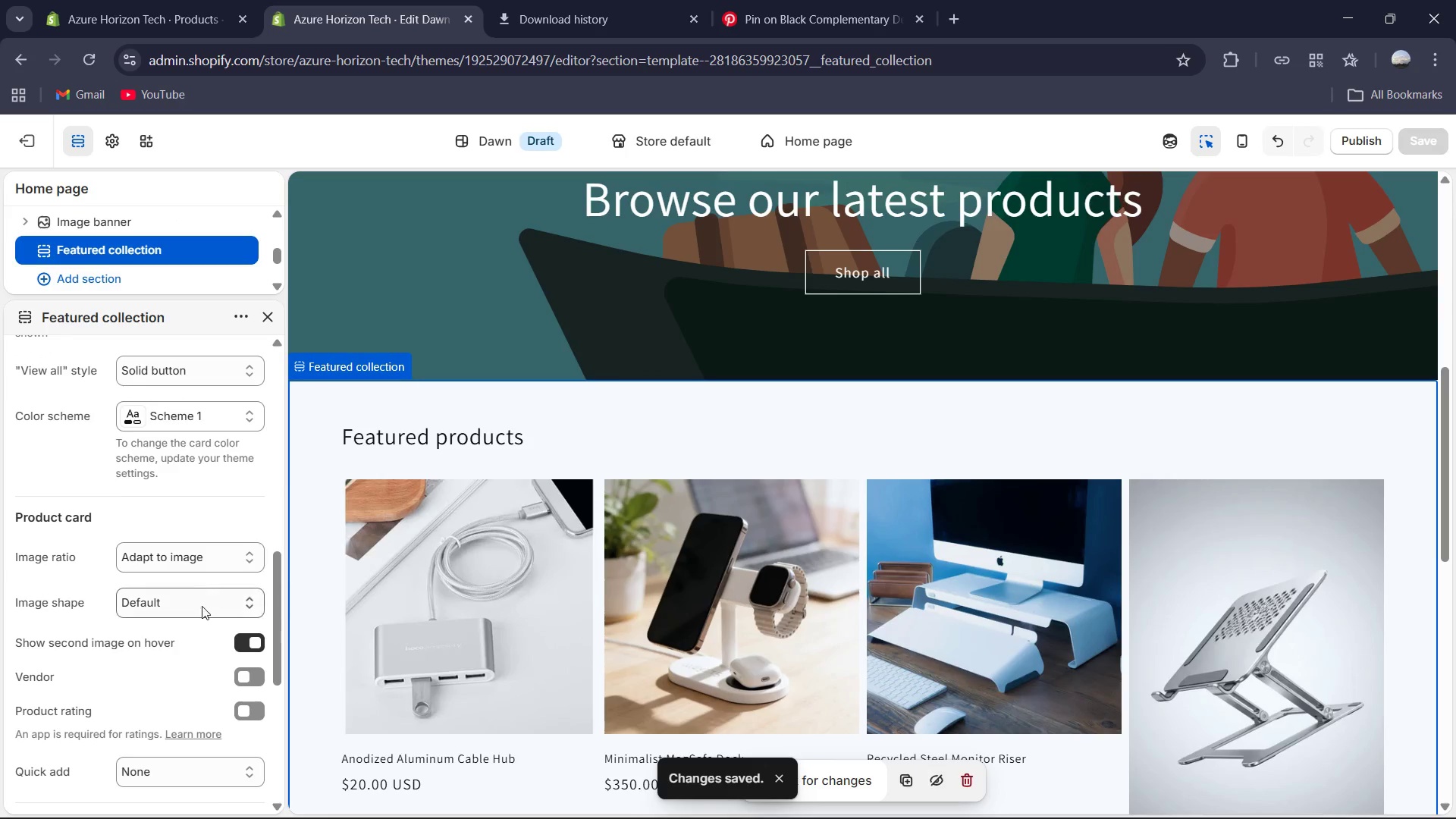 
wait(6.36)
 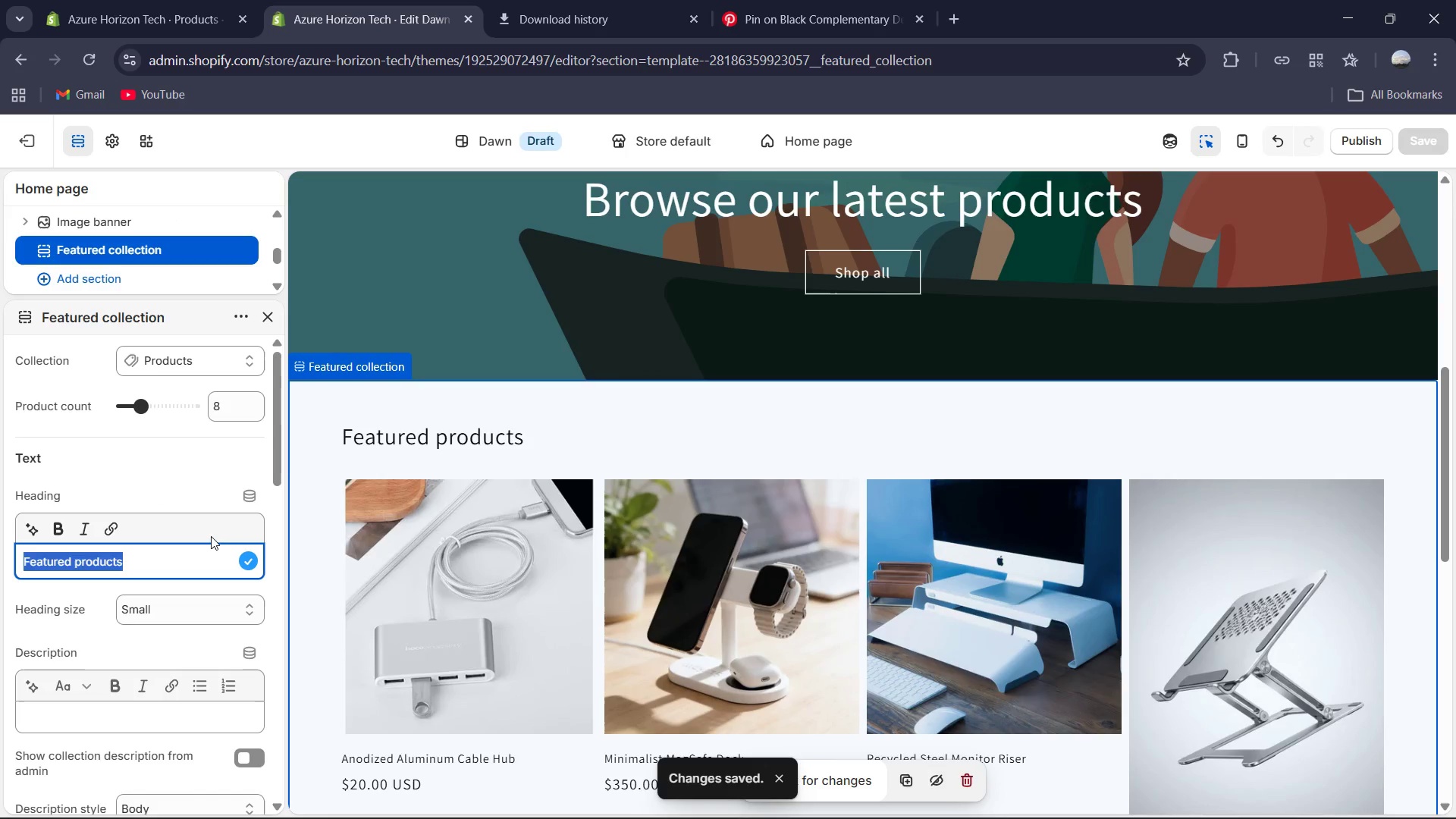 
left_click([196, 601])
 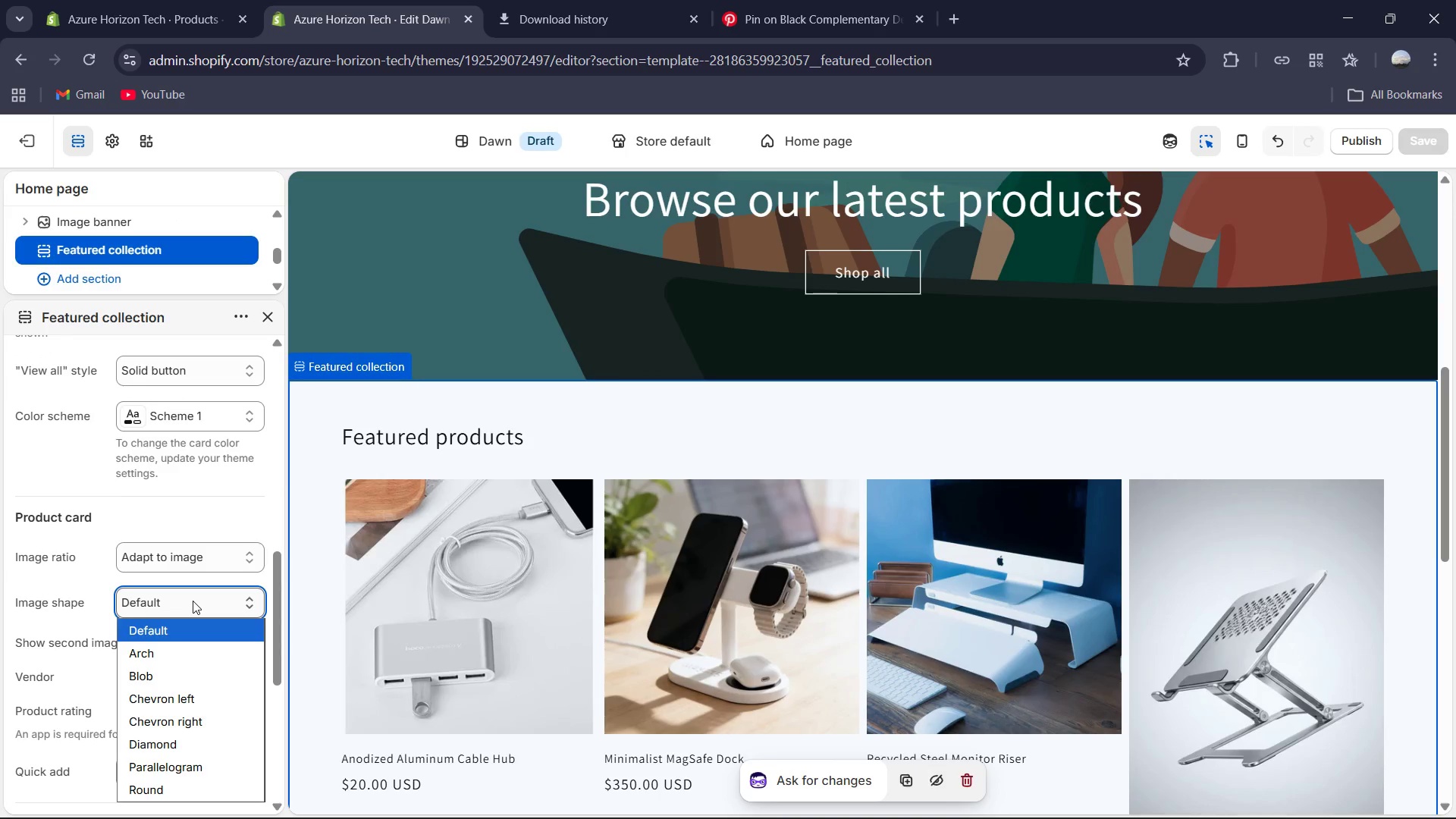 
left_click([193, 601])
 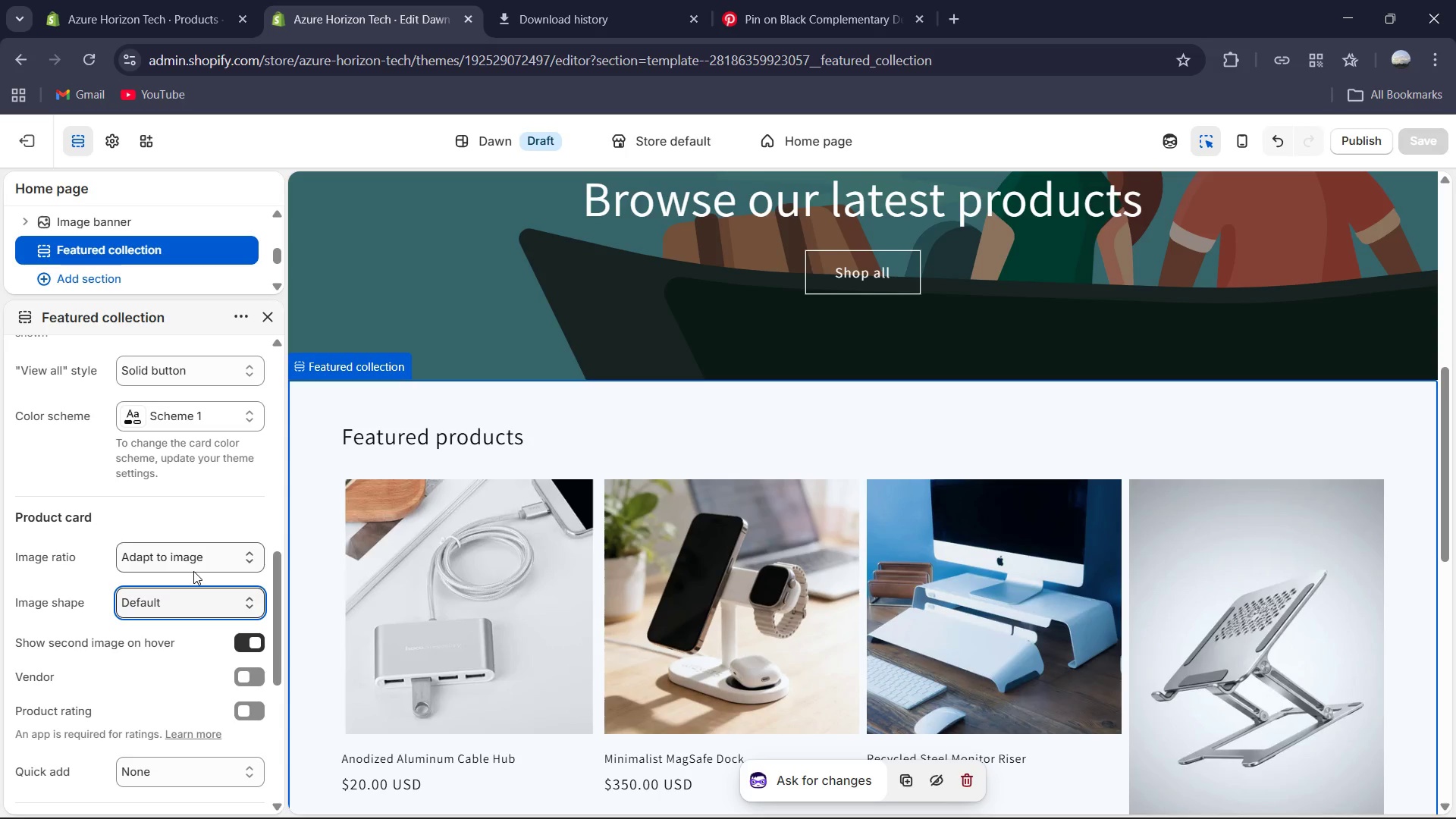 
left_click([193, 571])
 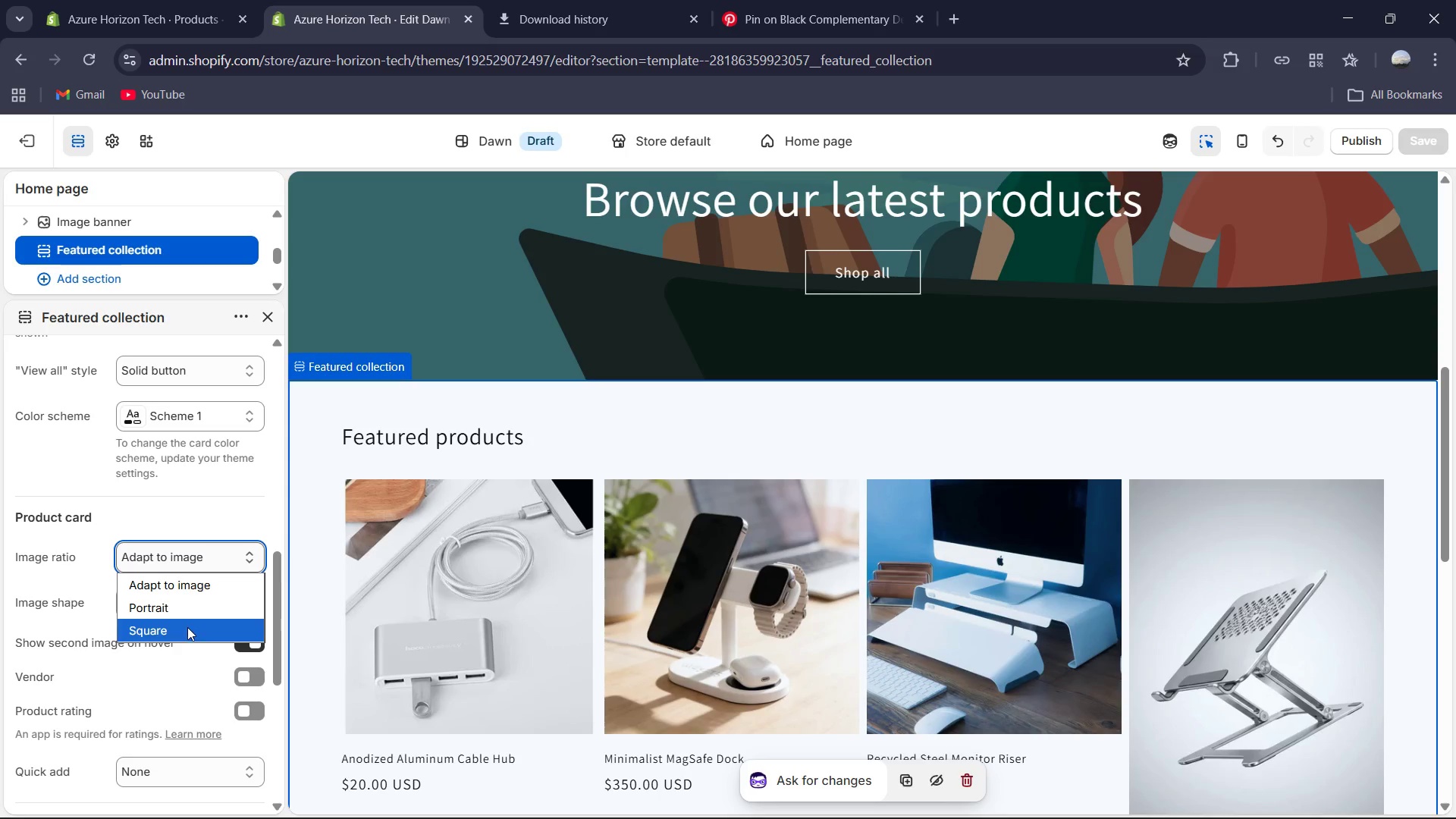 
left_click([187, 627])
 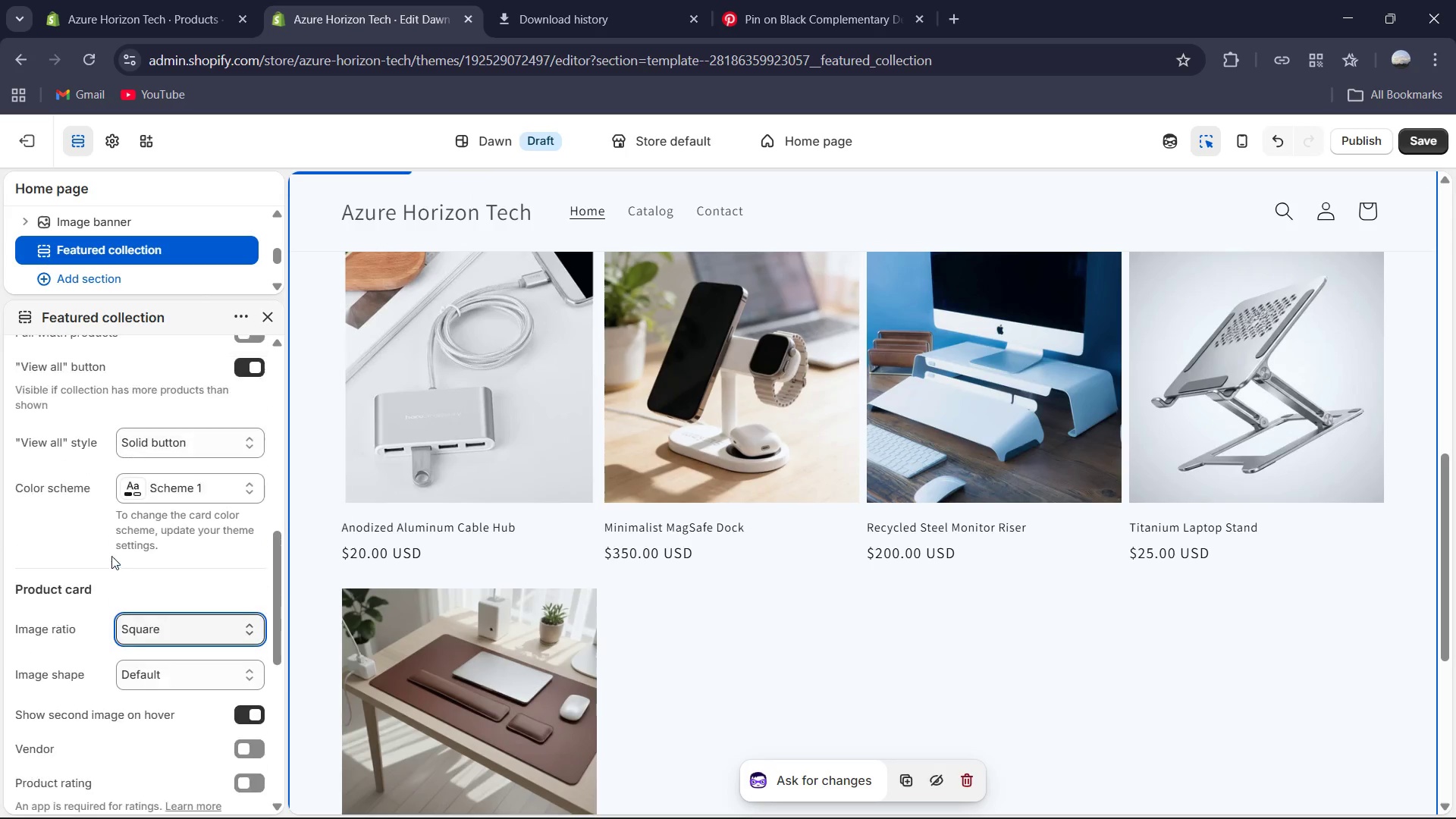 
wait(6.84)
 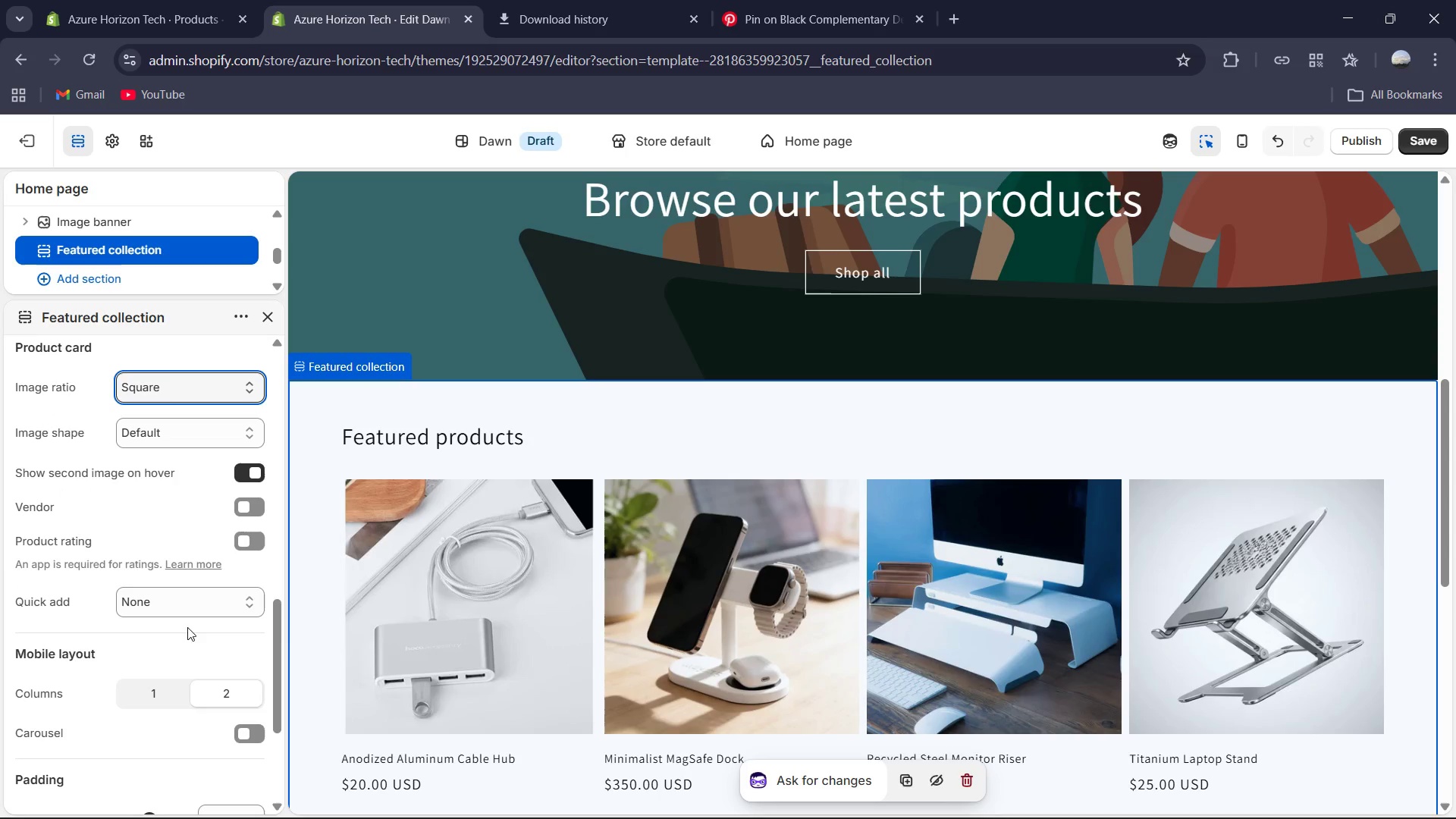 
left_click([231, 462])
 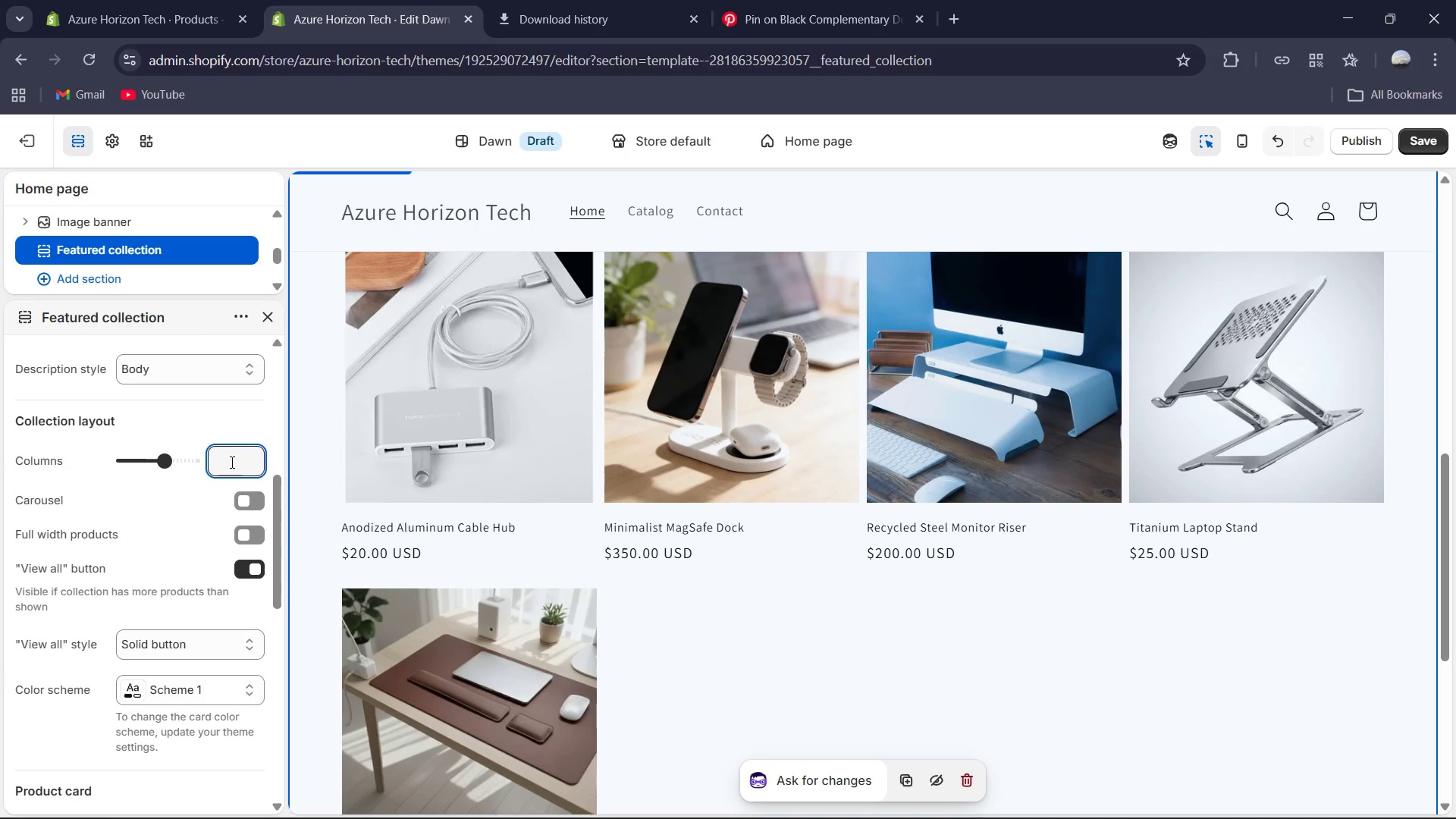 
key(Backspace)
 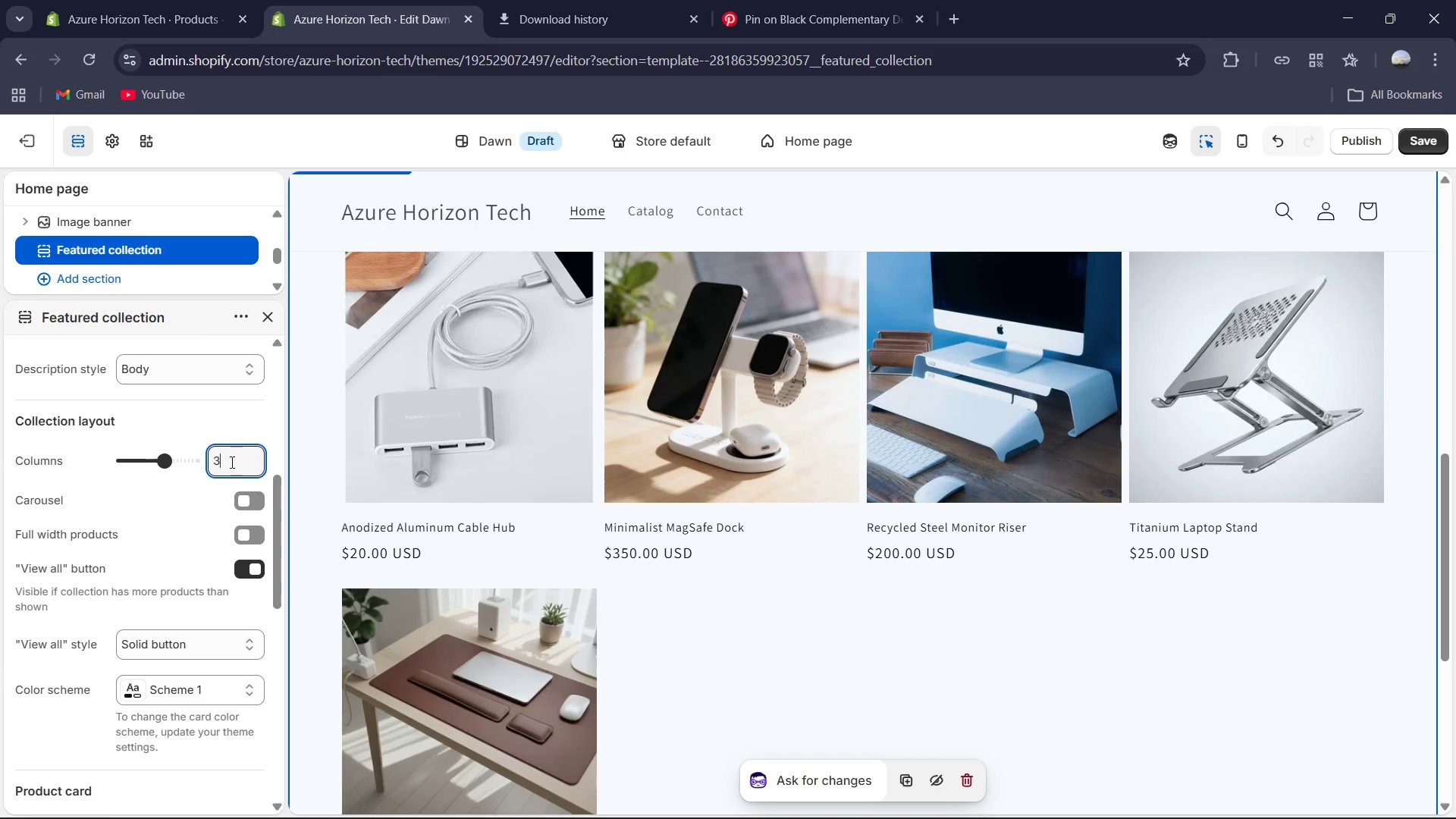 
key(Numpad3)
 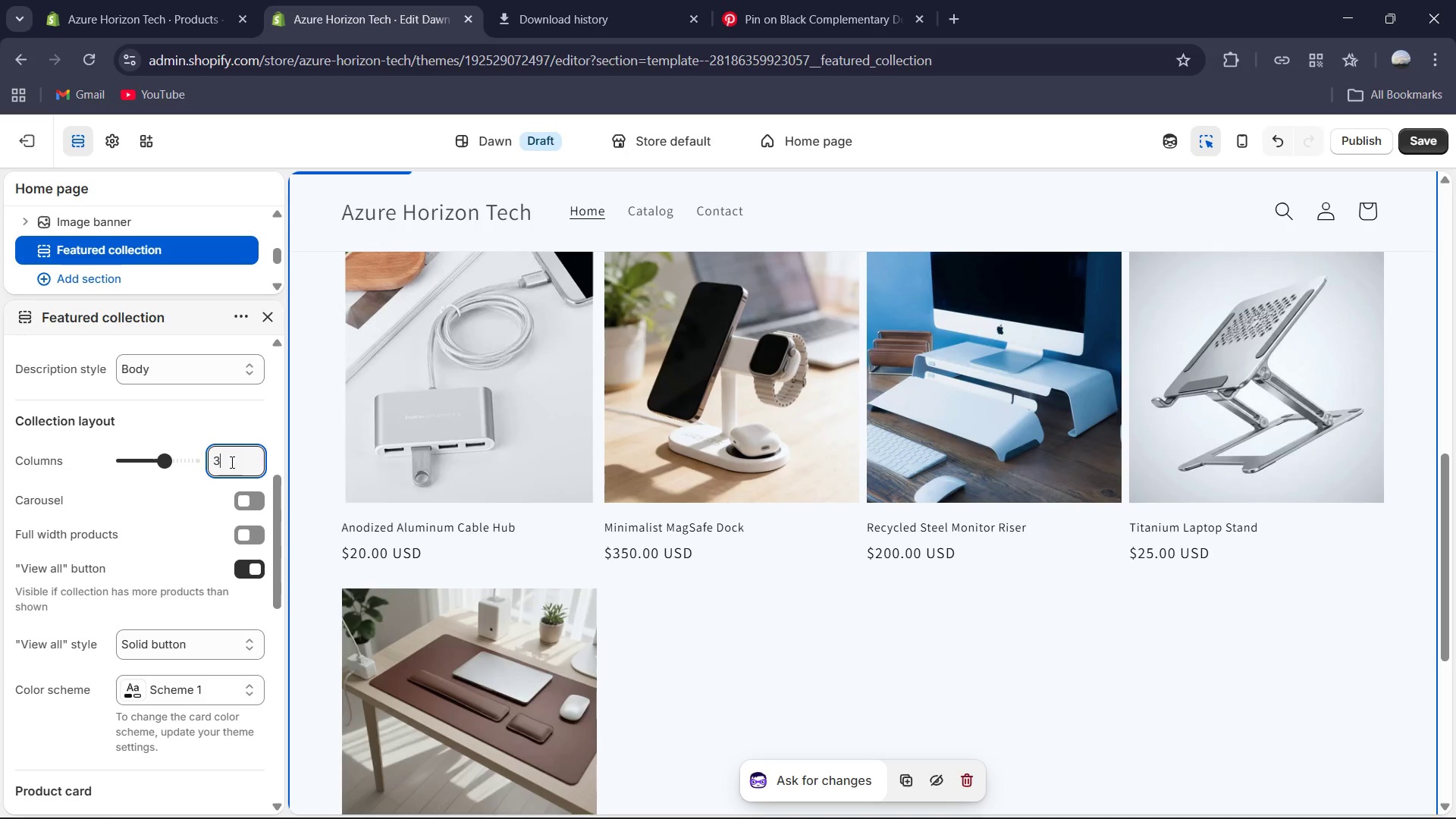 
key(Enter)
 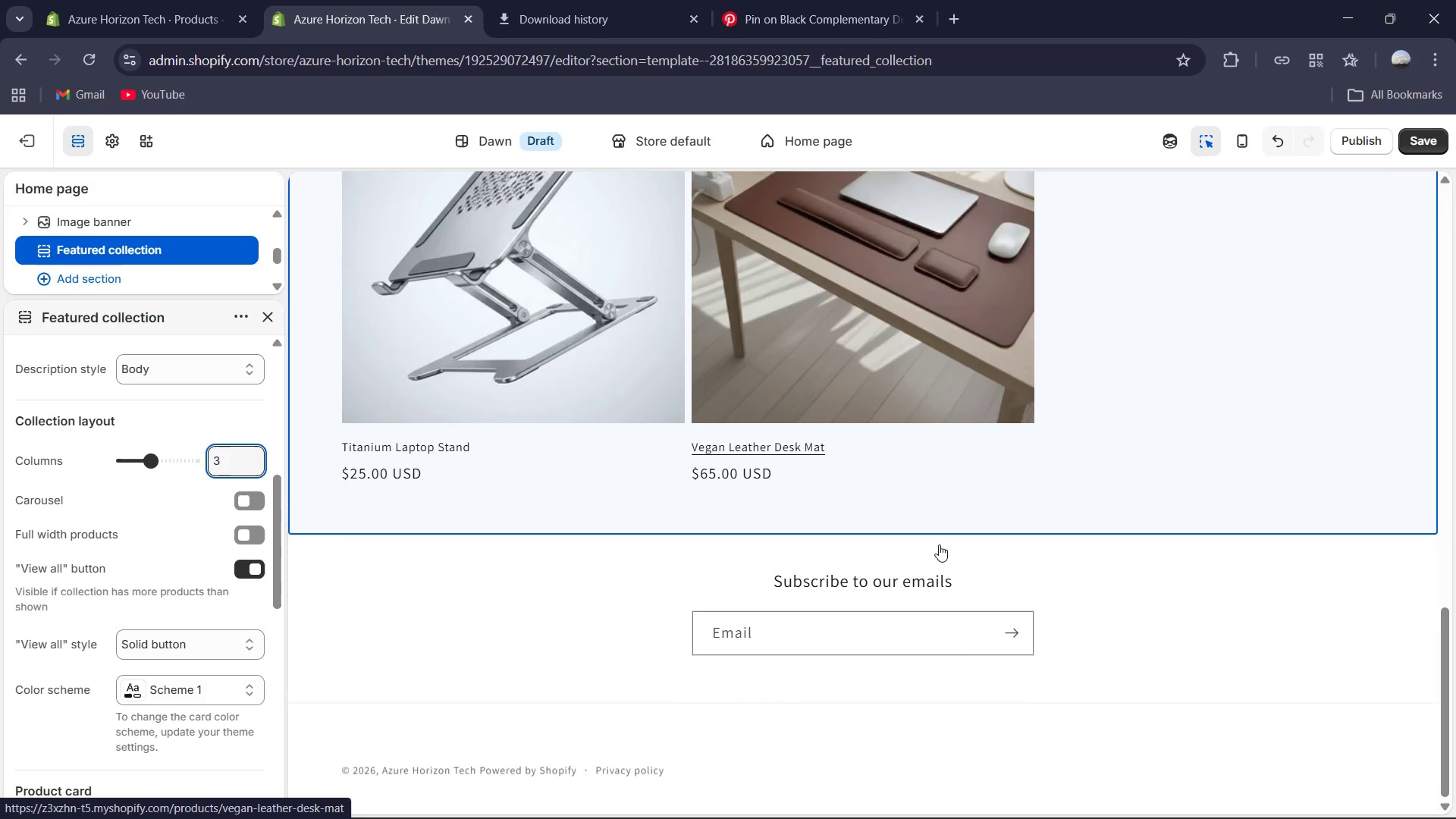 
wait(15.83)
 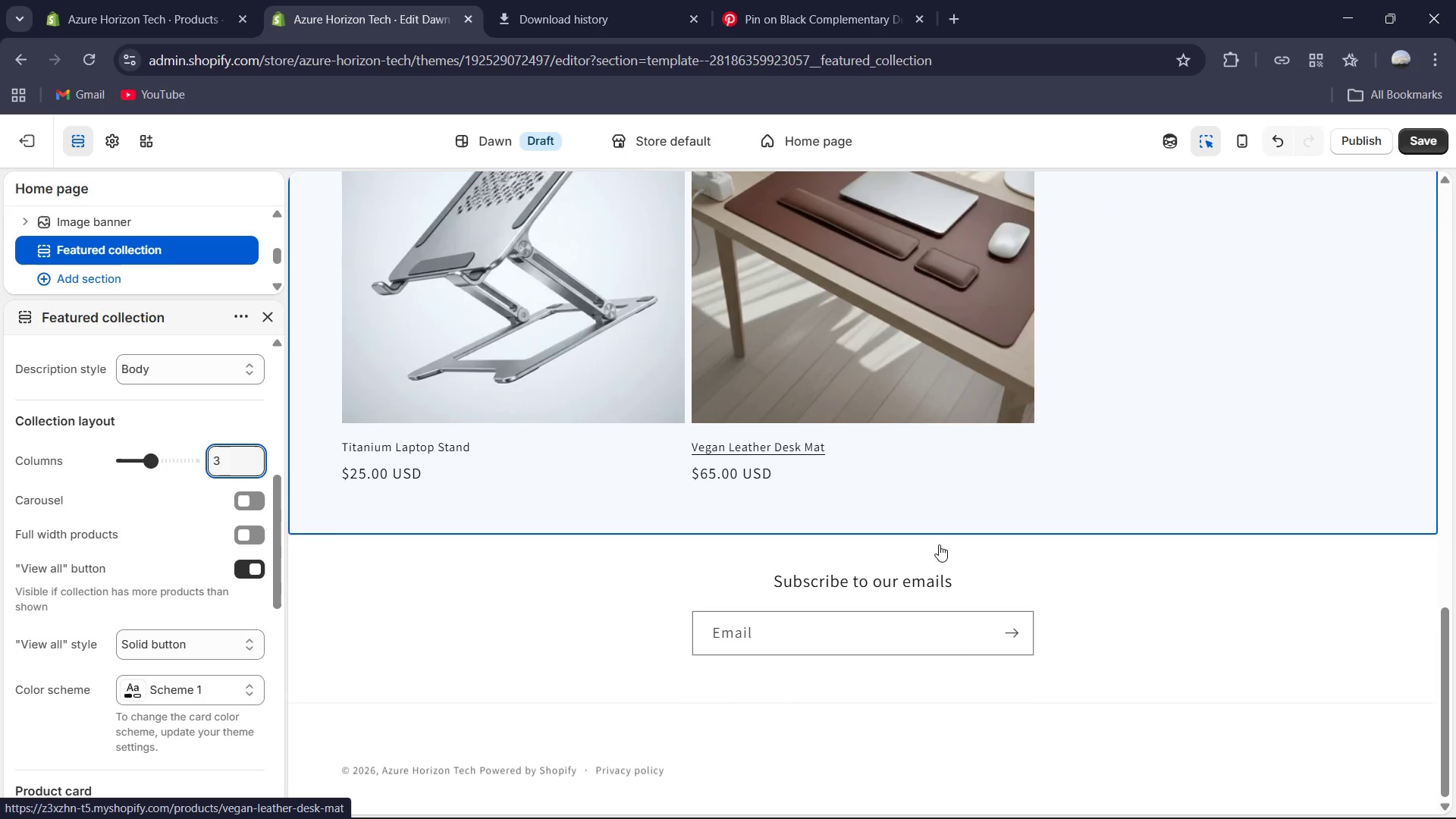 
left_click([843, 0])
 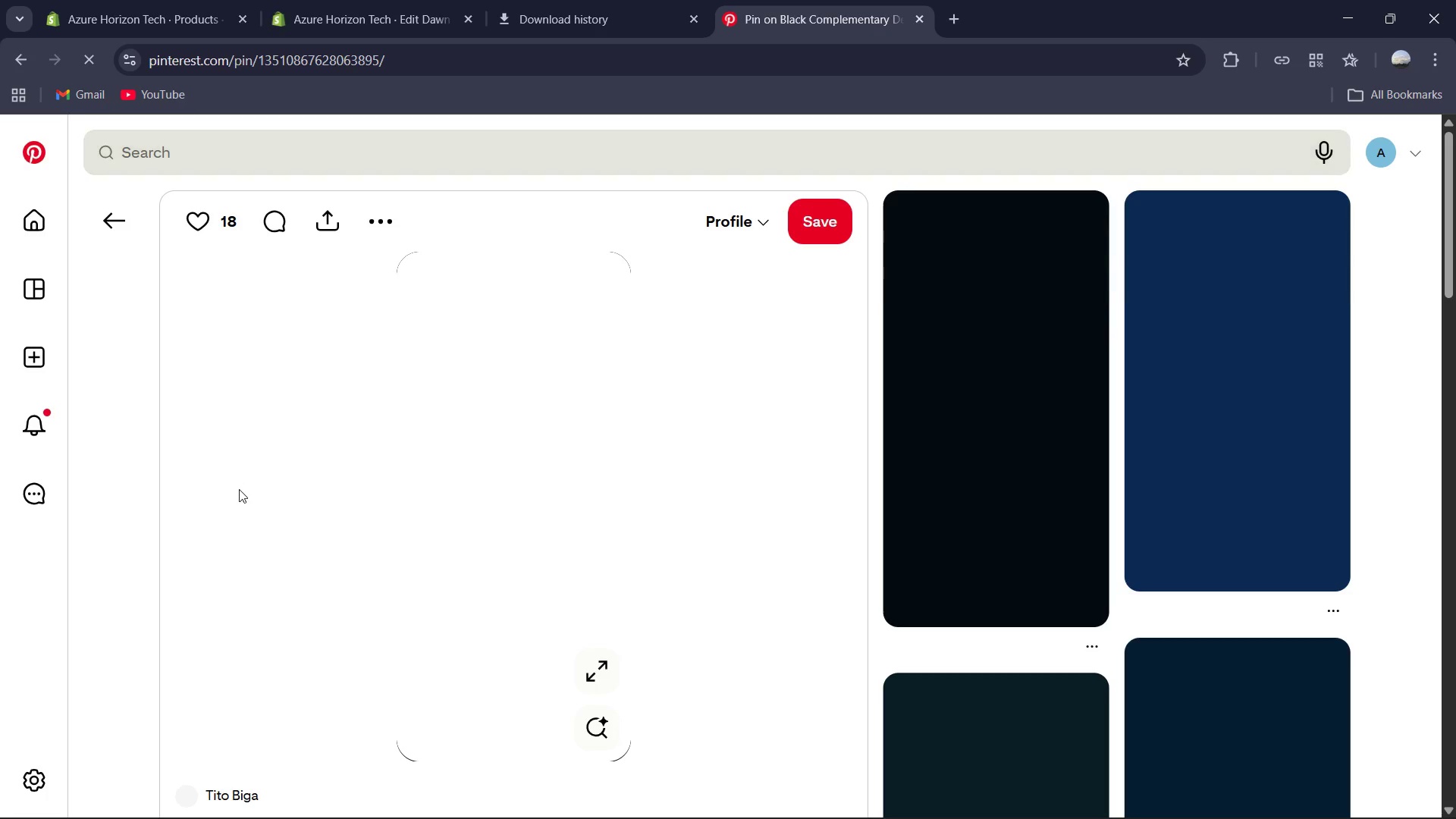 
key(Control+R)
 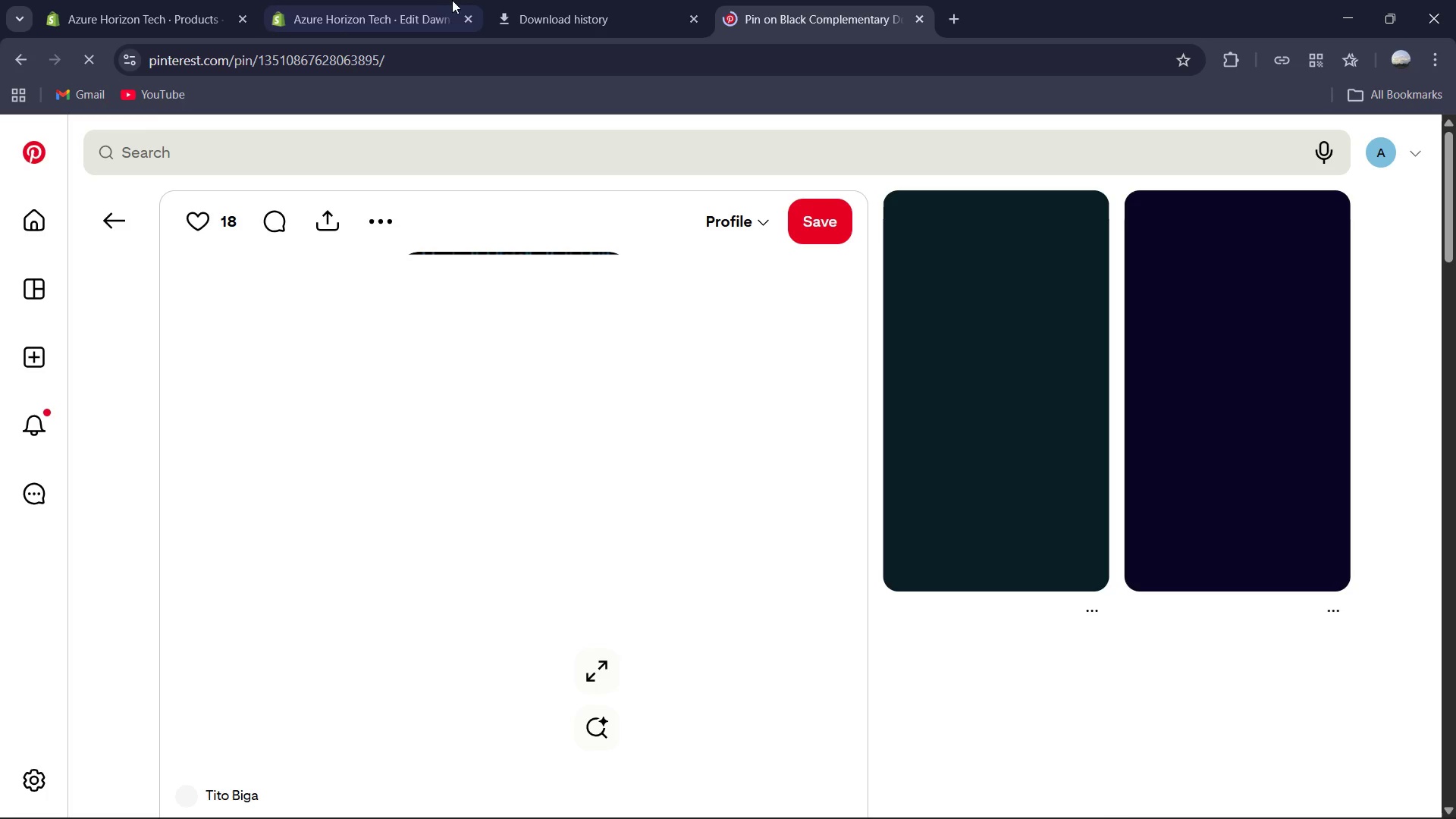 
mouse_move([453, 396])
 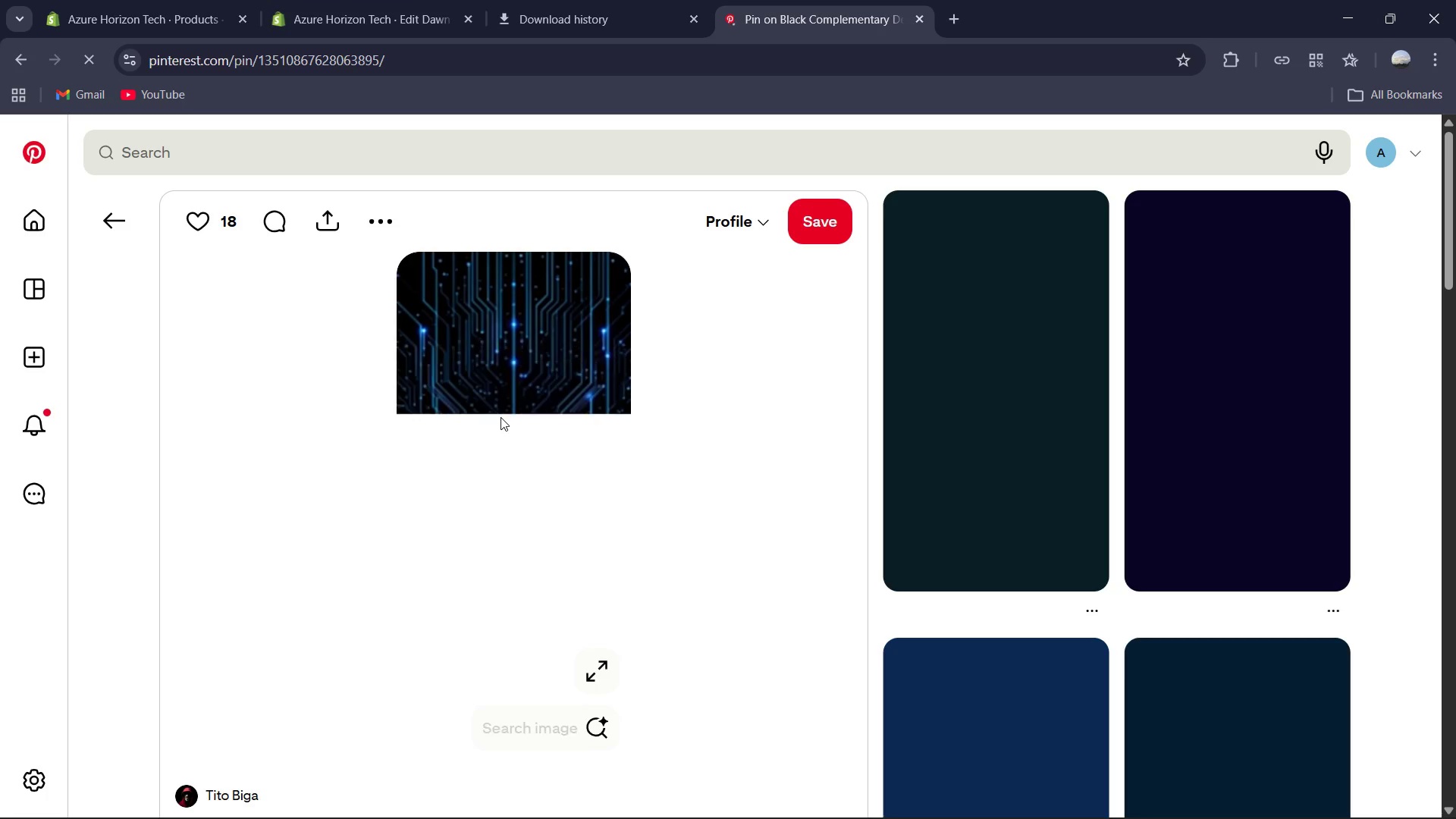 
right_click([500, 417])
 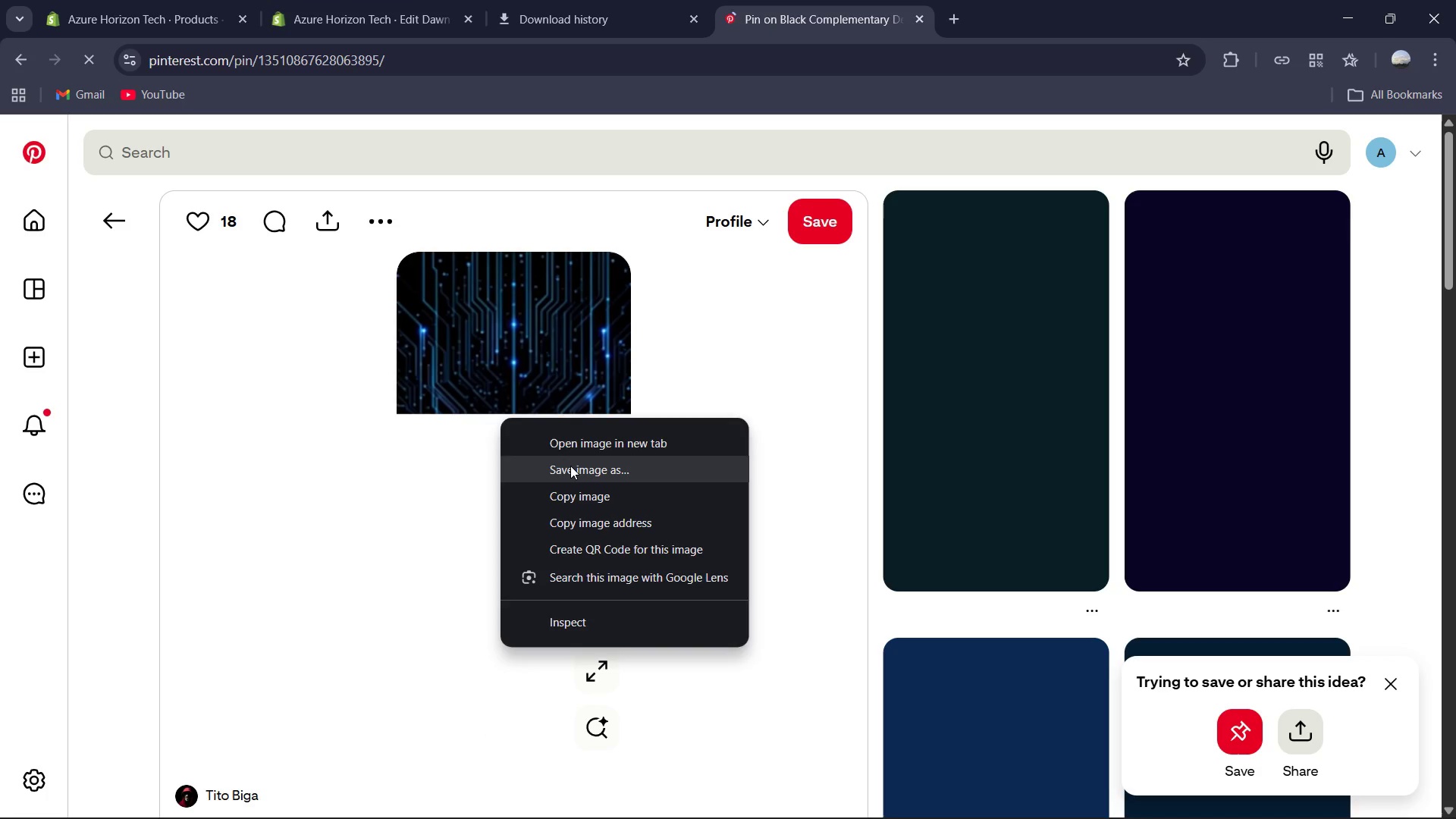 
left_click([570, 466])
 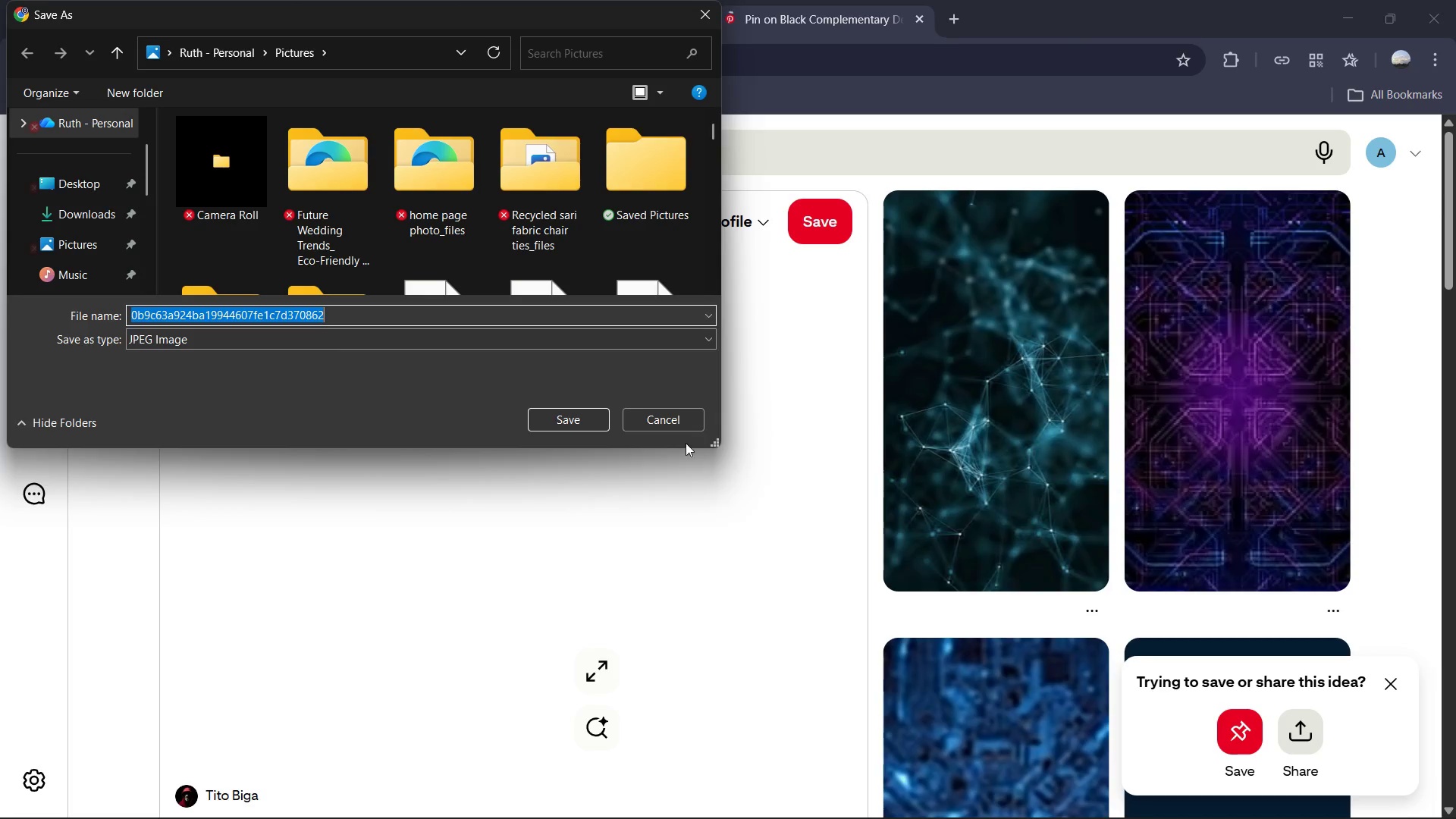 
left_click([562, 410])
 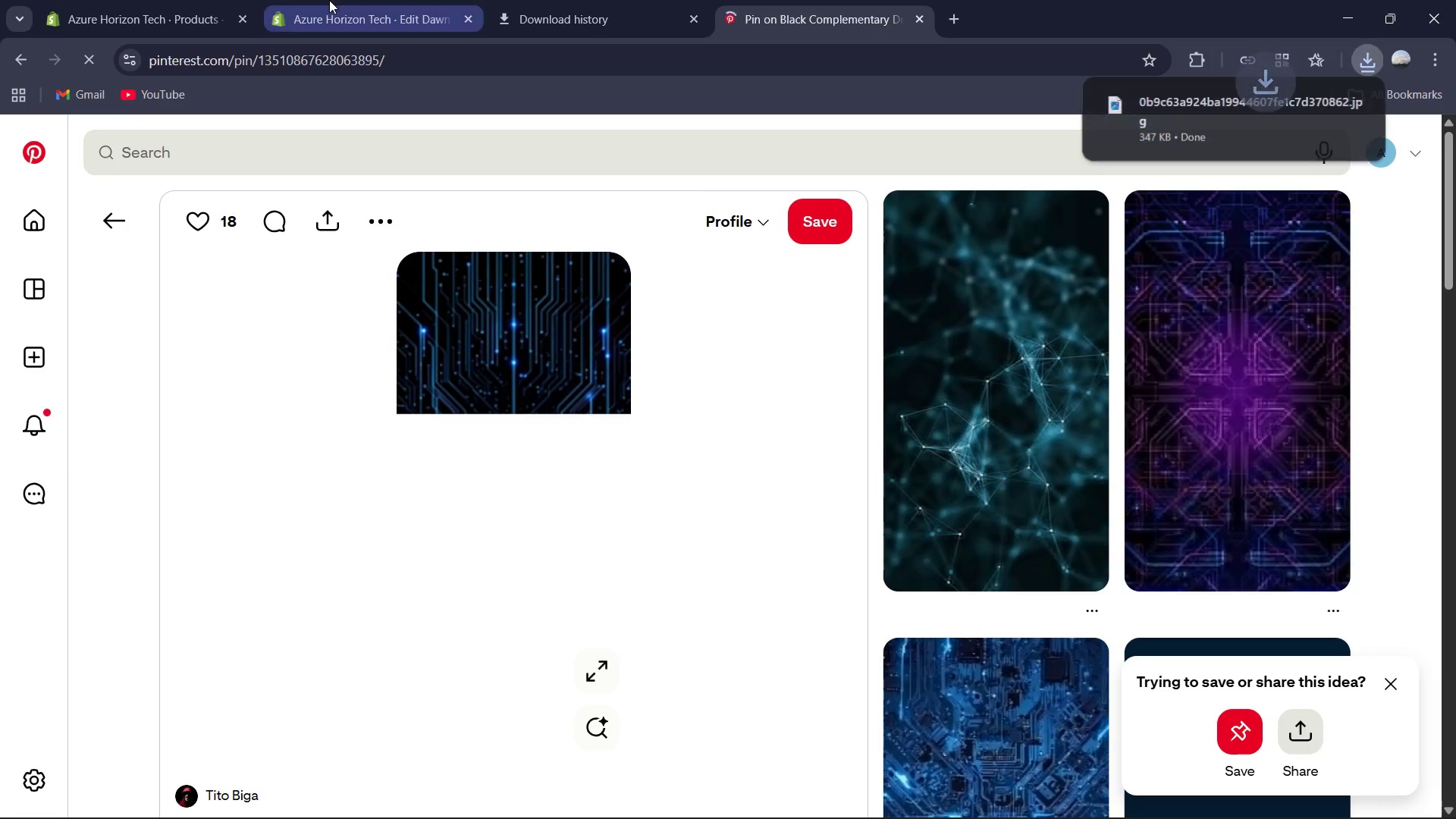 
left_click([329, 0])
 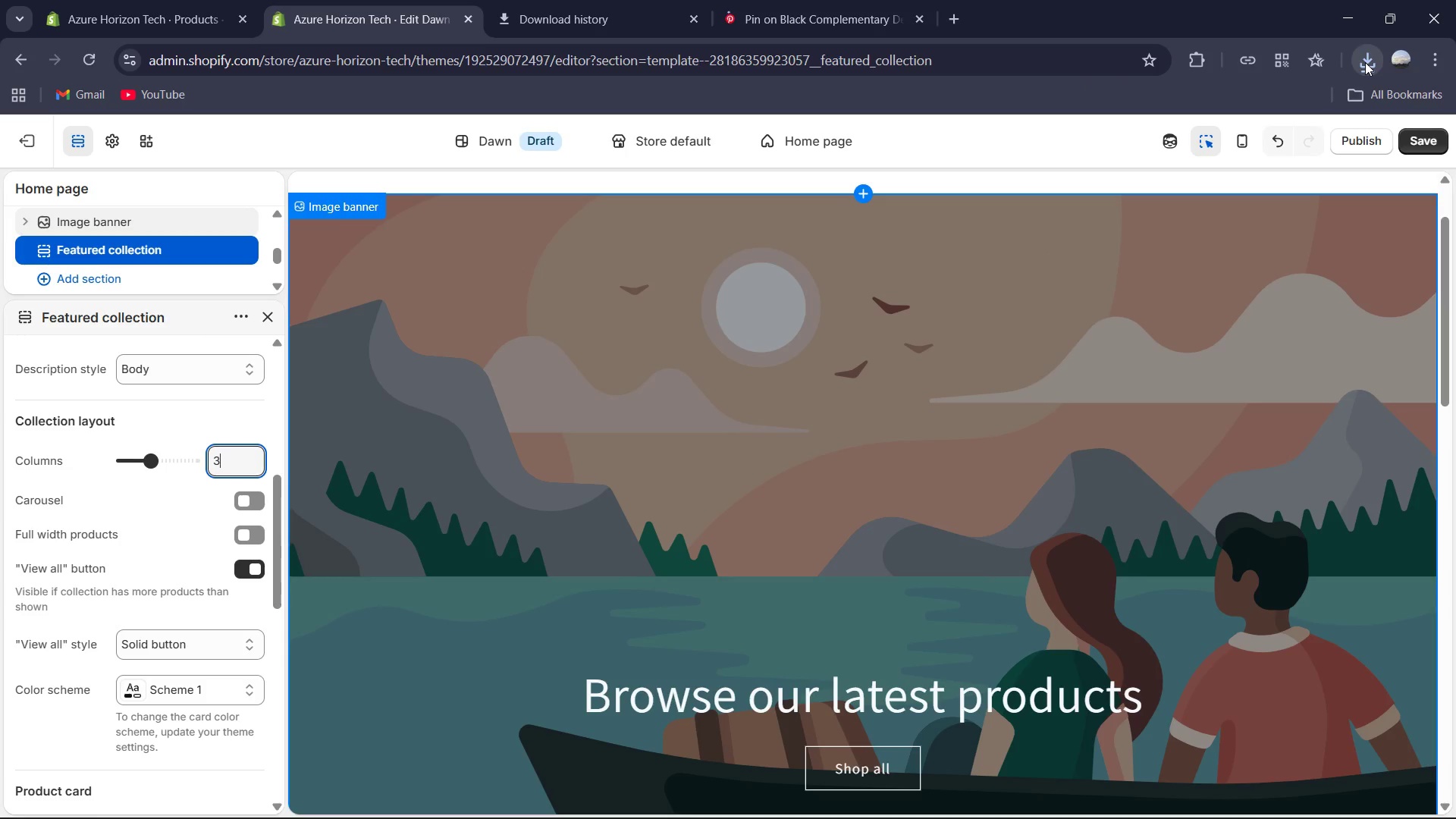 
left_click([1019, 441])
 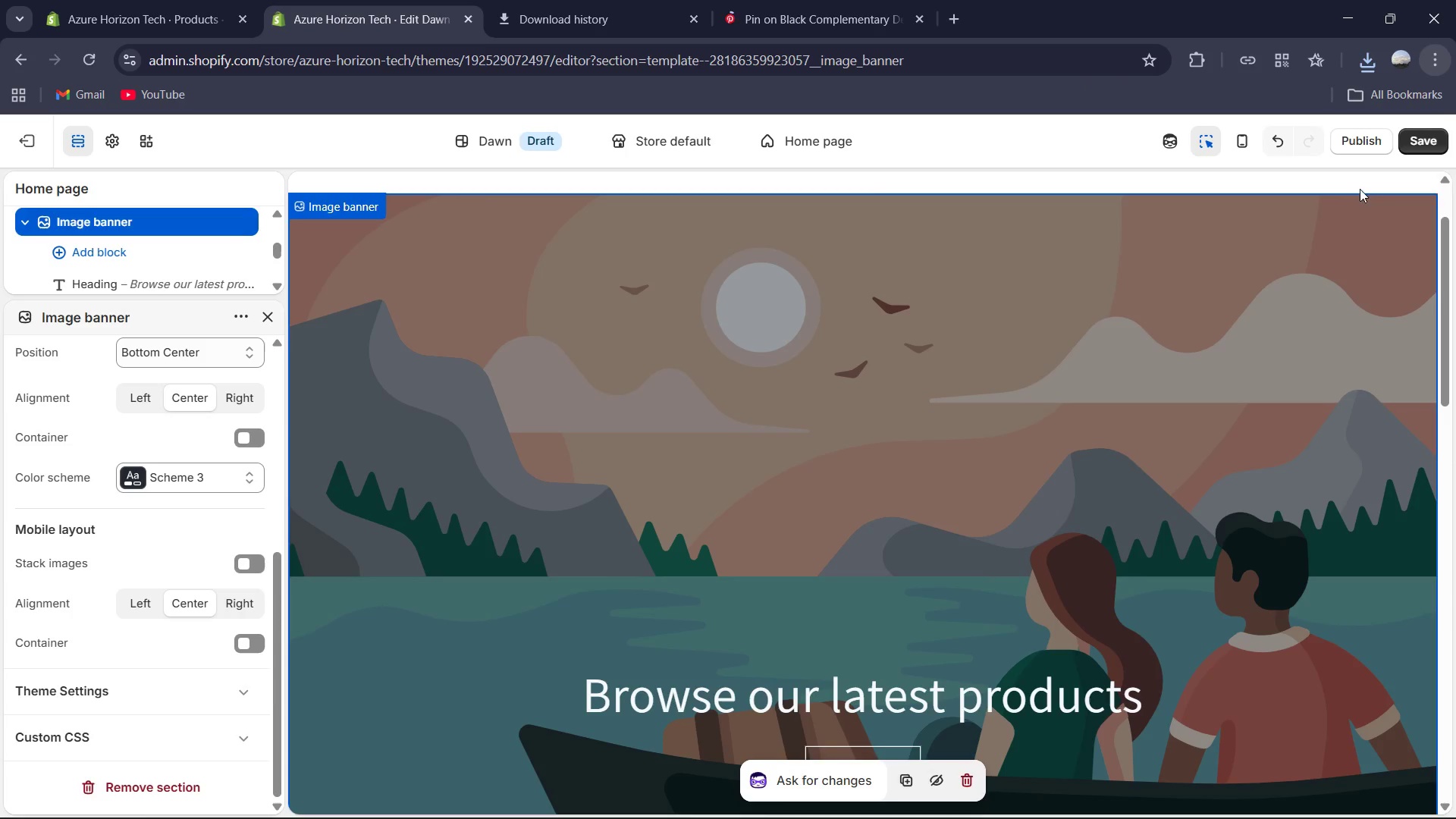 
mouse_move([194, 438])
 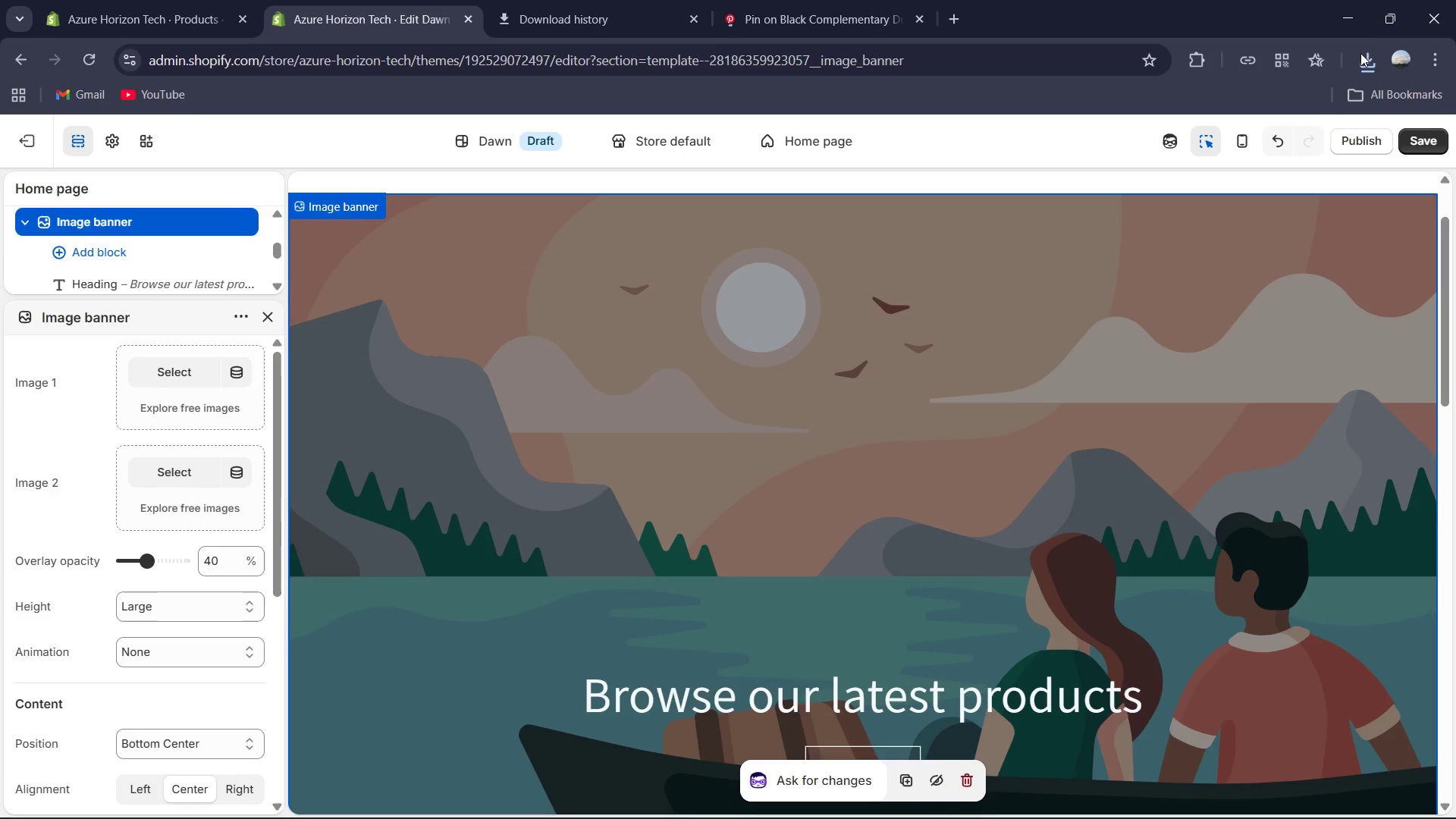 
left_click([1357, 58])
 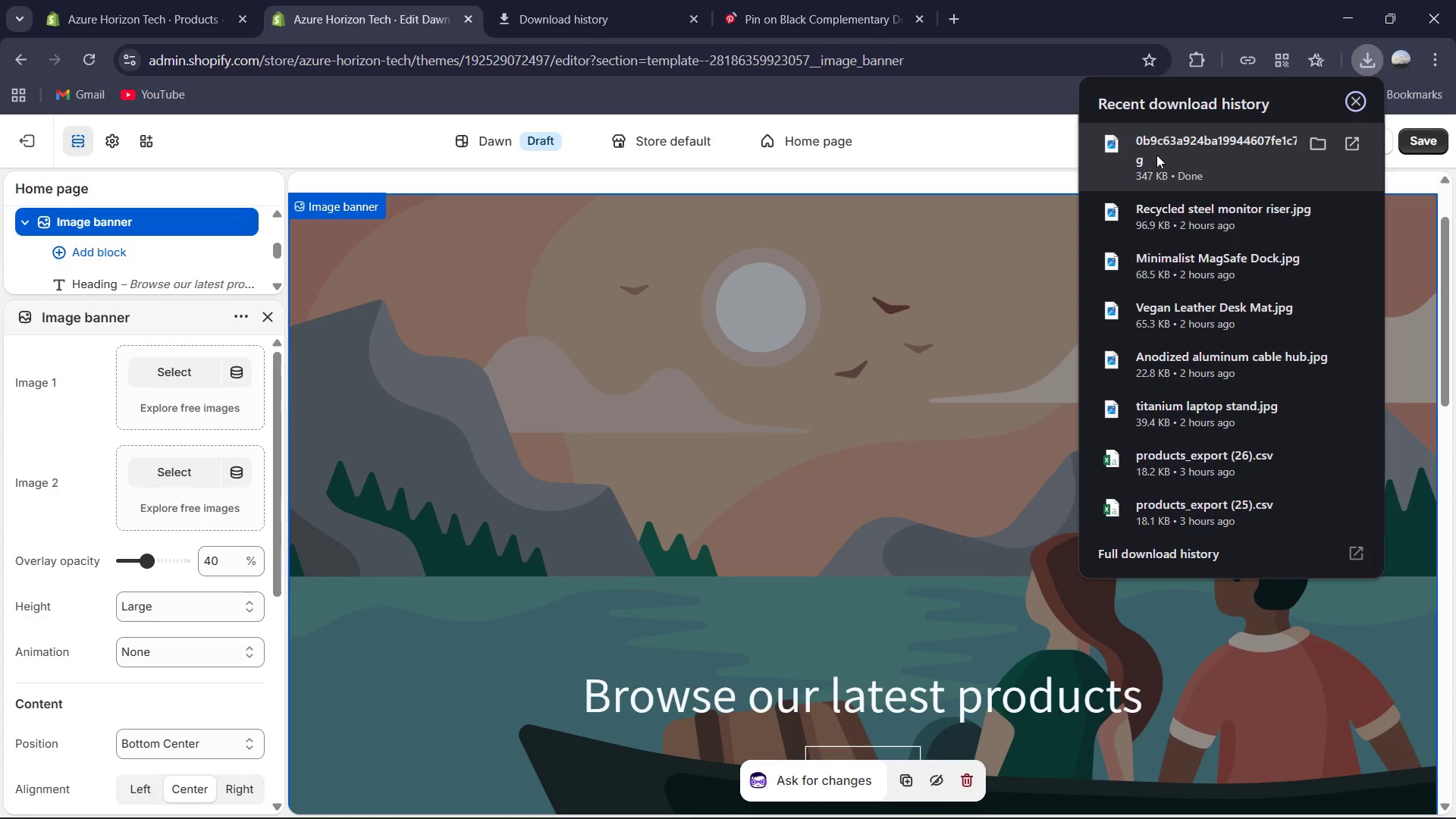 
left_click_drag(start_coordinate=[1156, 155], to_coordinate=[230, 381])
 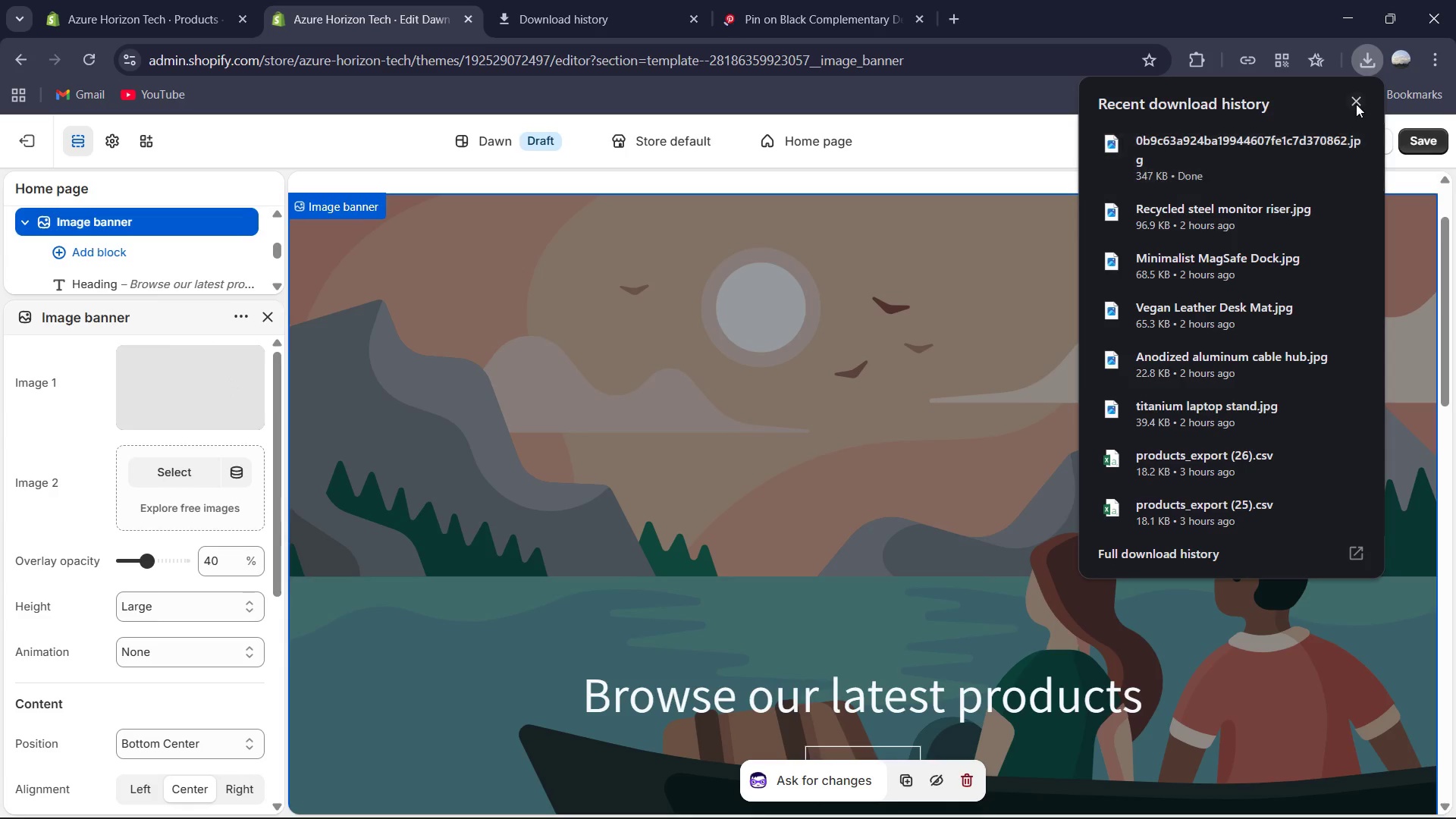 
left_click([1356, 103])
 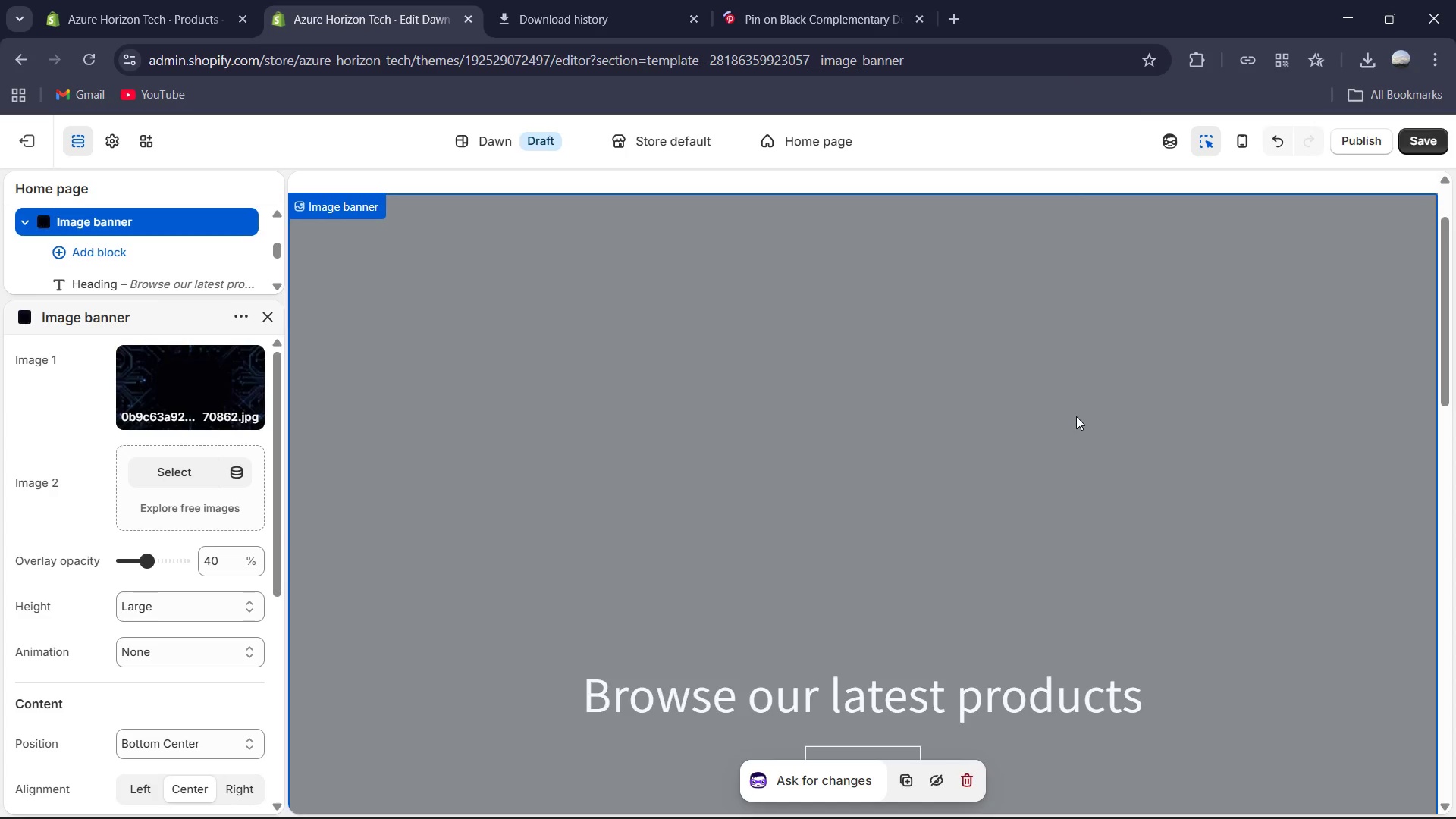 
wait(9.87)
 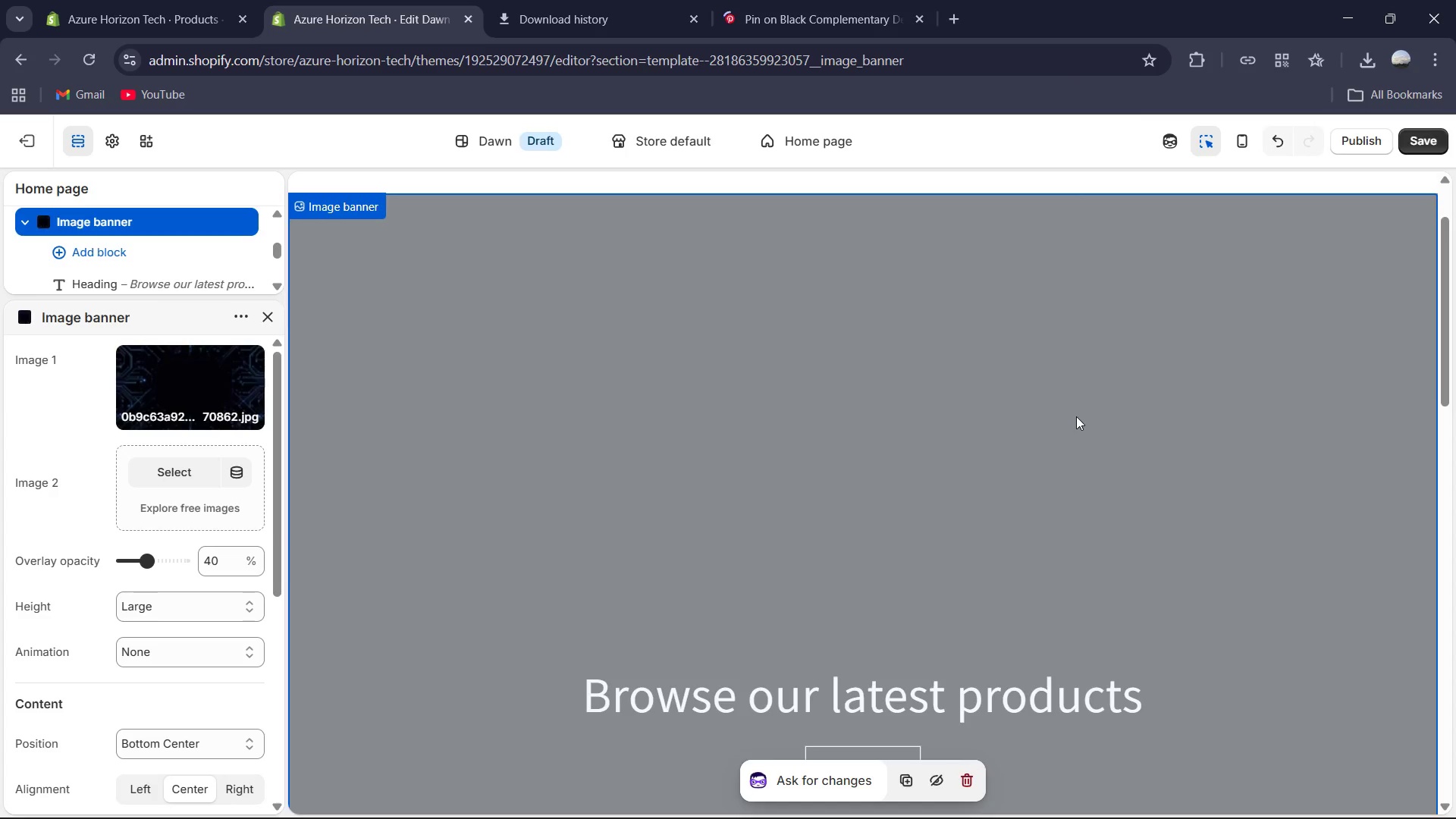 
mouse_move([946, 630])
 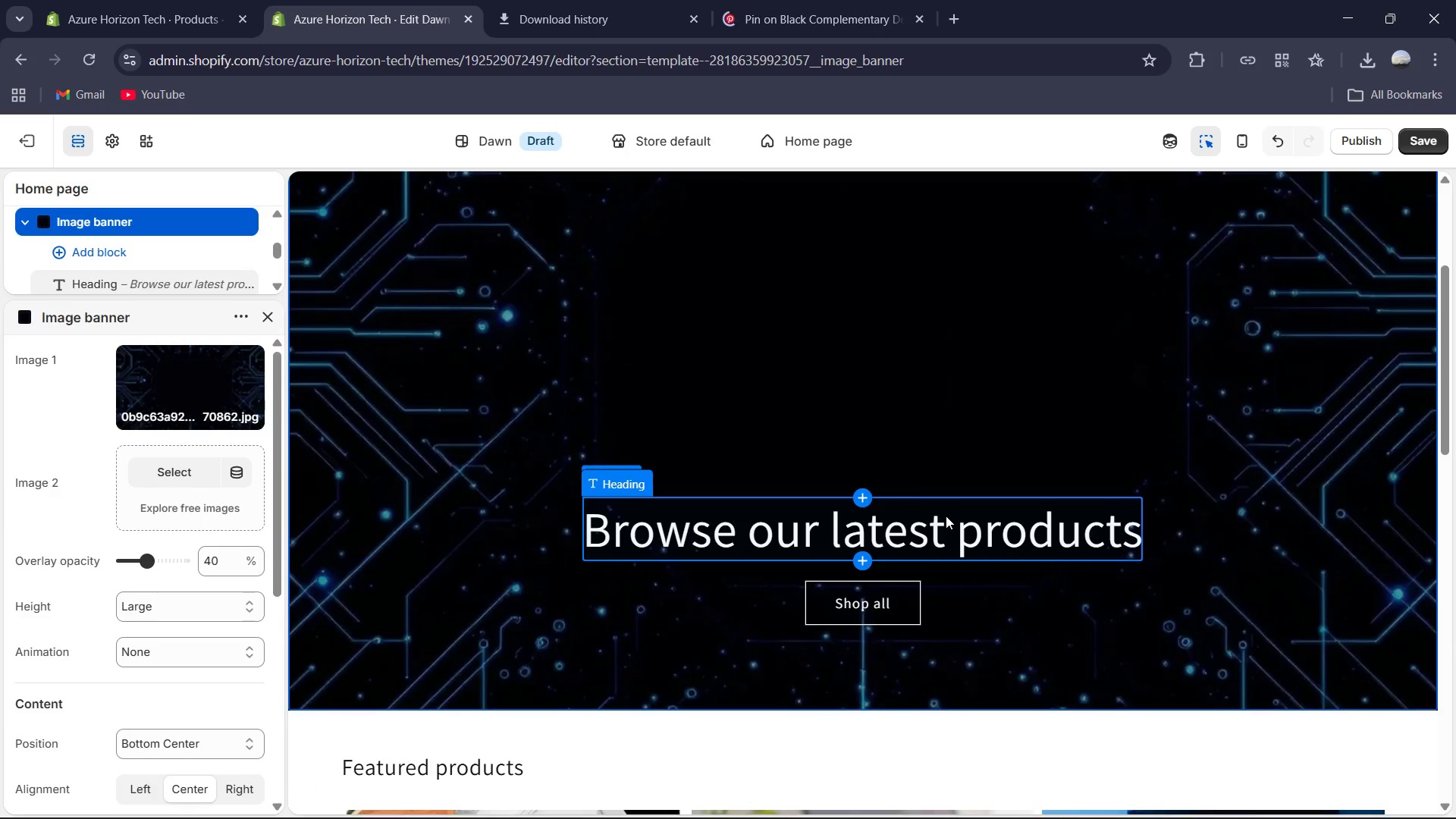 
left_click([946, 516])
 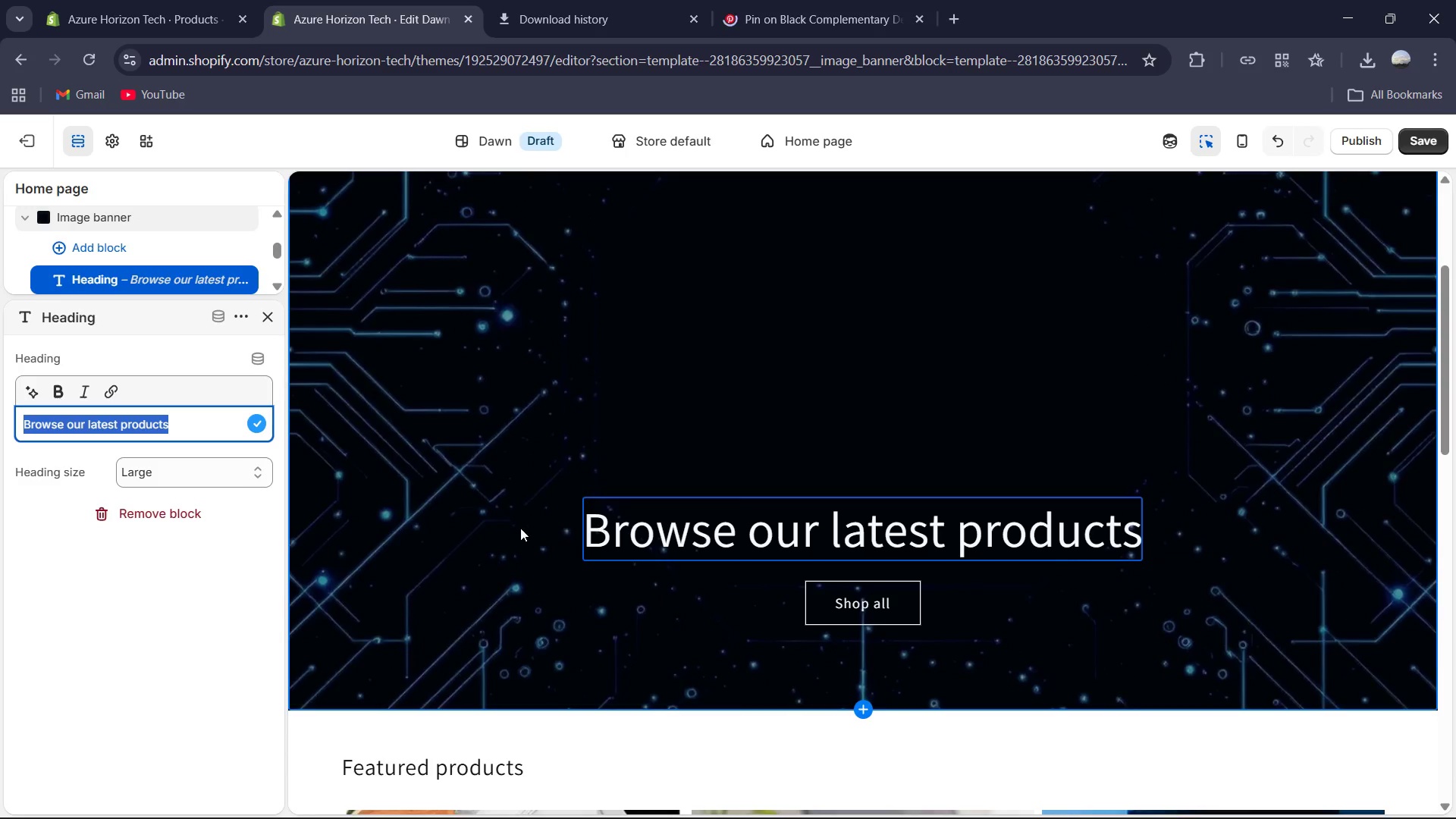 
left_click([181, 416])
 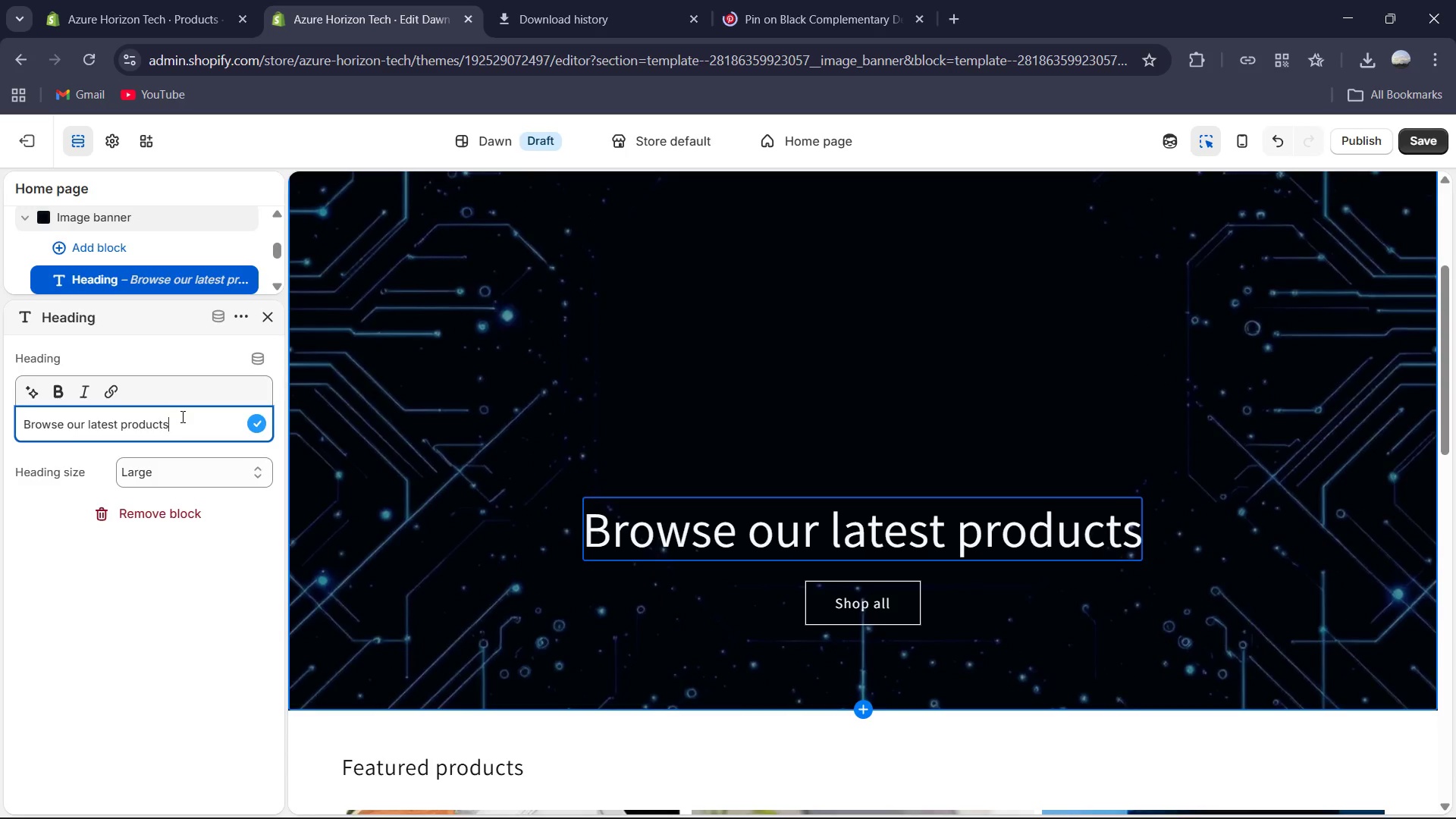 
key(Backspace)
 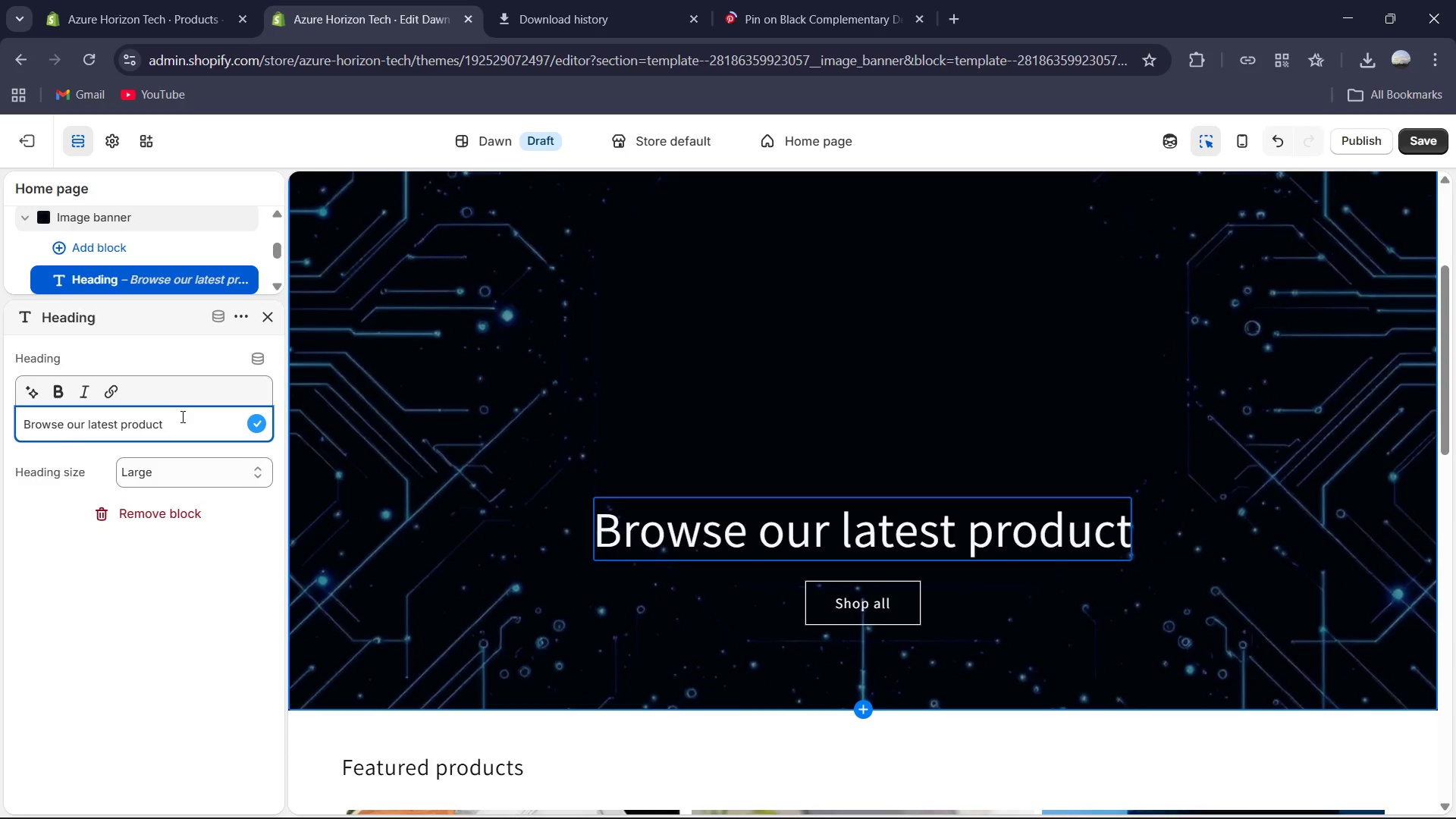 
key(Backspace)
key(Backspace)
key(Backspace)
key(Backspace)
key(Backspace)
key(Backspace)
key(Backspace)
key(Backspace)
key(Backspace)
key(Backspace)
key(Backspace)
key(Backspace)
key(Backspace)
key(Backspace)
type(New Arric)
key(Backspace)
type(val )
 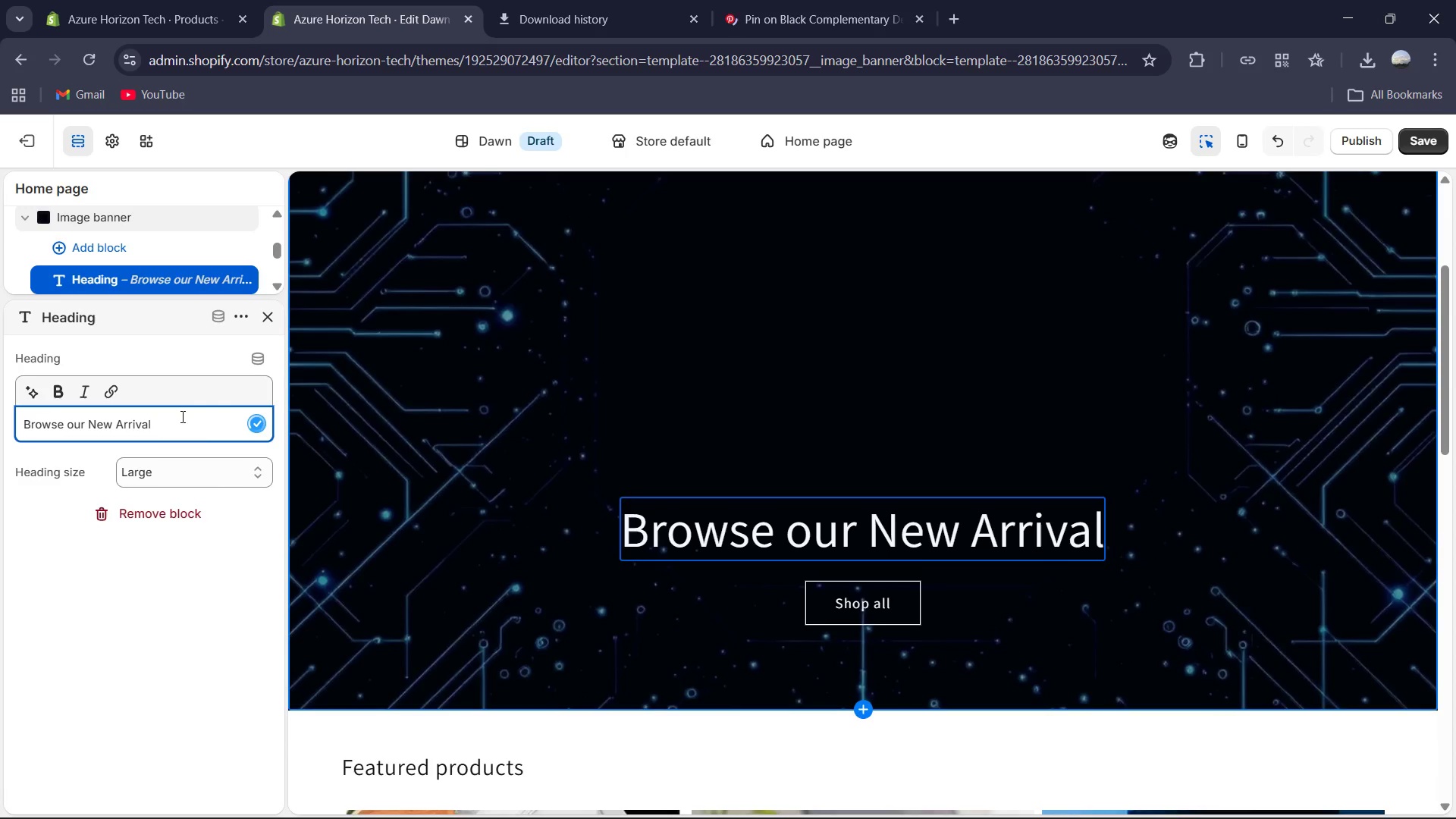 
left_click([1420, 141])
 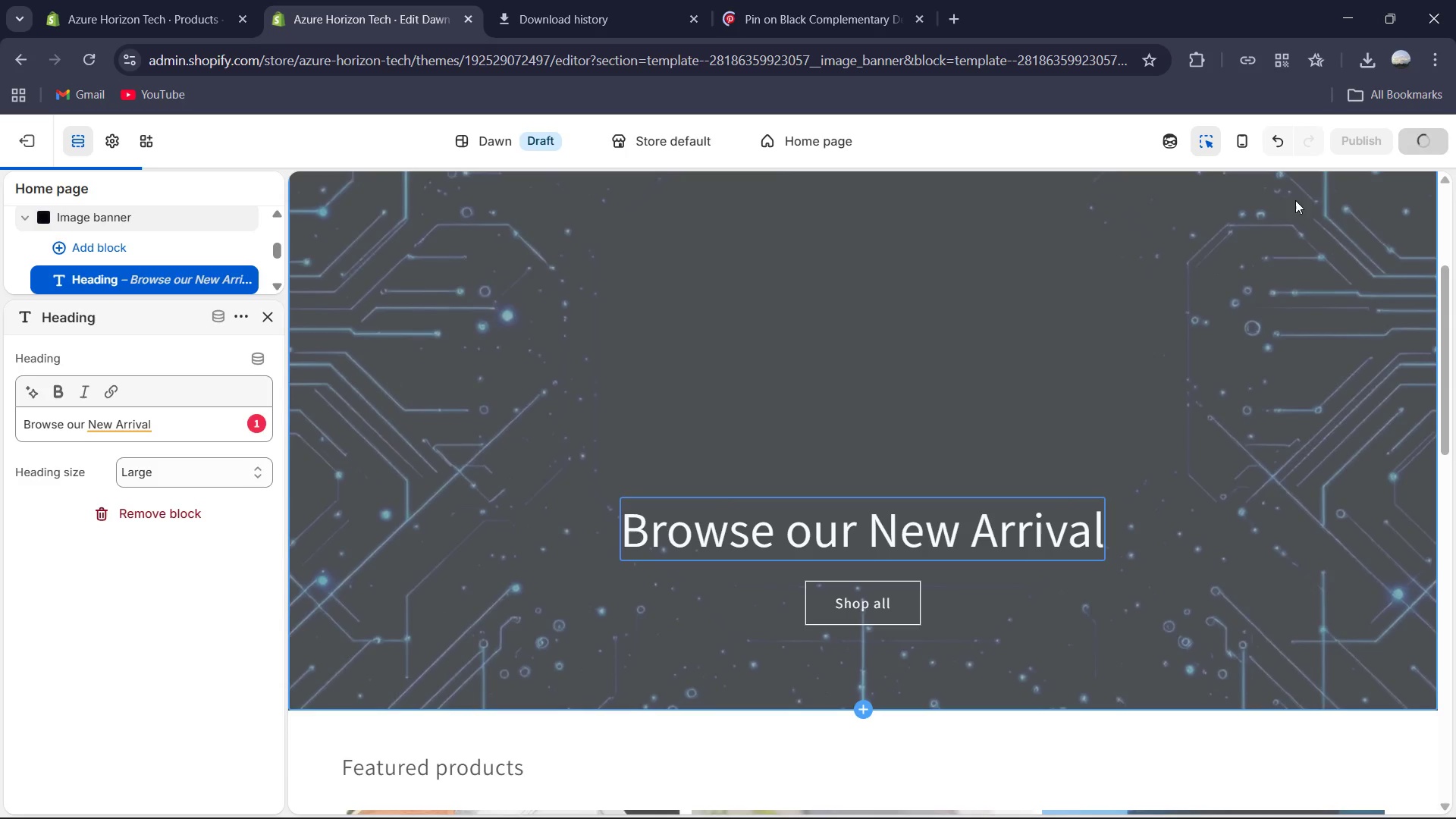 
mouse_move([756, 189])
 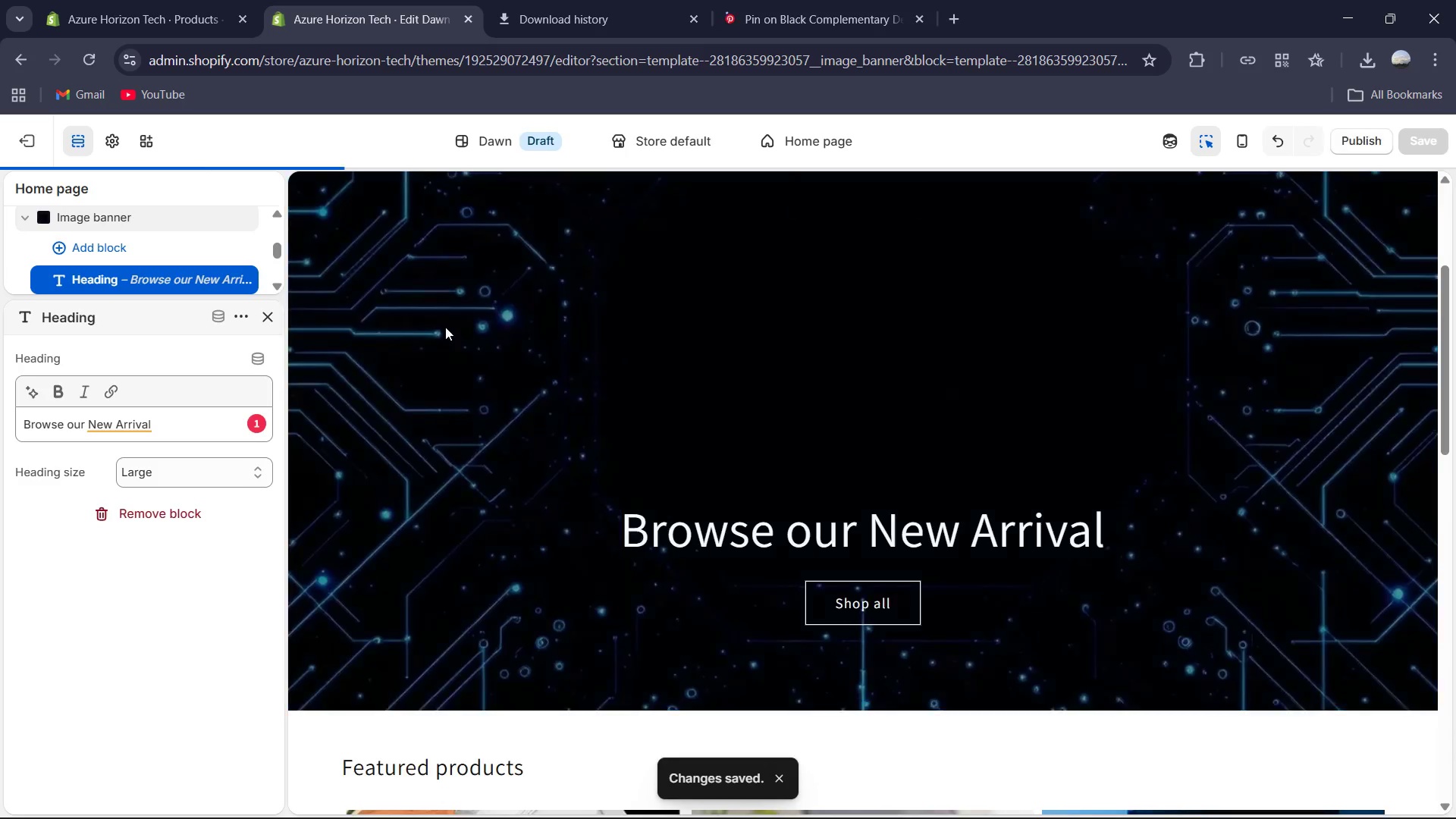 
mouse_move([299, 364])
 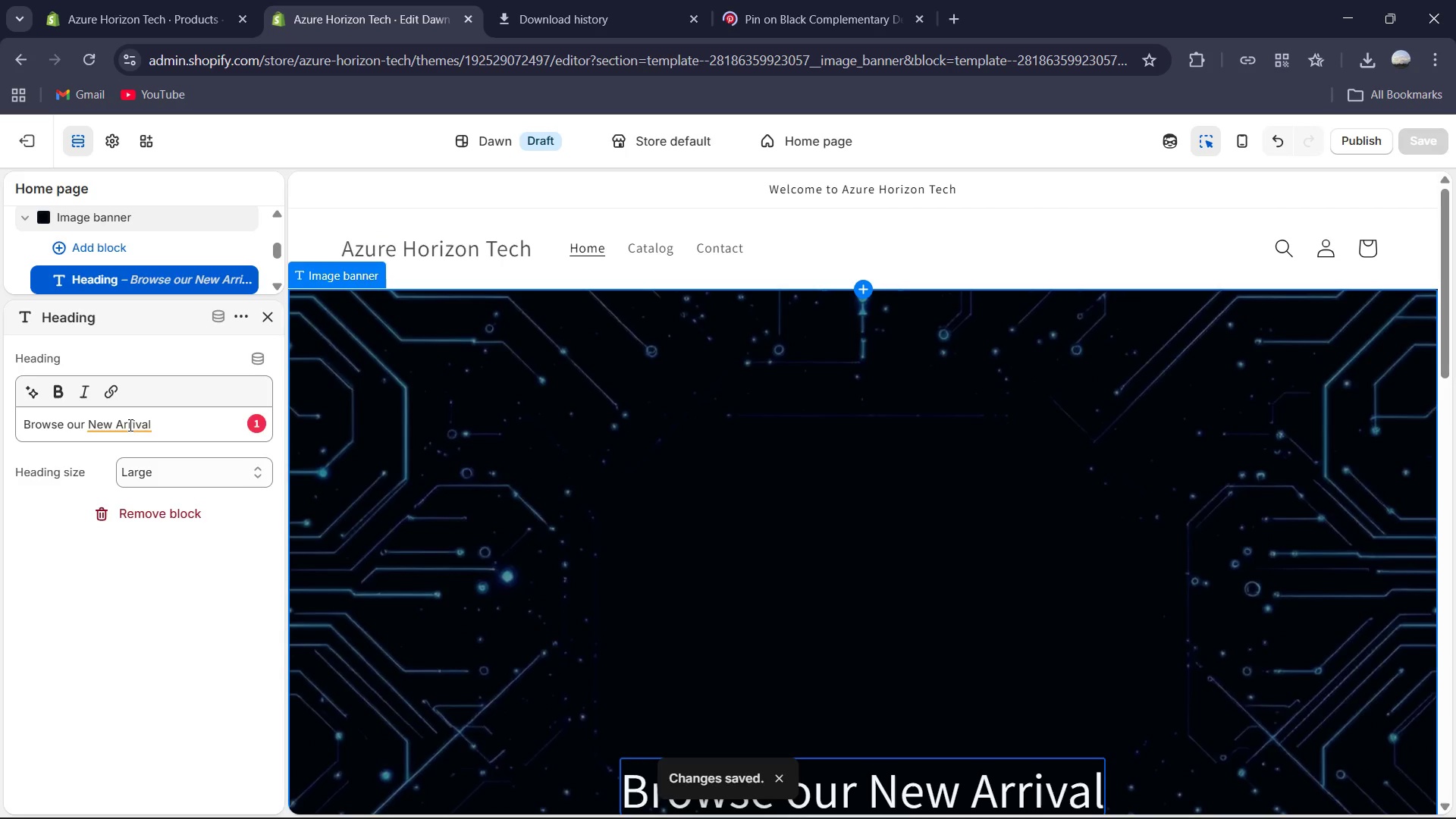 
left_click([129, 425])
 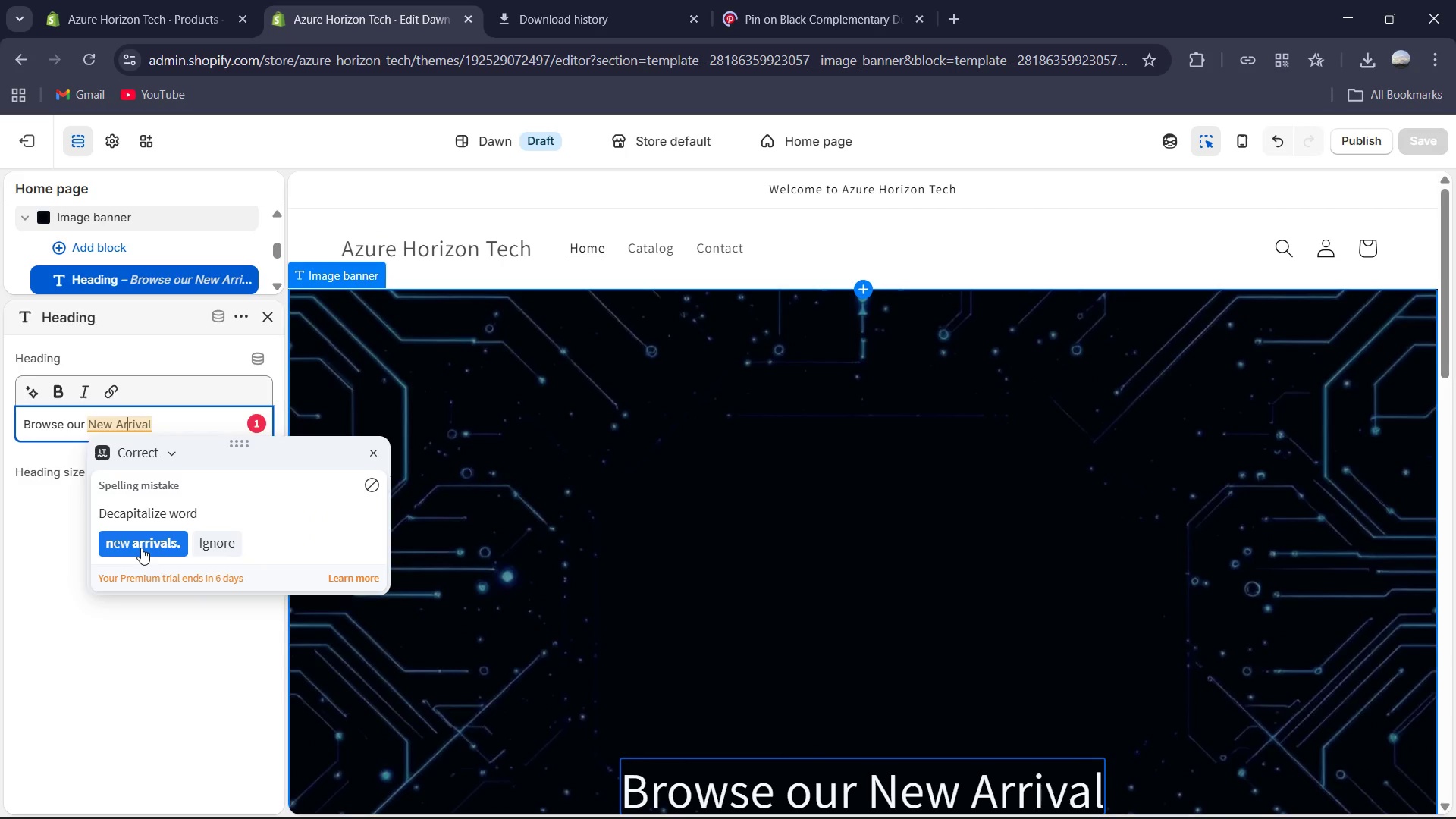 
left_click([141, 548])
 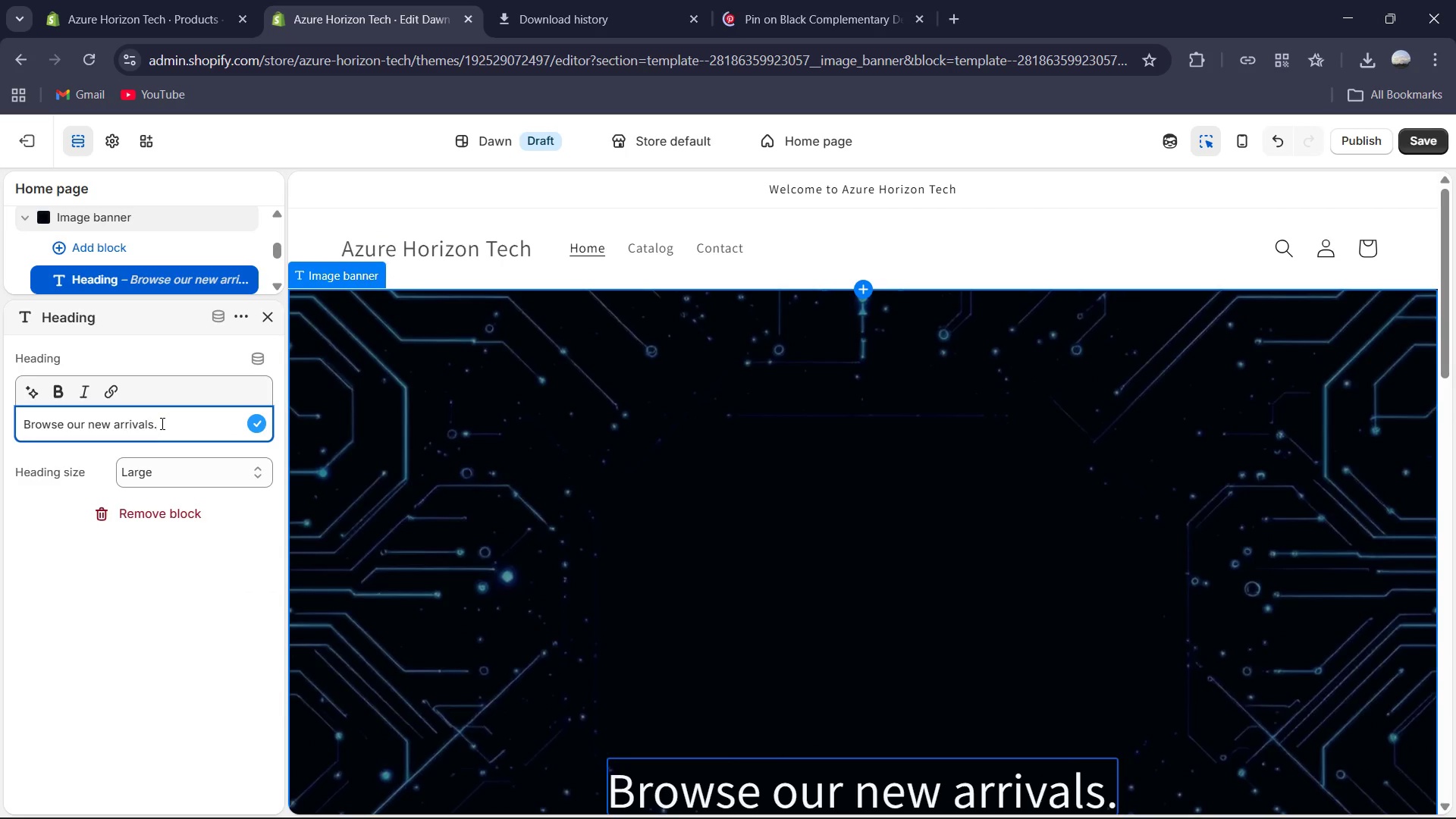 
key(Backspace)
 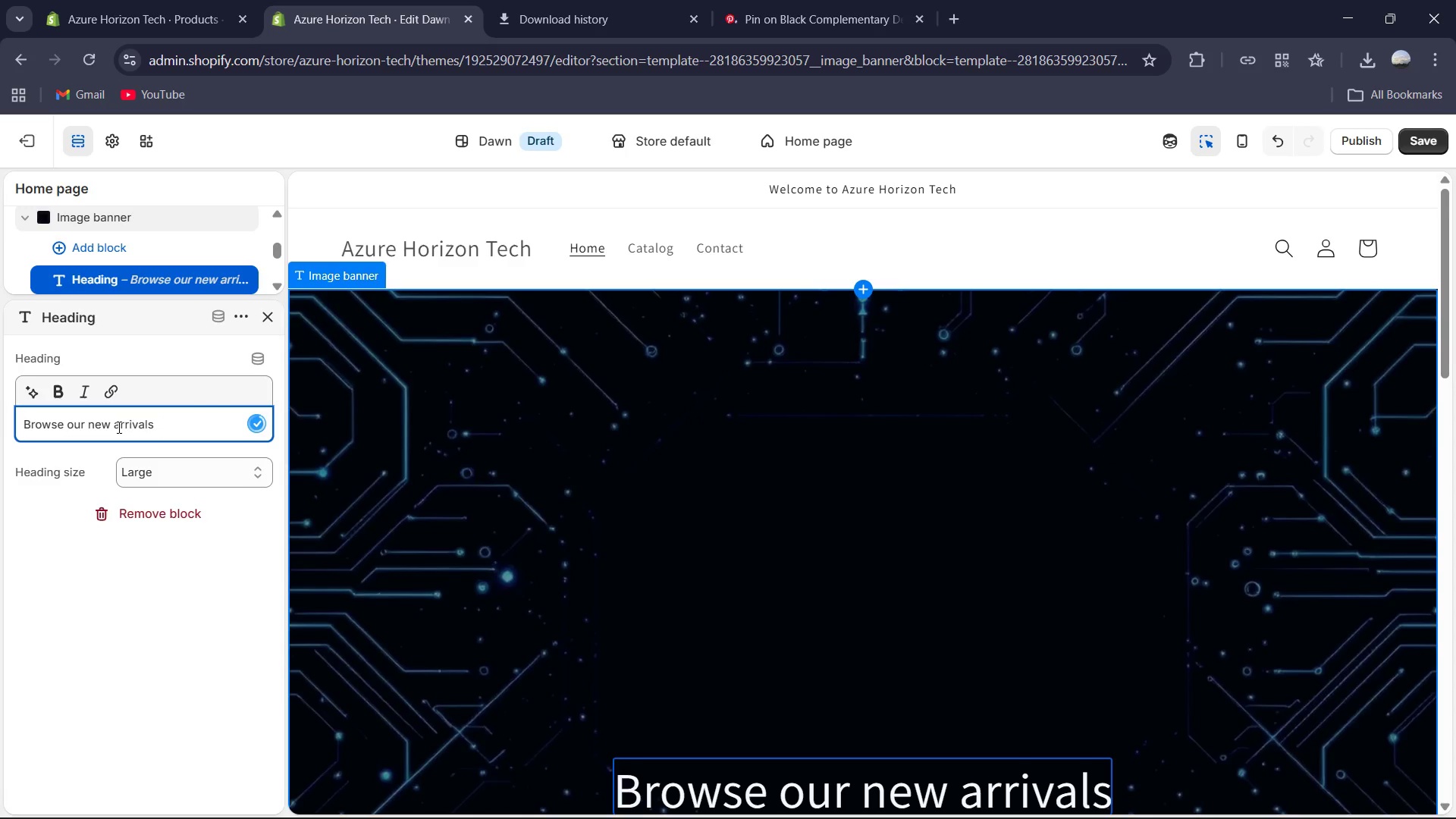 
left_click([119, 427])
 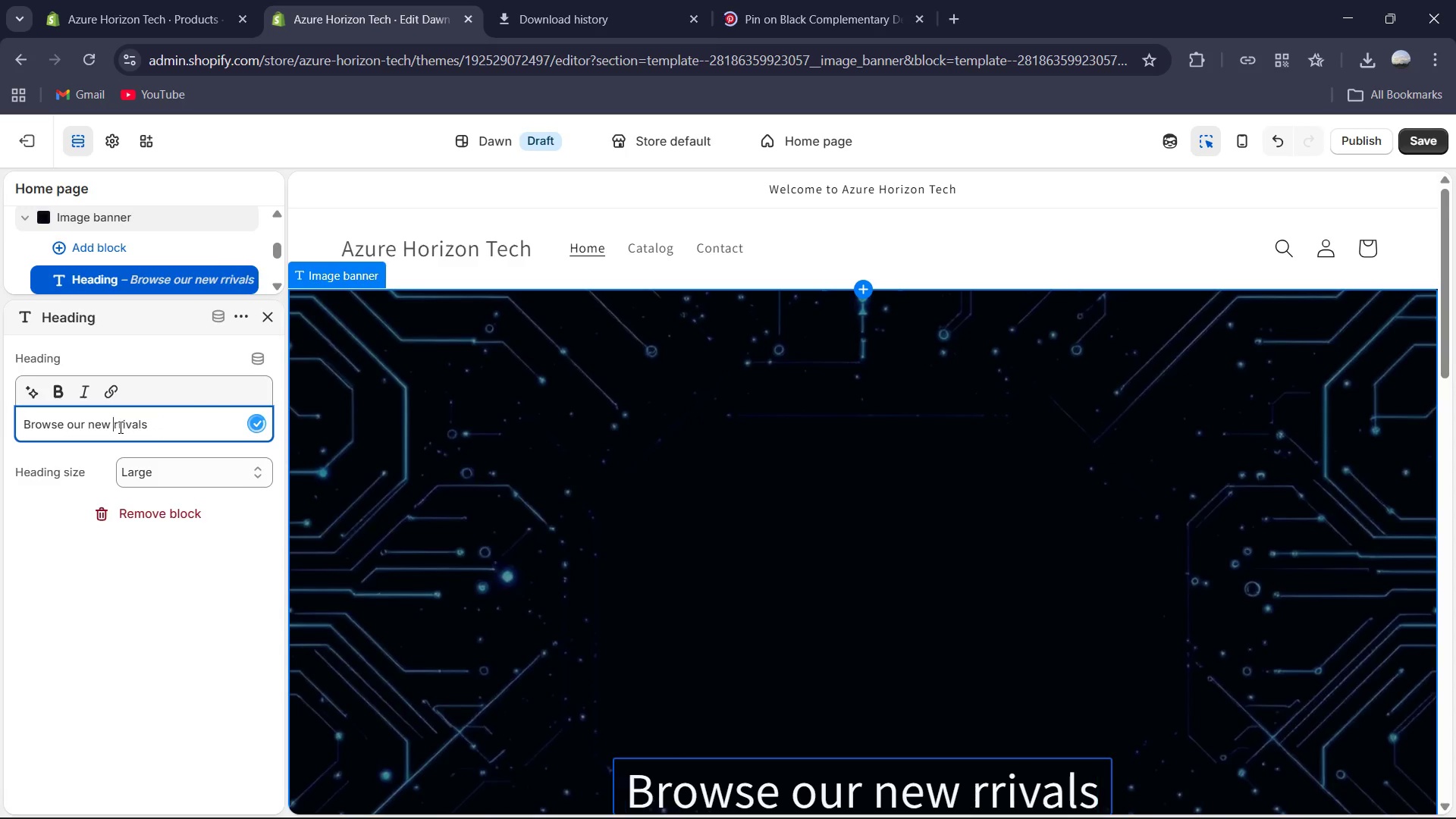 
key(Backspace)
 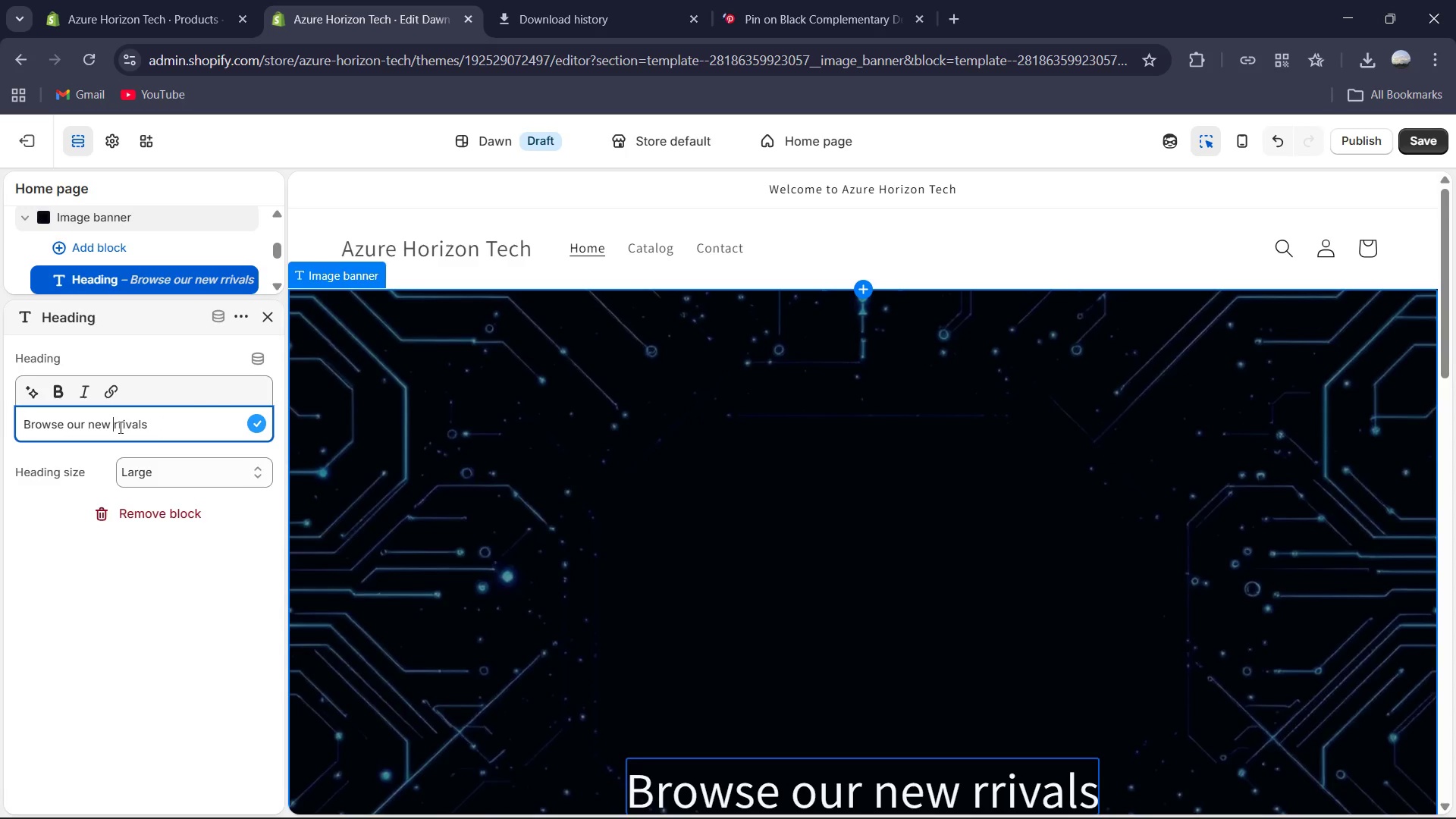 
hold_key(key=ShiftRight, duration=0.45)
 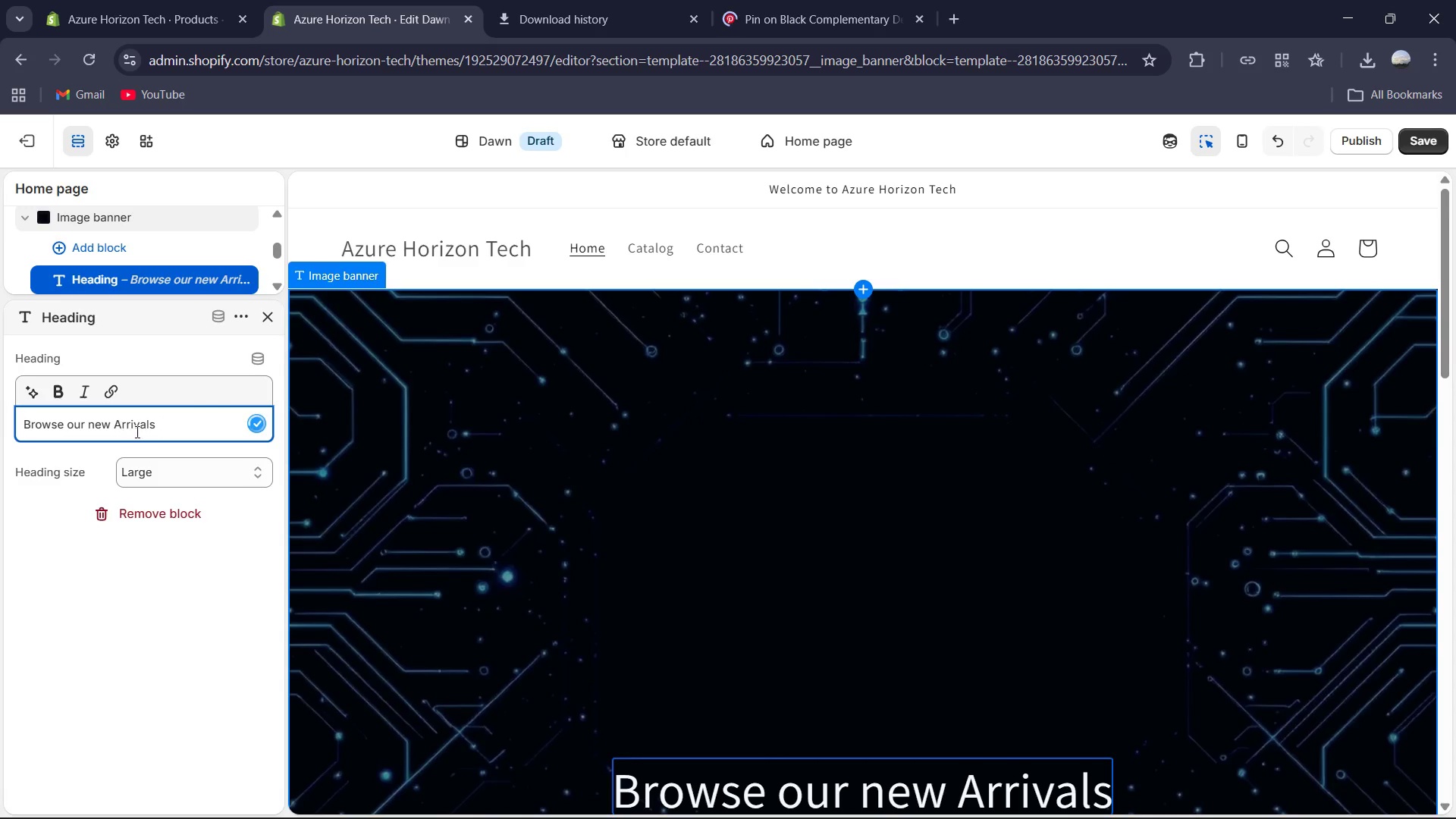 
left_click([92, 420])
 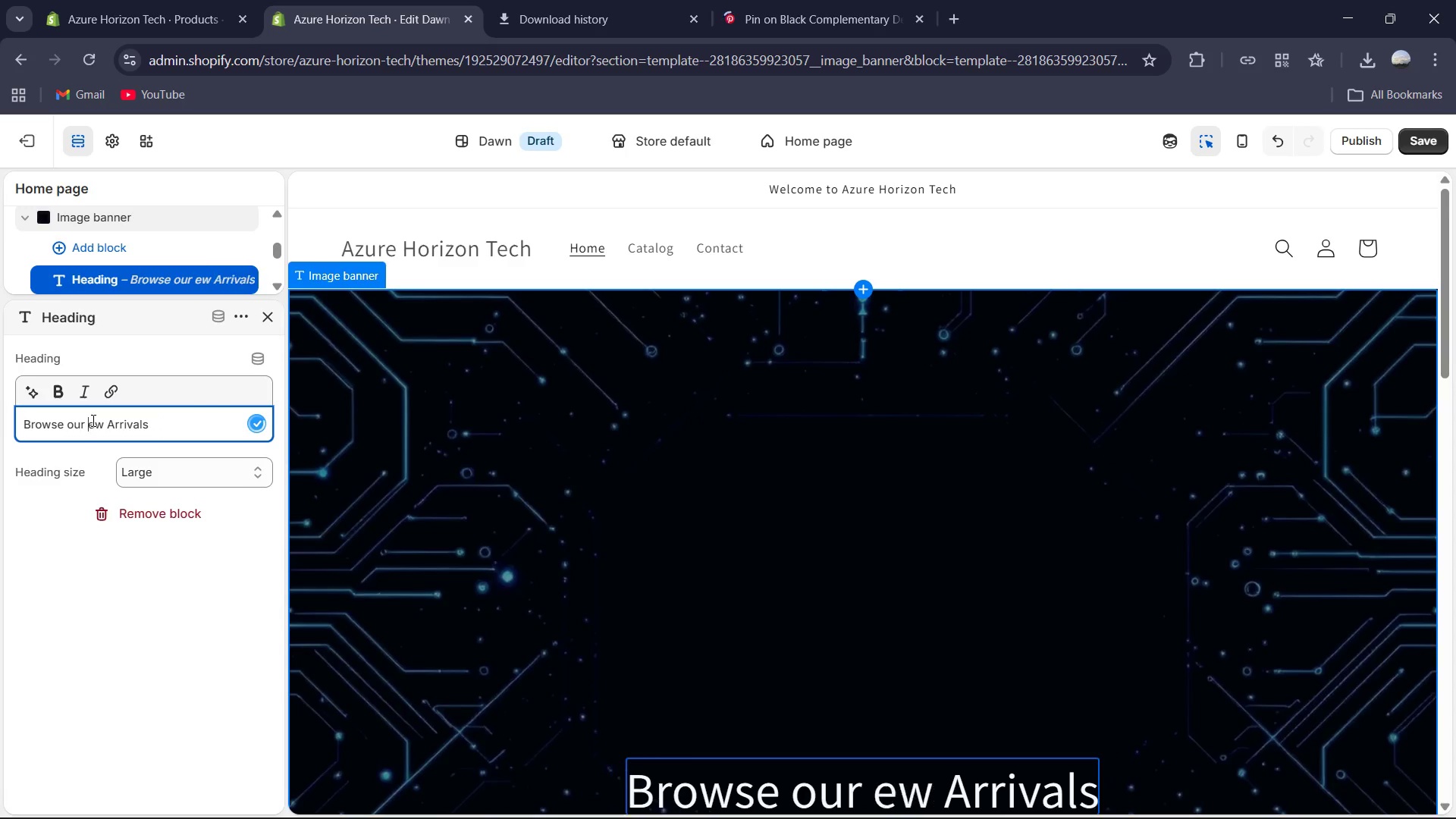 
key(Backspace)
 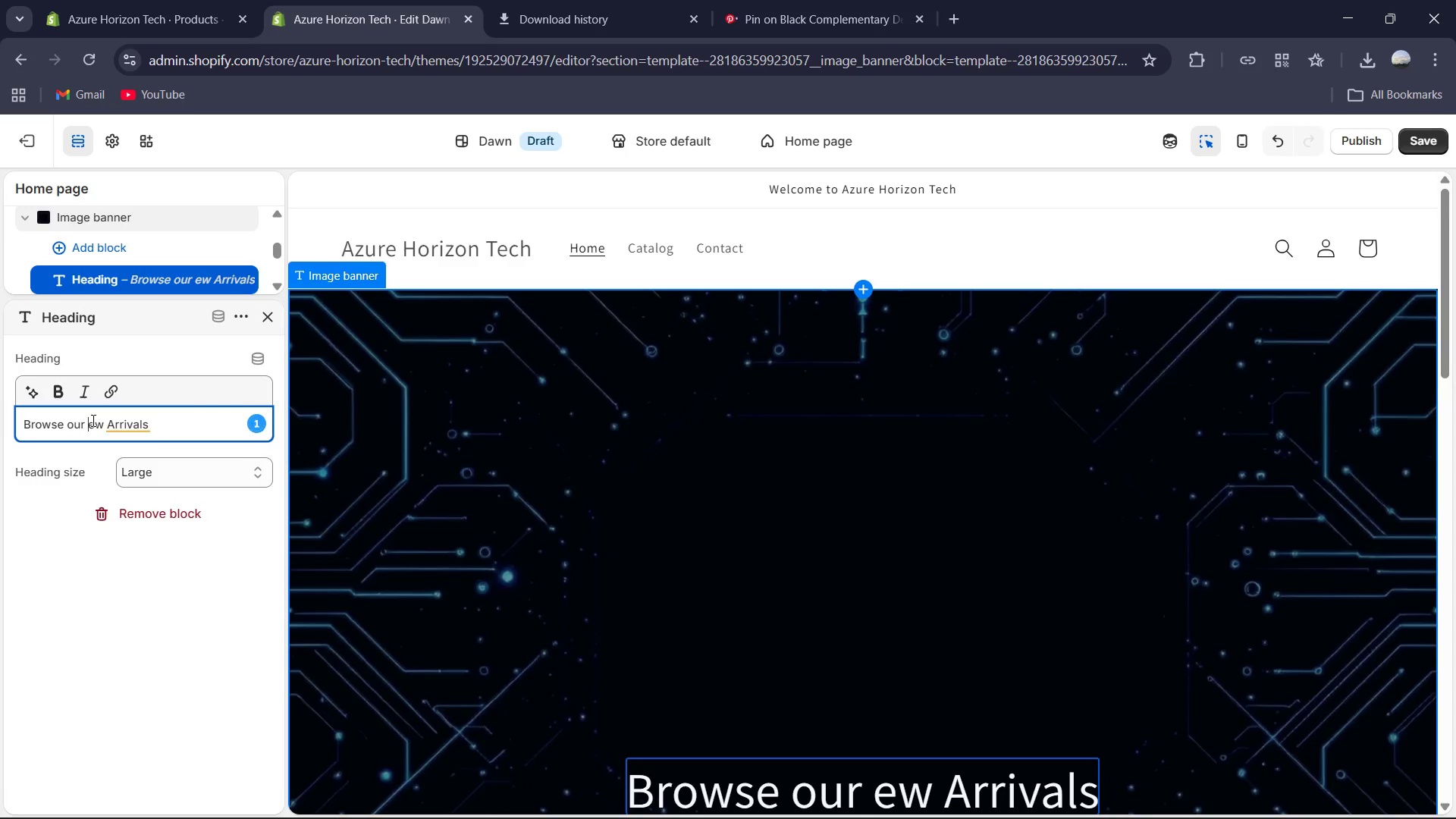 
key(Shift+N)
 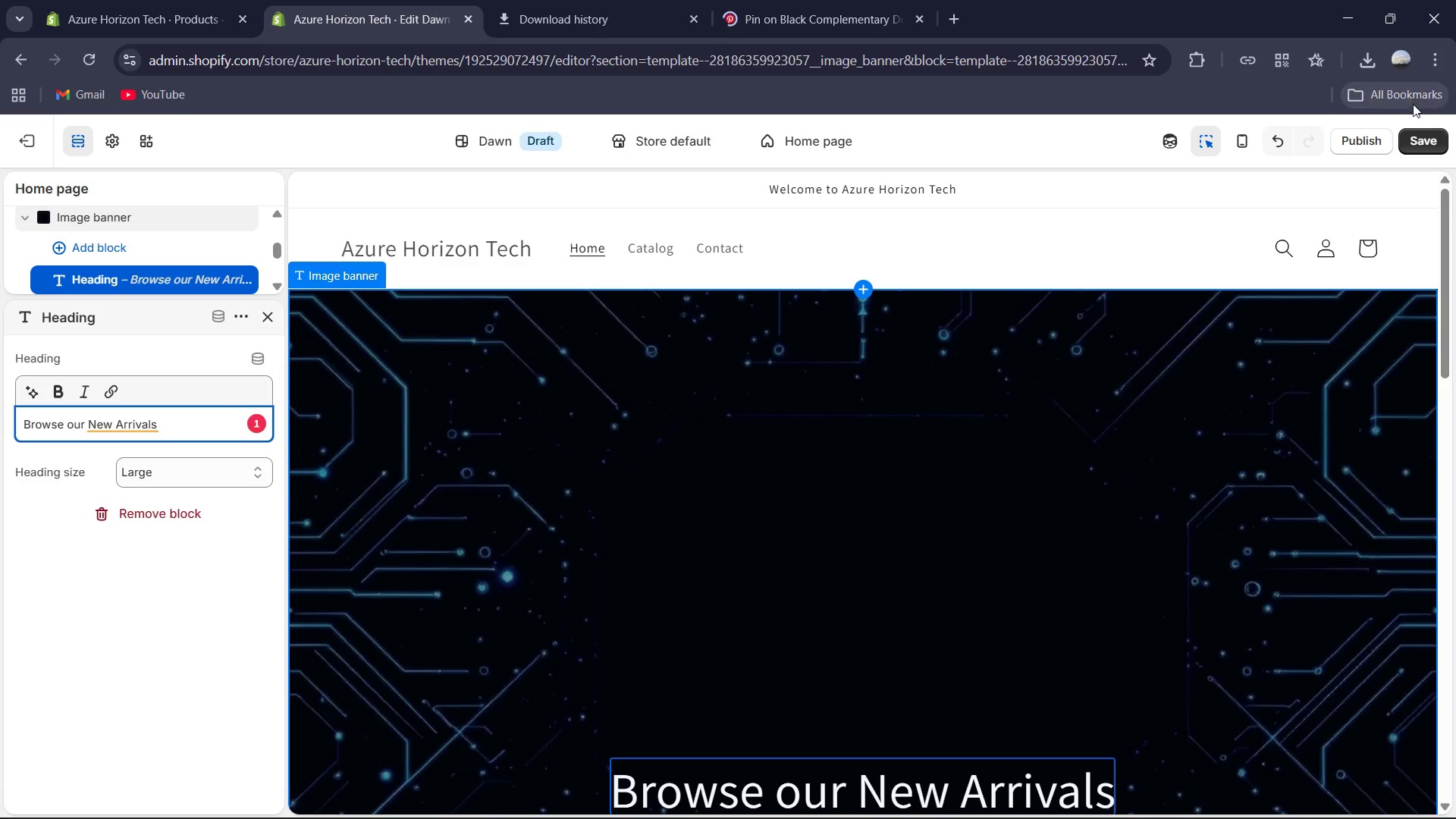 
left_click([1420, 140])
 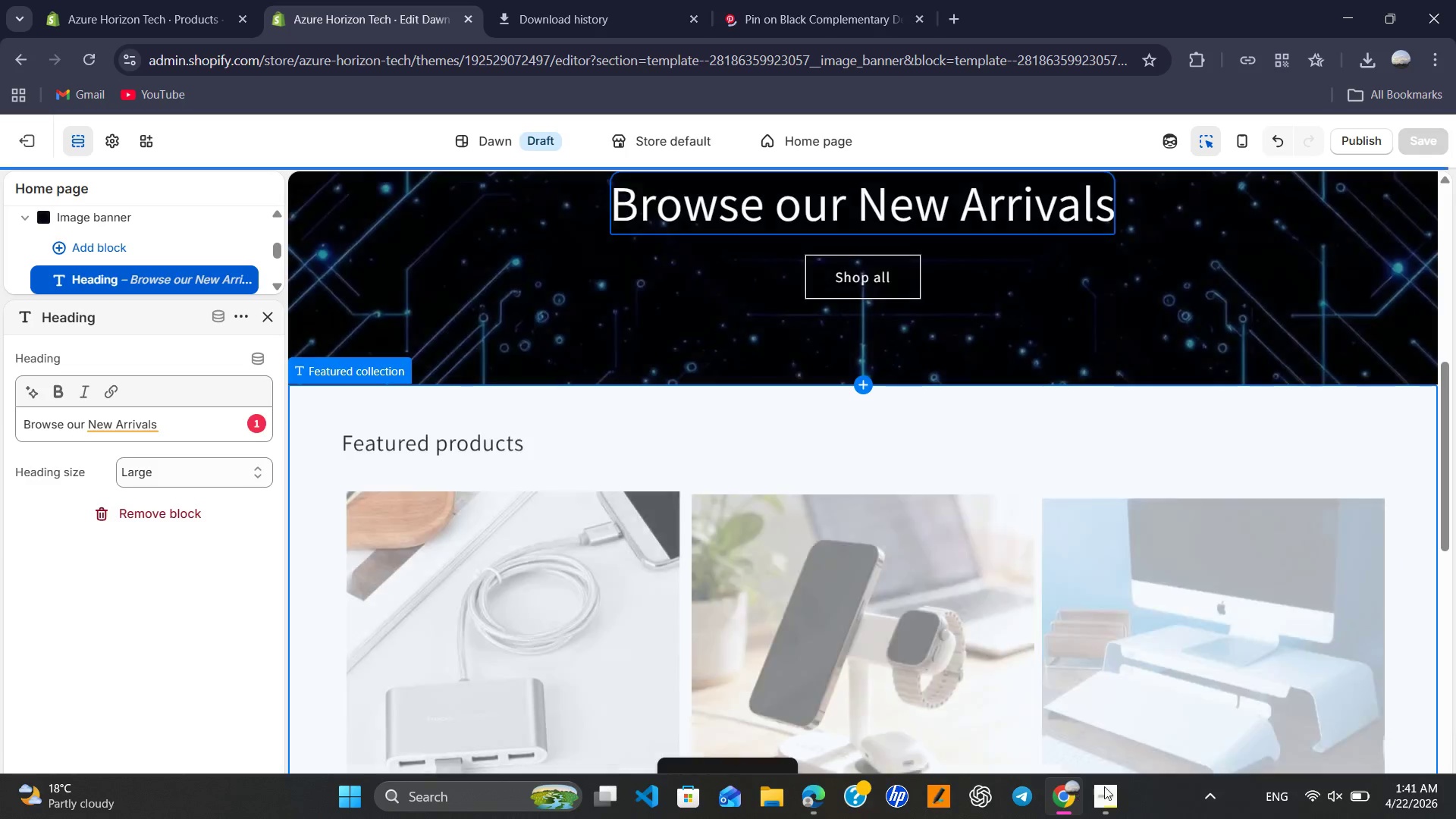 
left_click([1105, 798])